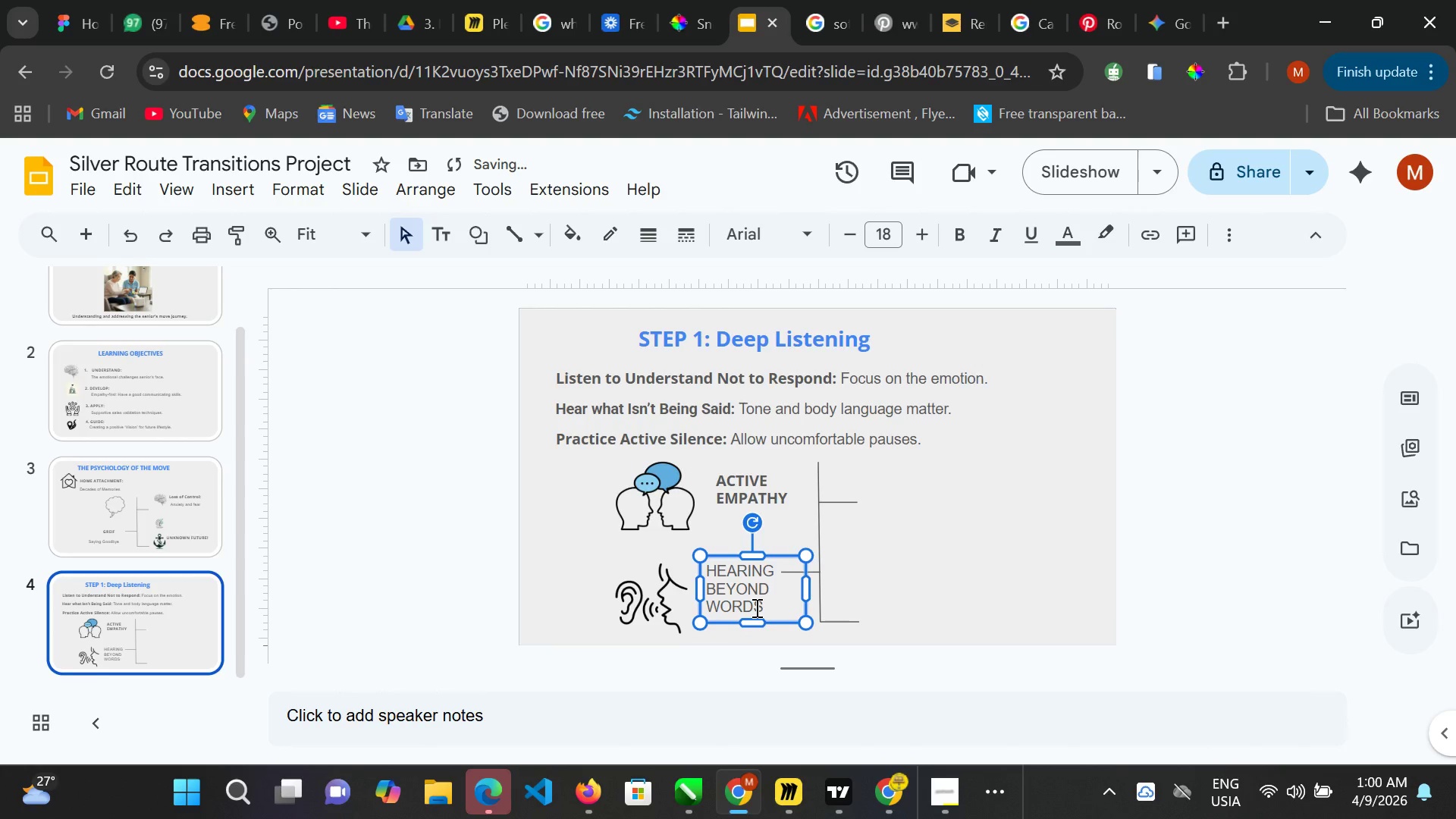 
key(ArrowUp)
 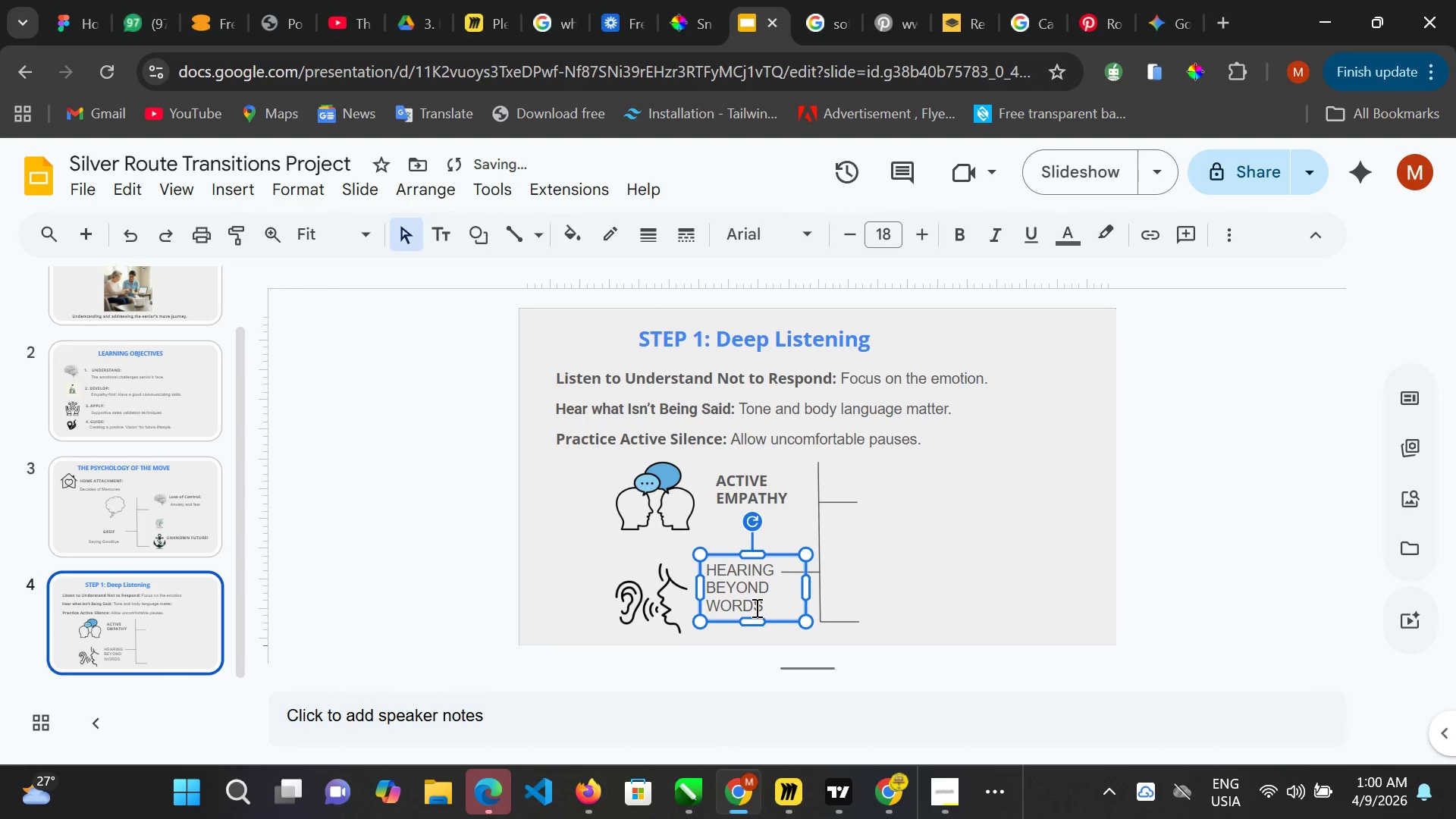 
key(ArrowUp)
 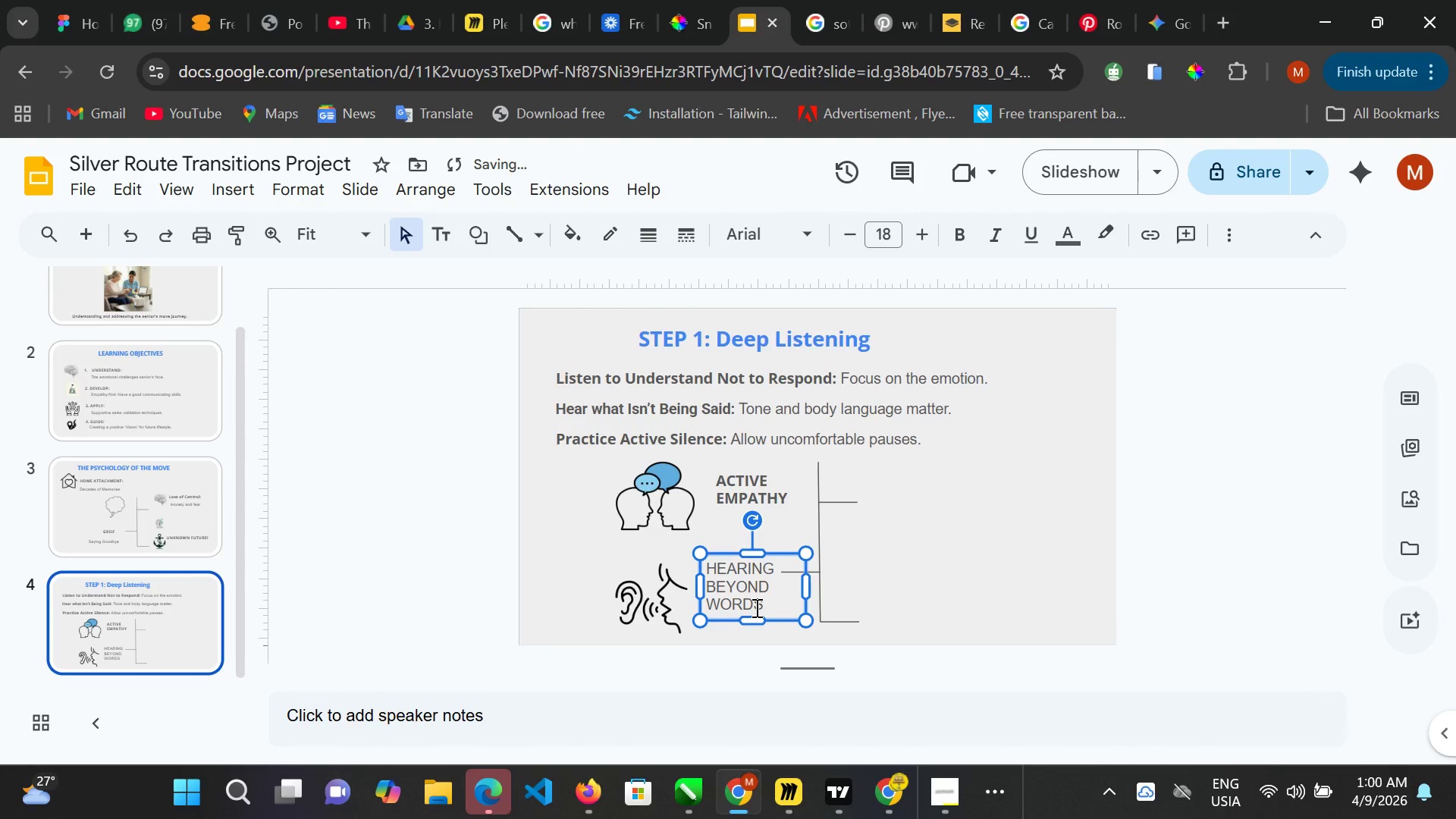 
key(ArrowRight)
 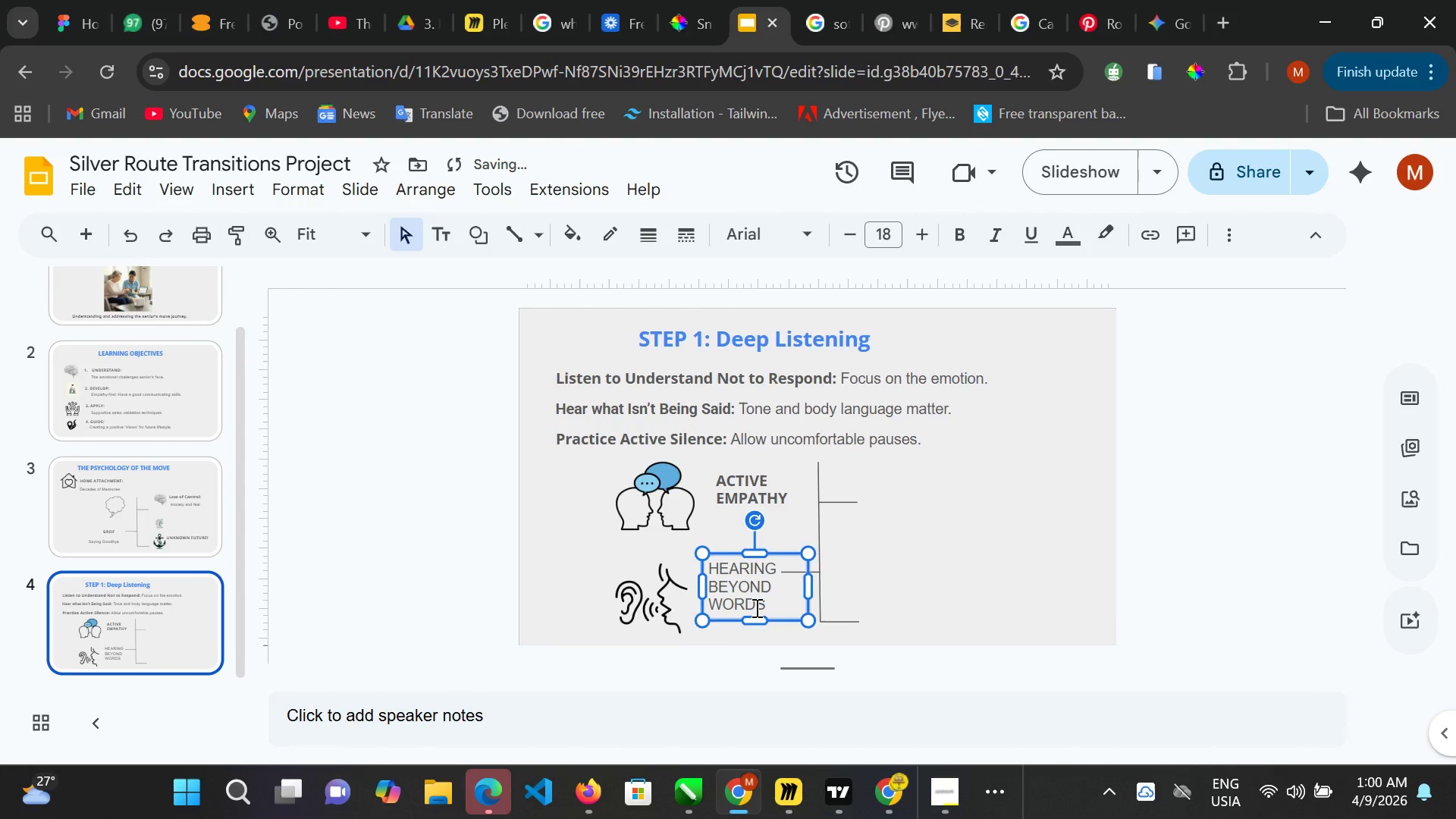 
key(ArrowRight)
 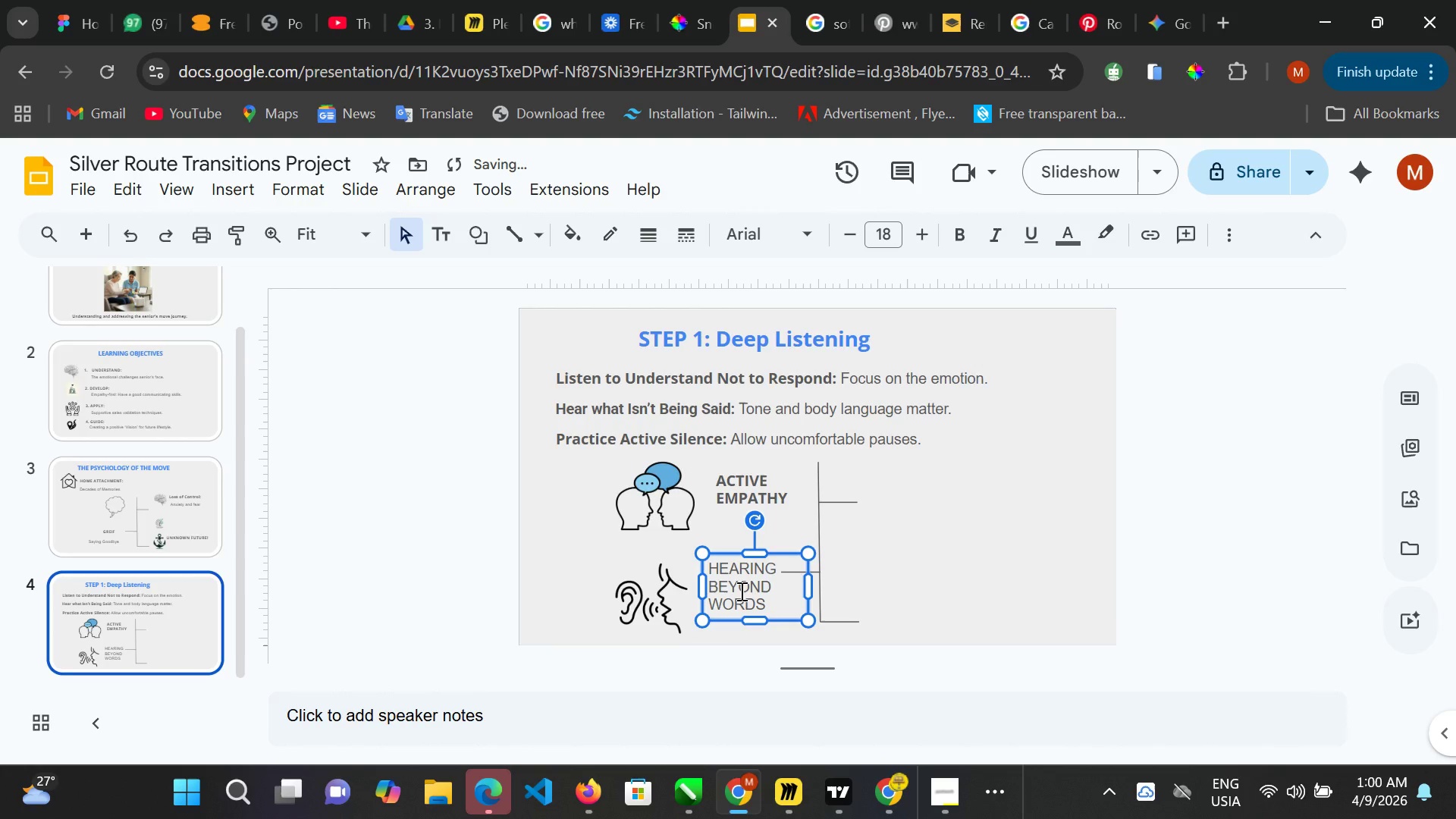 
left_click([740, 591])
 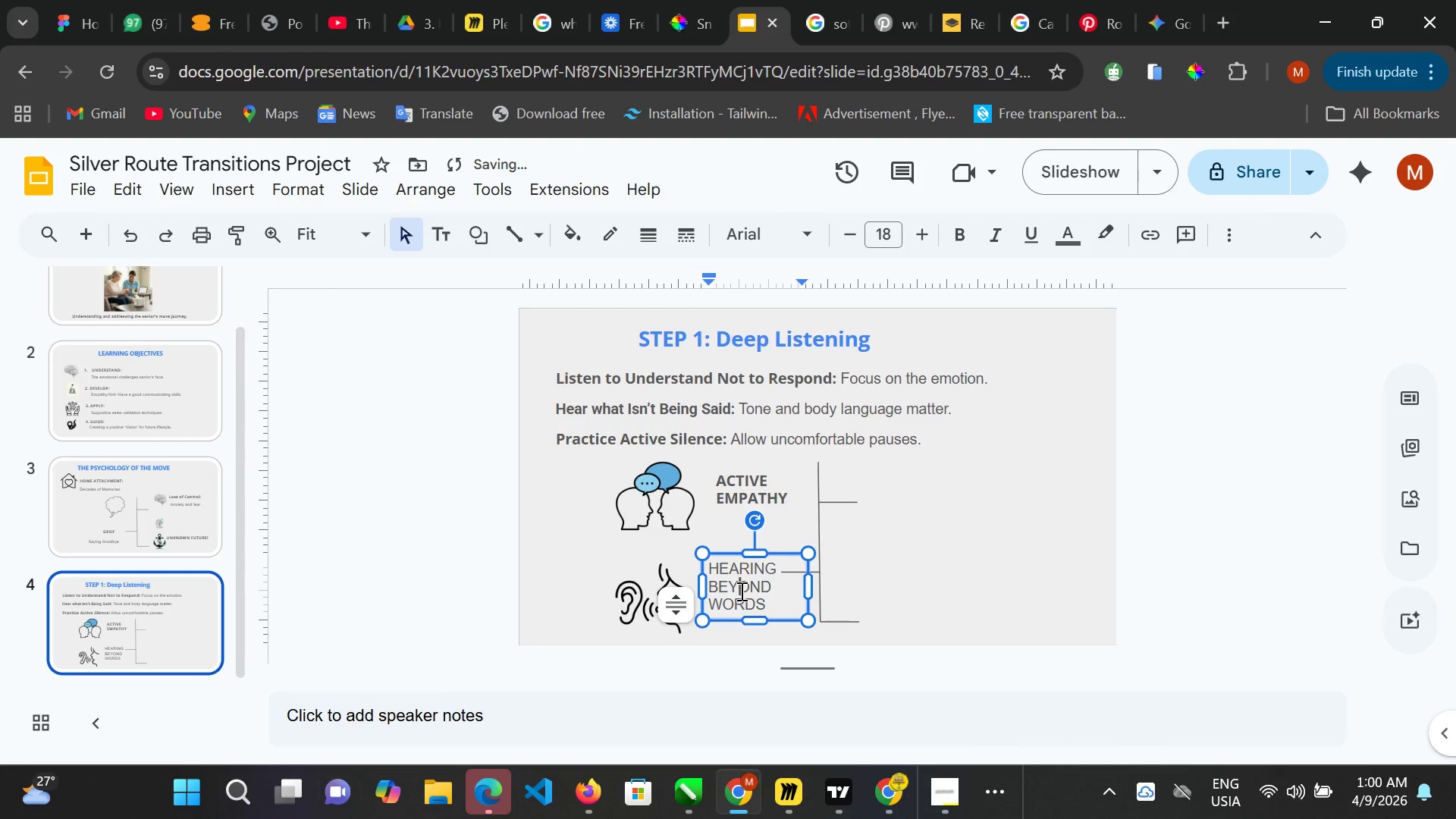 
key(Control+A)
 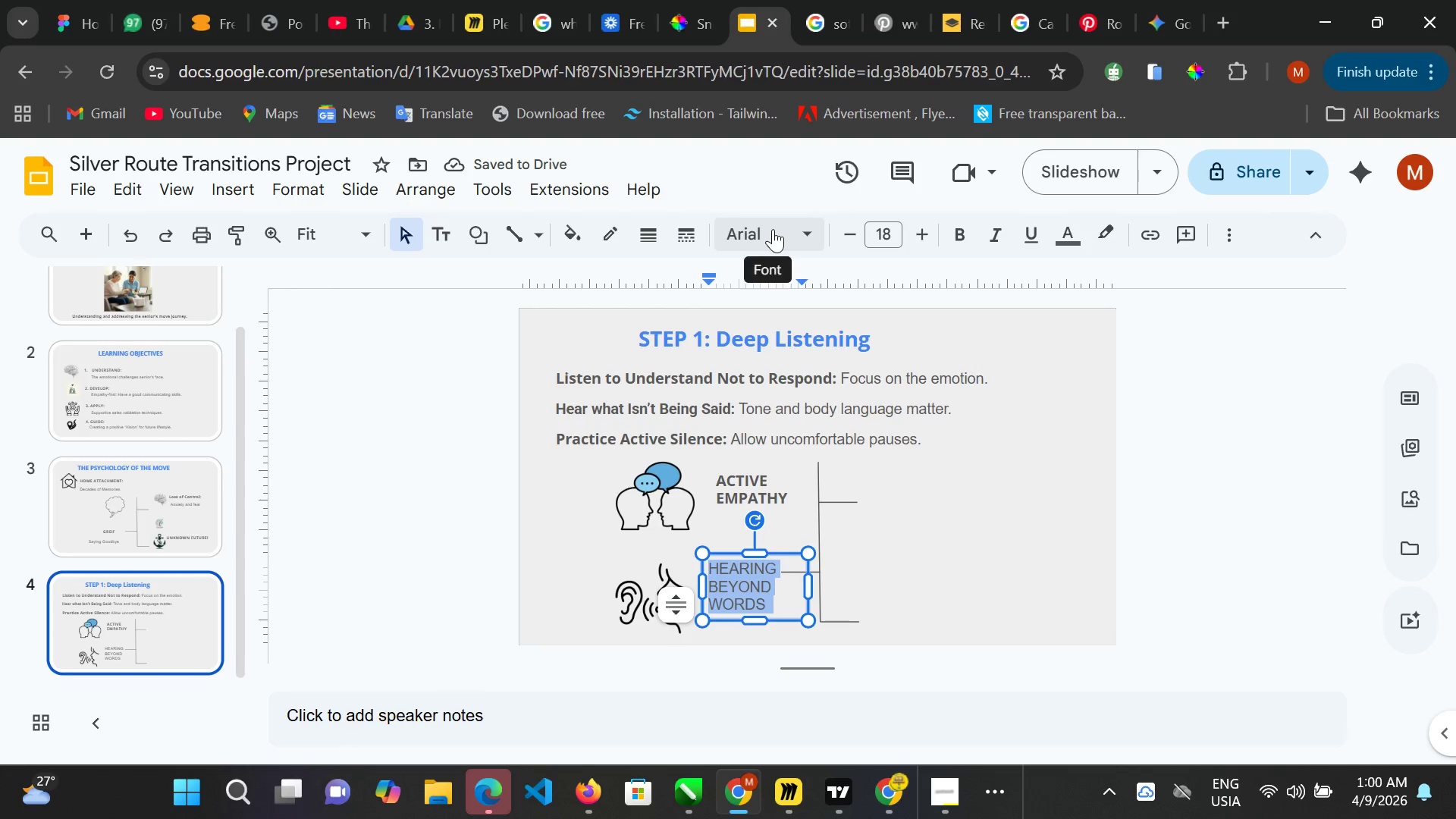 
left_click([773, 229])
 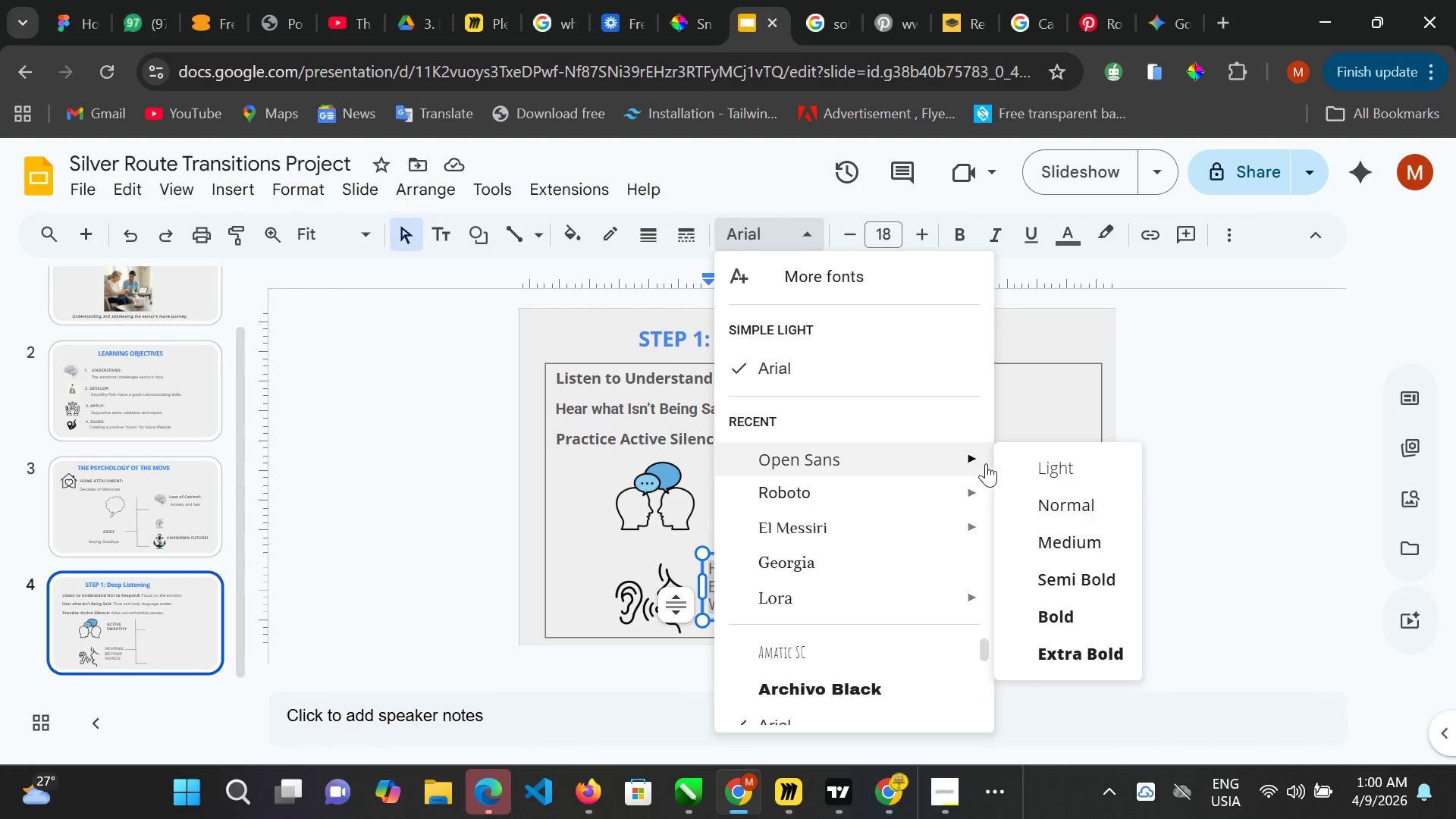 
left_click([1089, 609])
 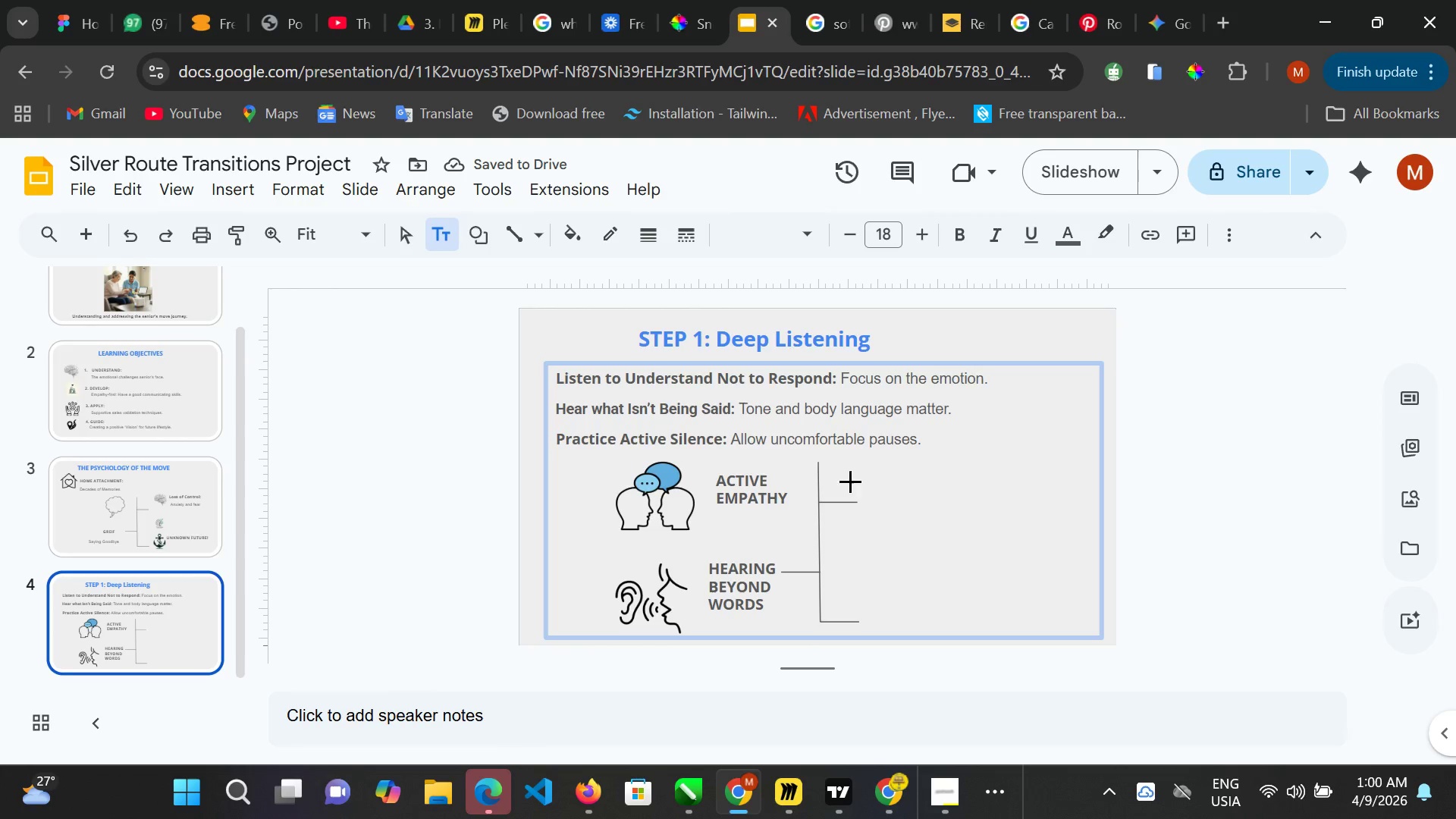 
wait(9.58)
 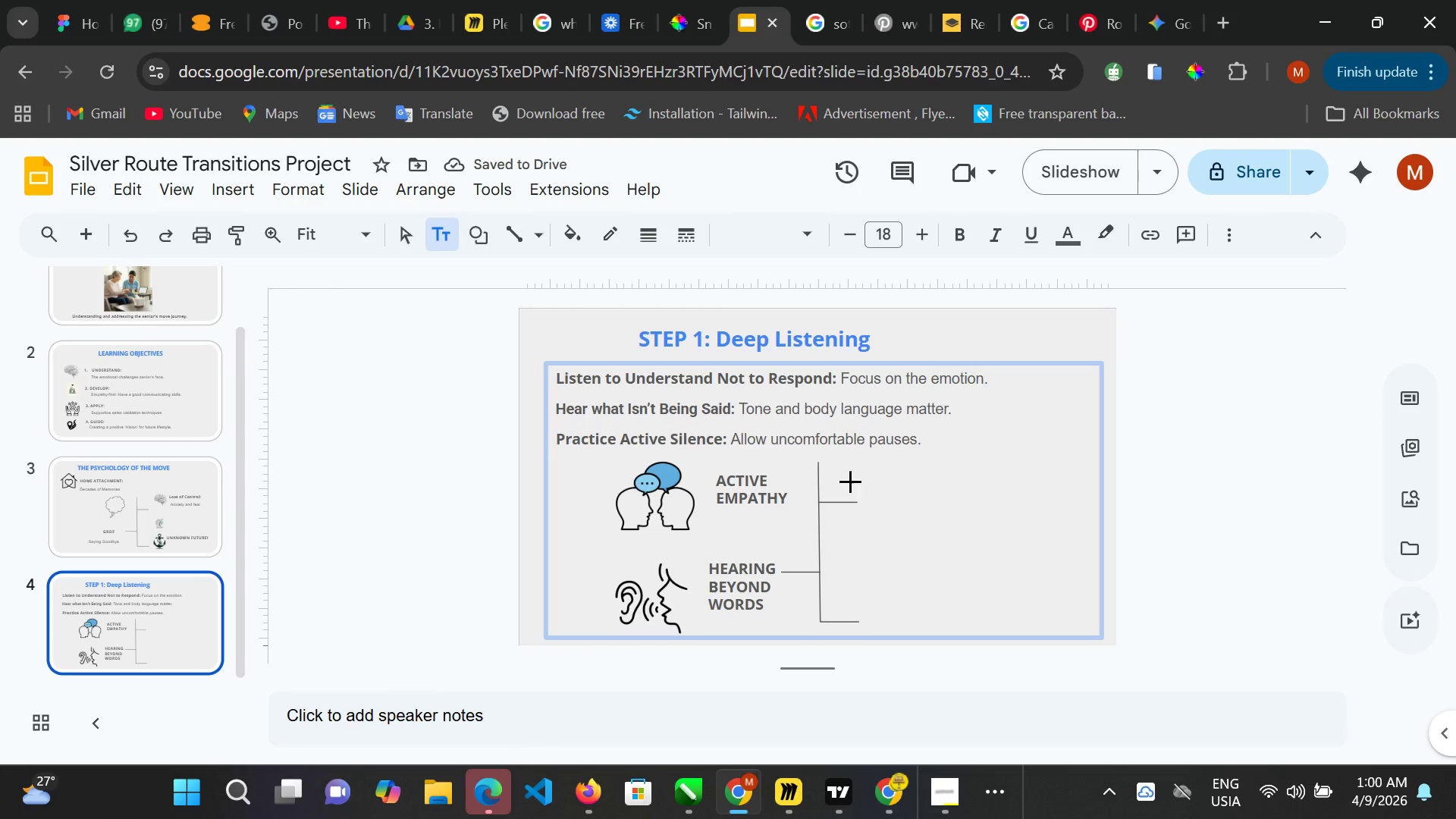 
type(fovus)
key(Backspace)
key(Backspace)
key(Backspace)
type(cus:)
 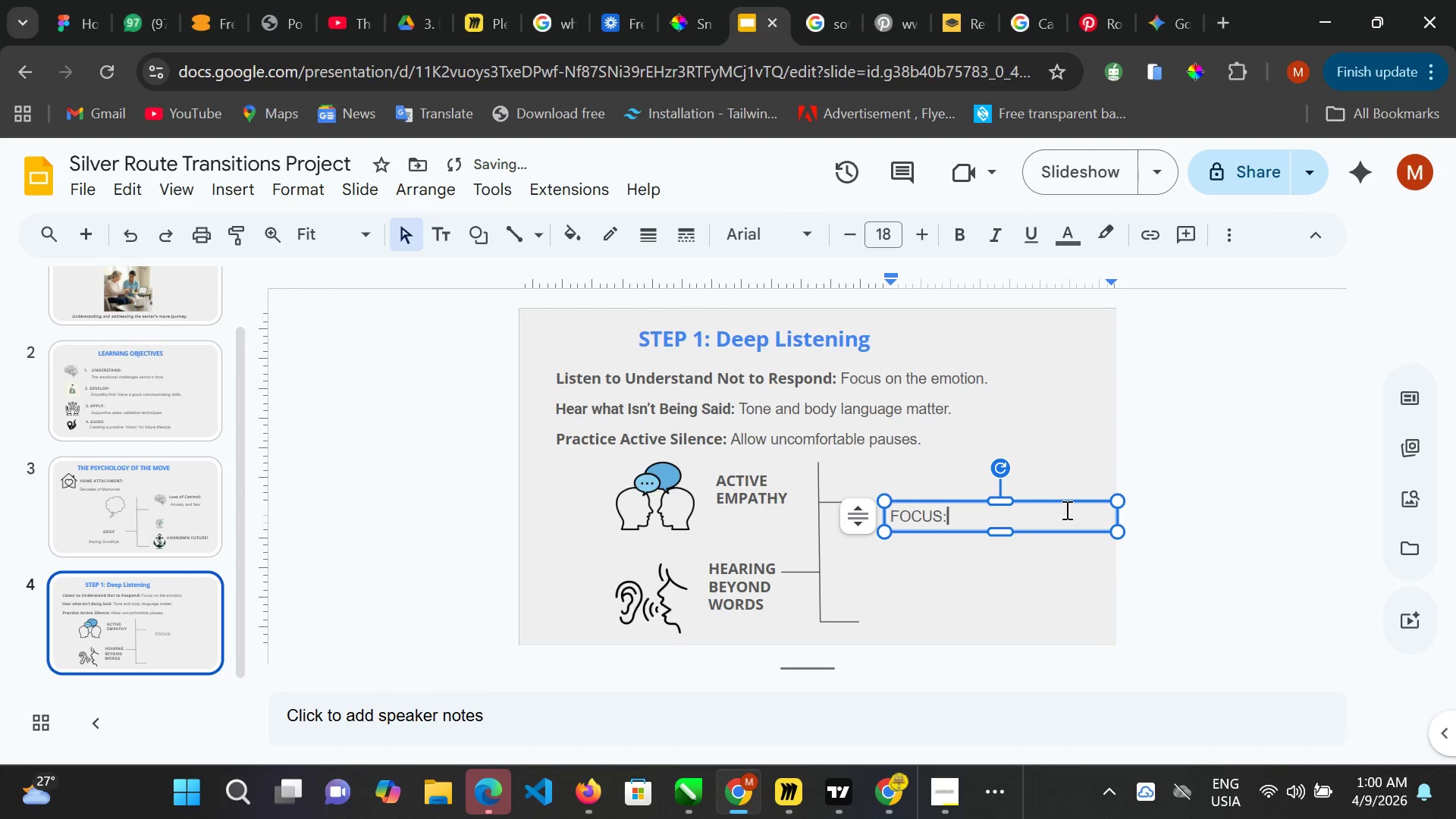 
left_click_drag(start_coordinate=[1058, 500], to_coordinate=[1049, 471])
 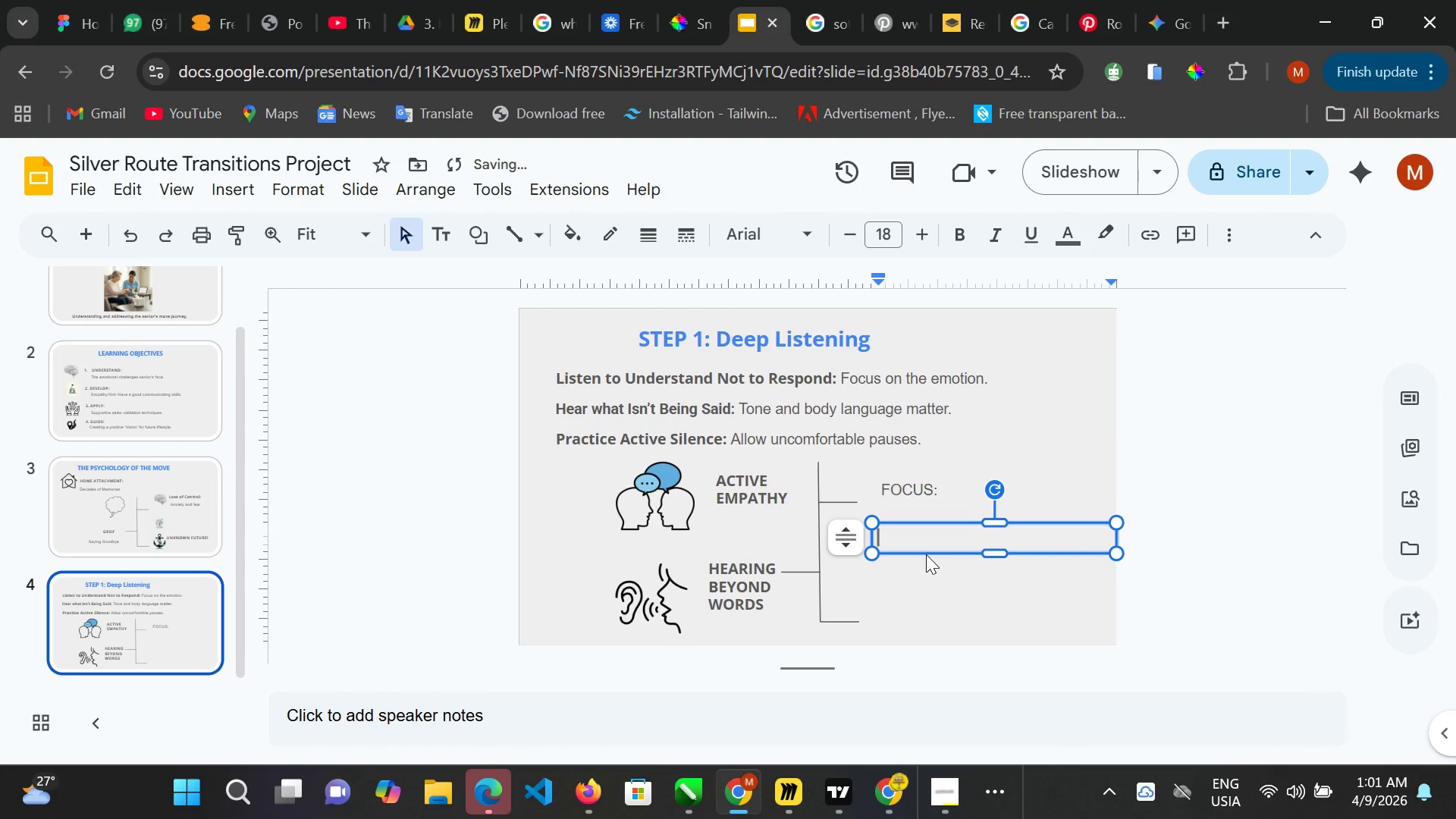 
type(Elin)
key(Backspace)
type(minate Distractions.)
 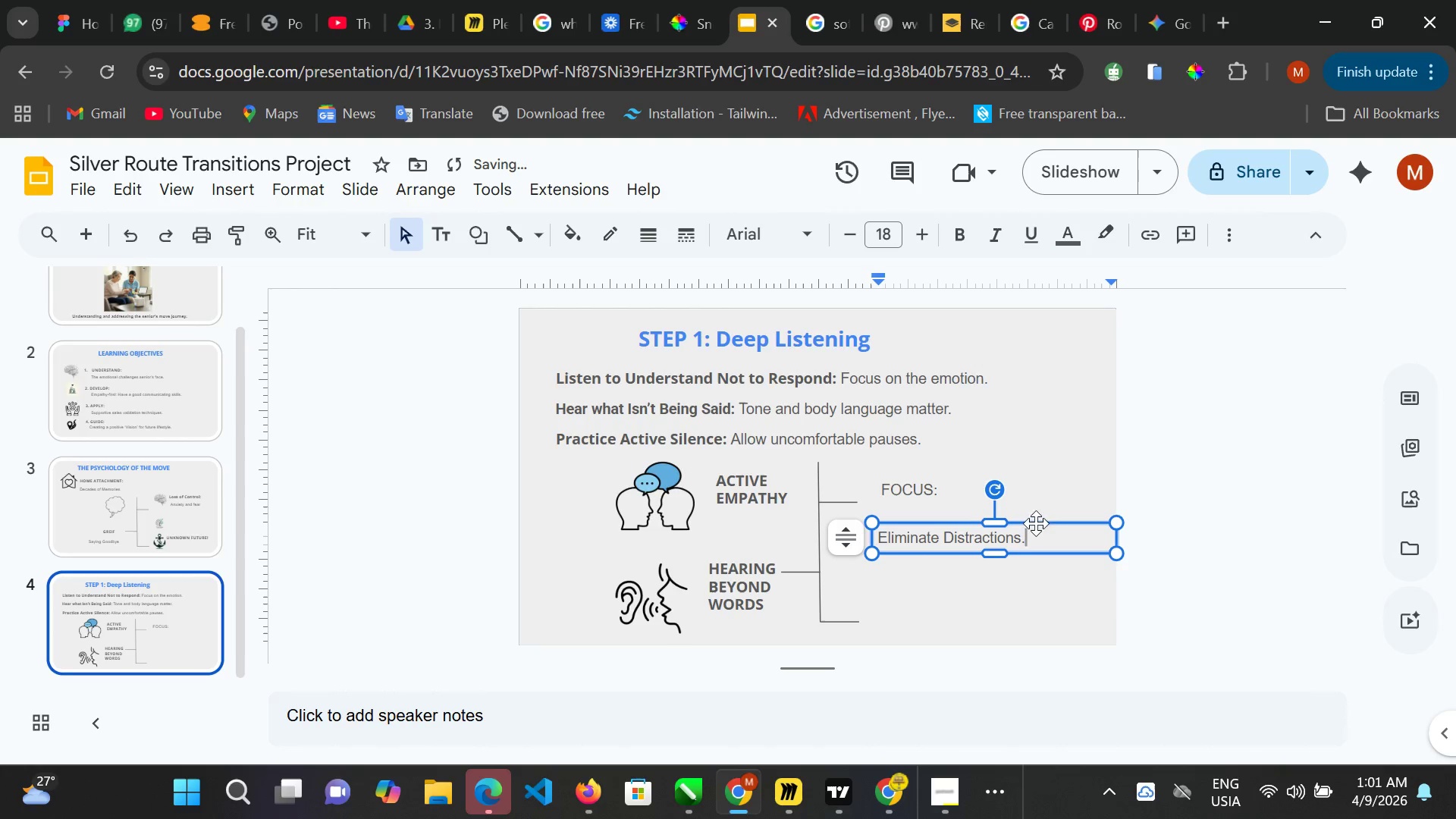 
left_click_drag(start_coordinate=[1043, 526], to_coordinate=[1040, 506])
 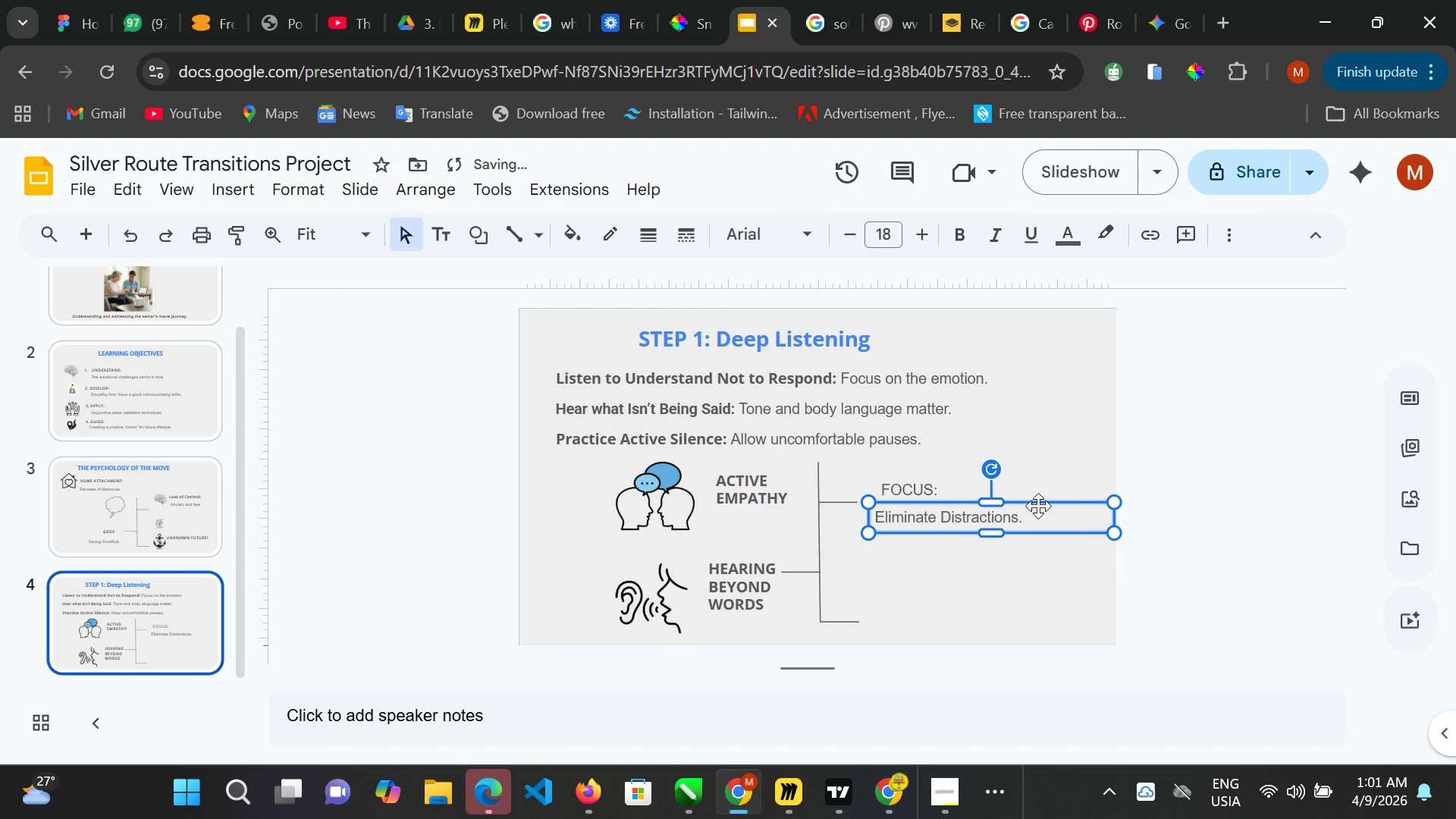 
hold_key(key=ArrowRight, duration=0.92)
 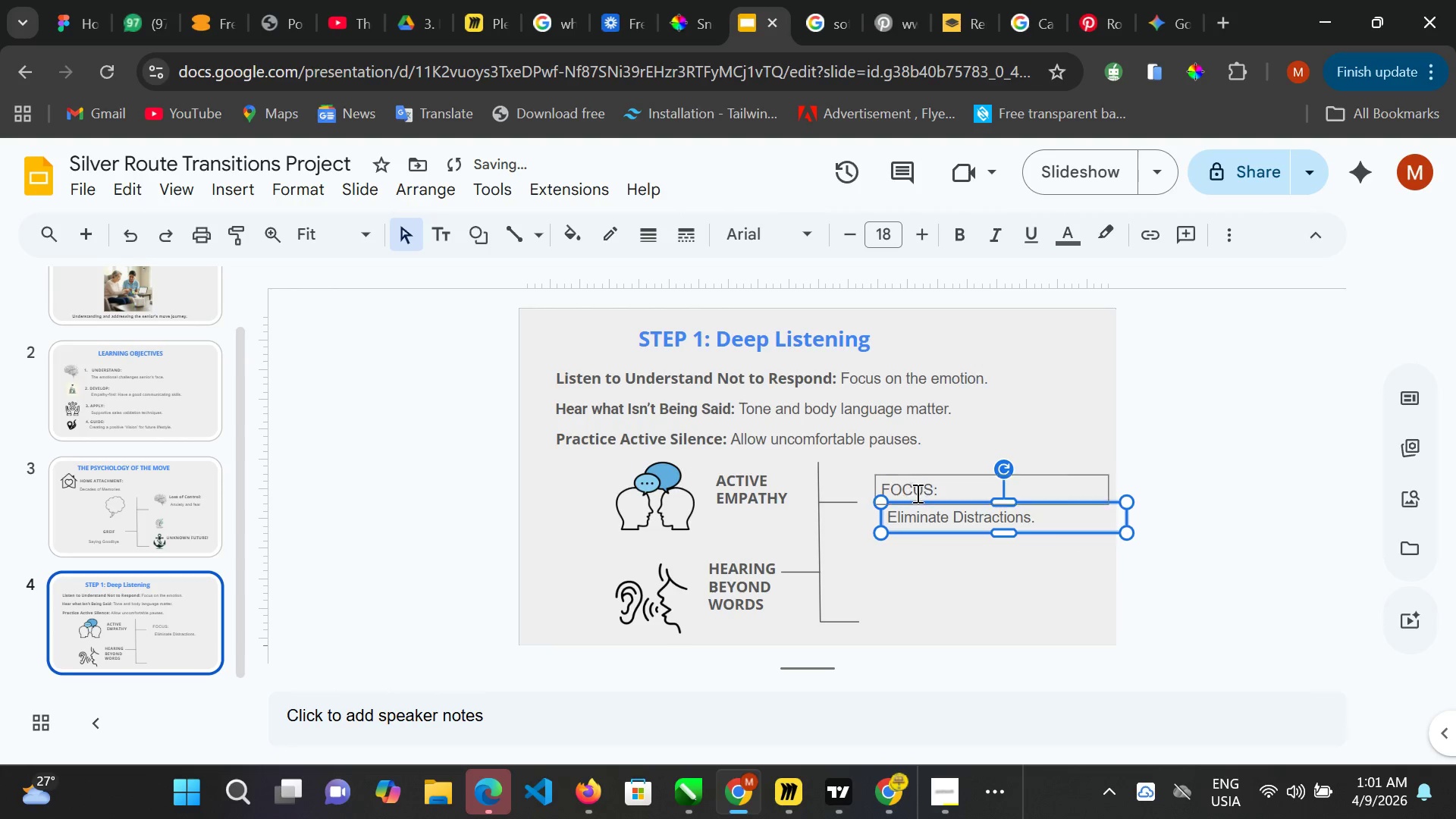 
left_click([915, 489])
 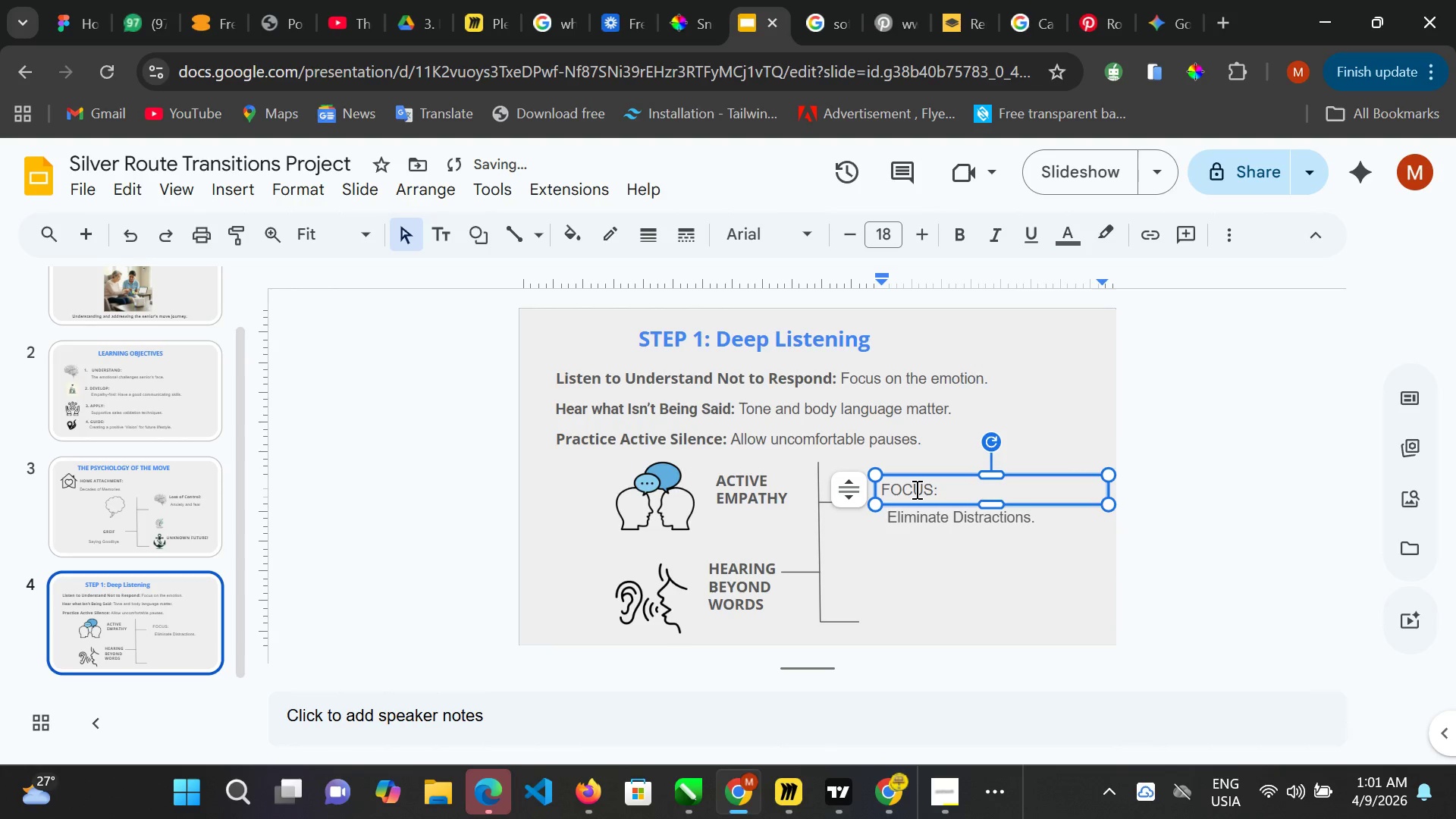 
key(Control+A)
 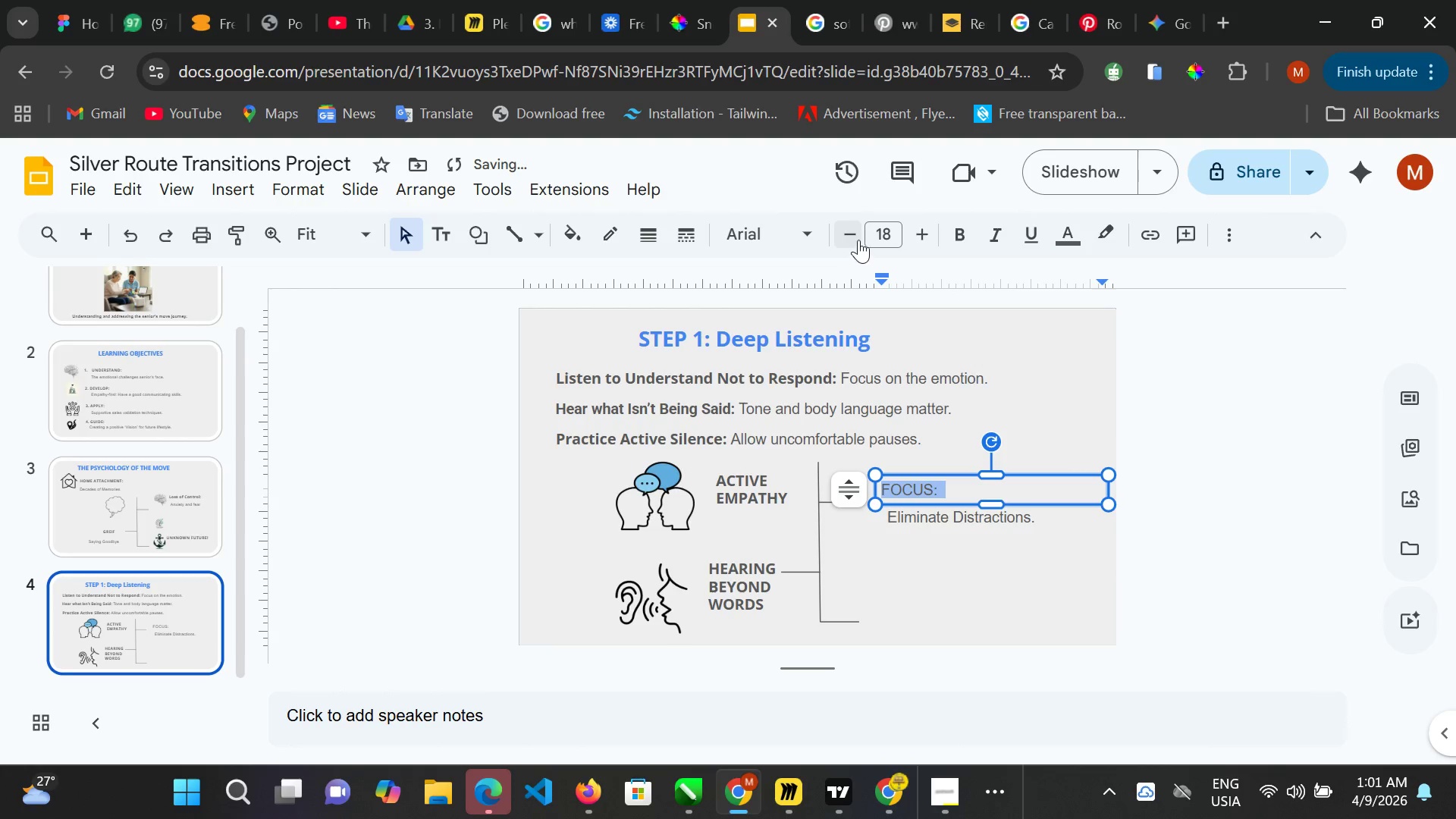 
left_click([792, 235])
 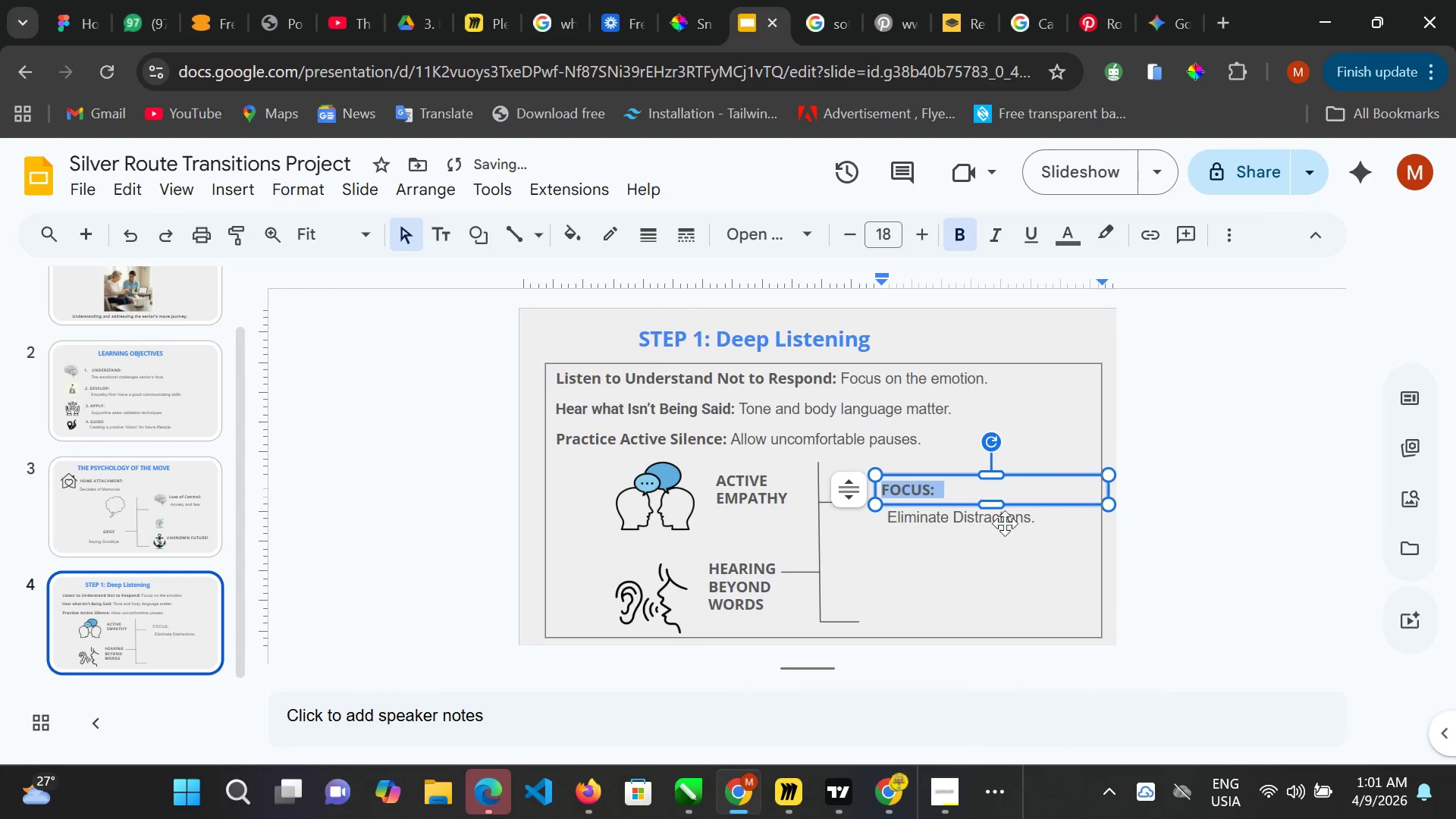 
wait(6.75)
 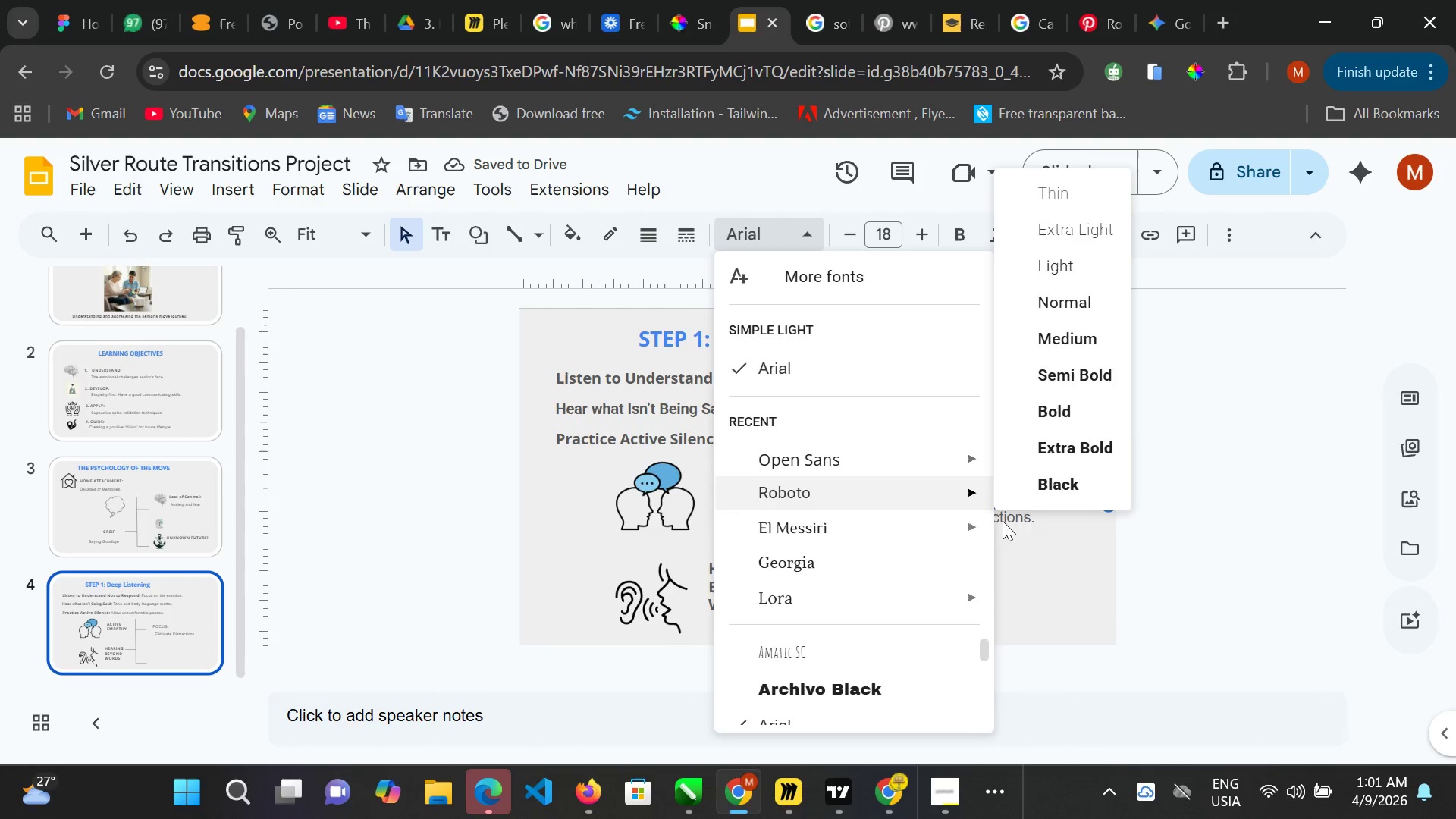 
left_click([970, 518])
 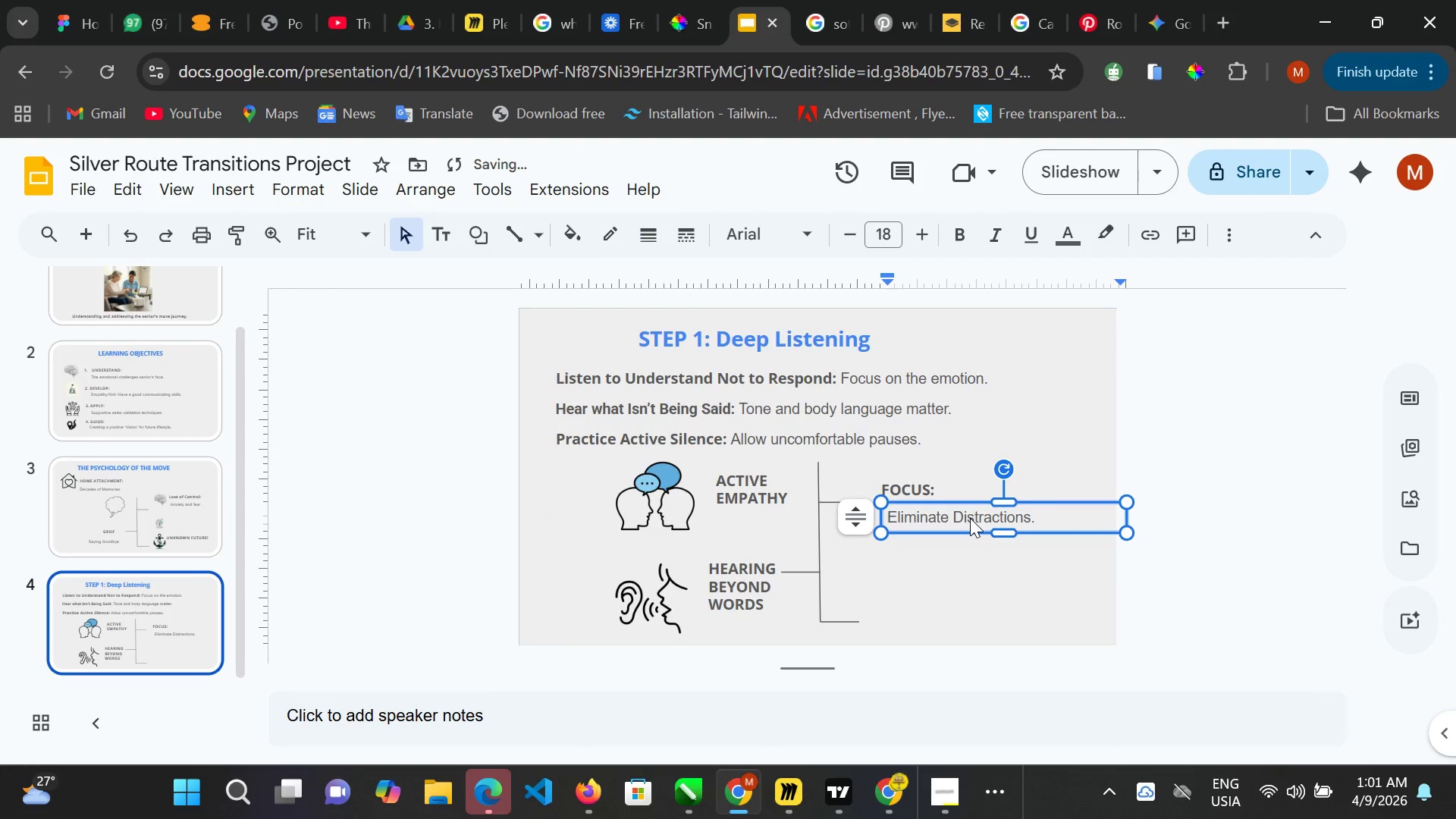 
key(ArrowUp)
 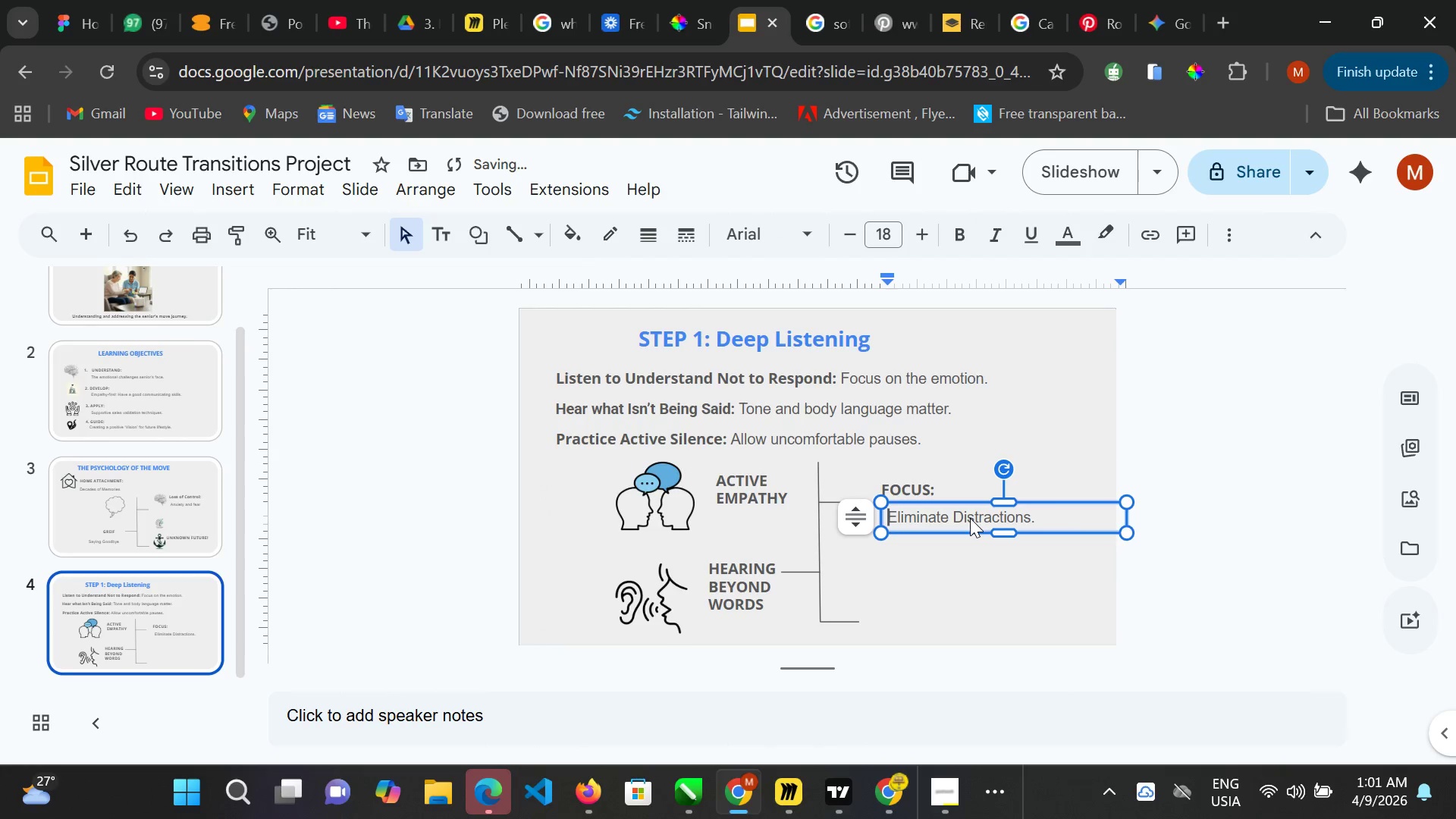 
key(ArrowUp)
 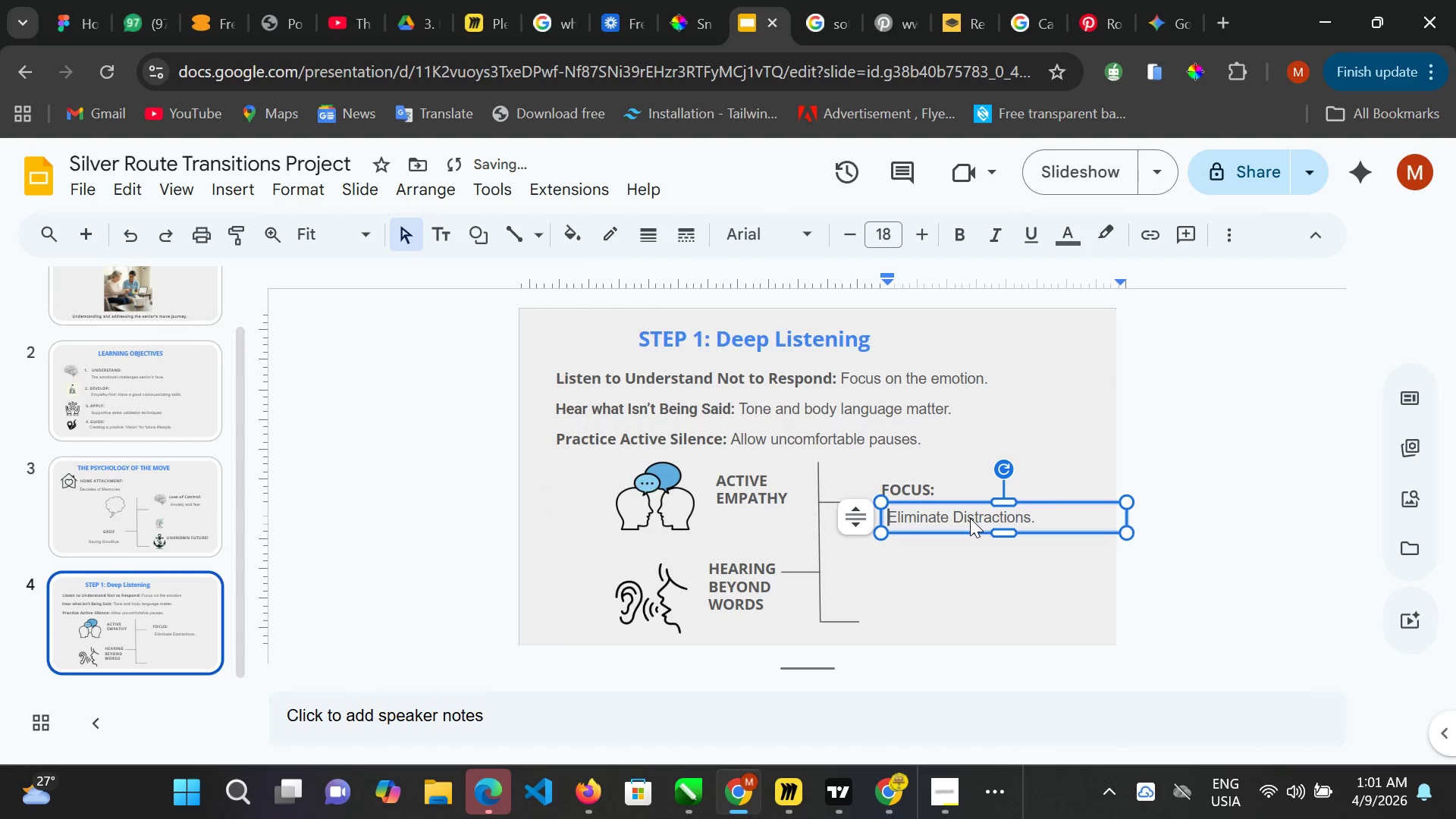 
key(ArrowUp)
 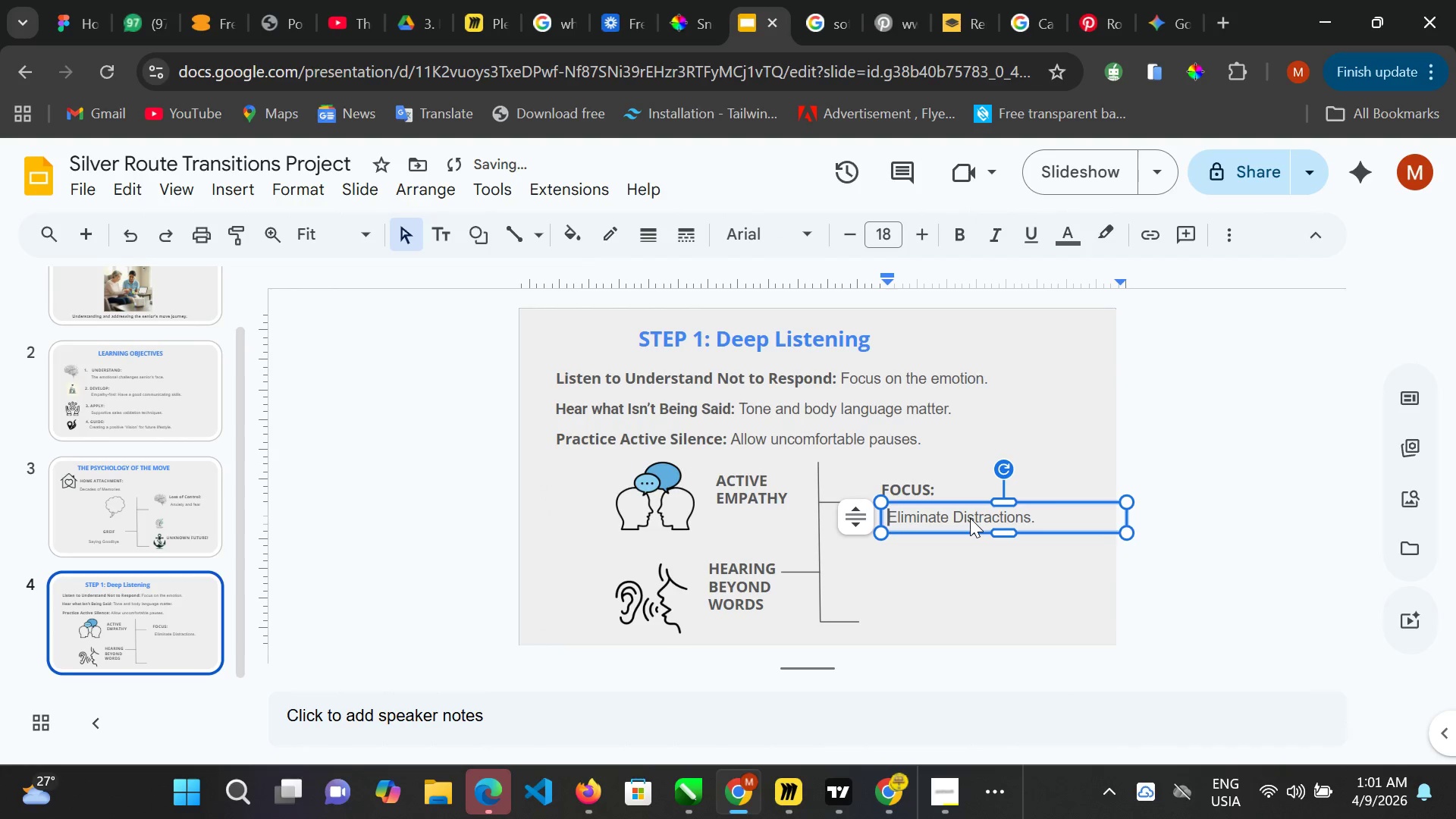 
key(ArrowUp)
 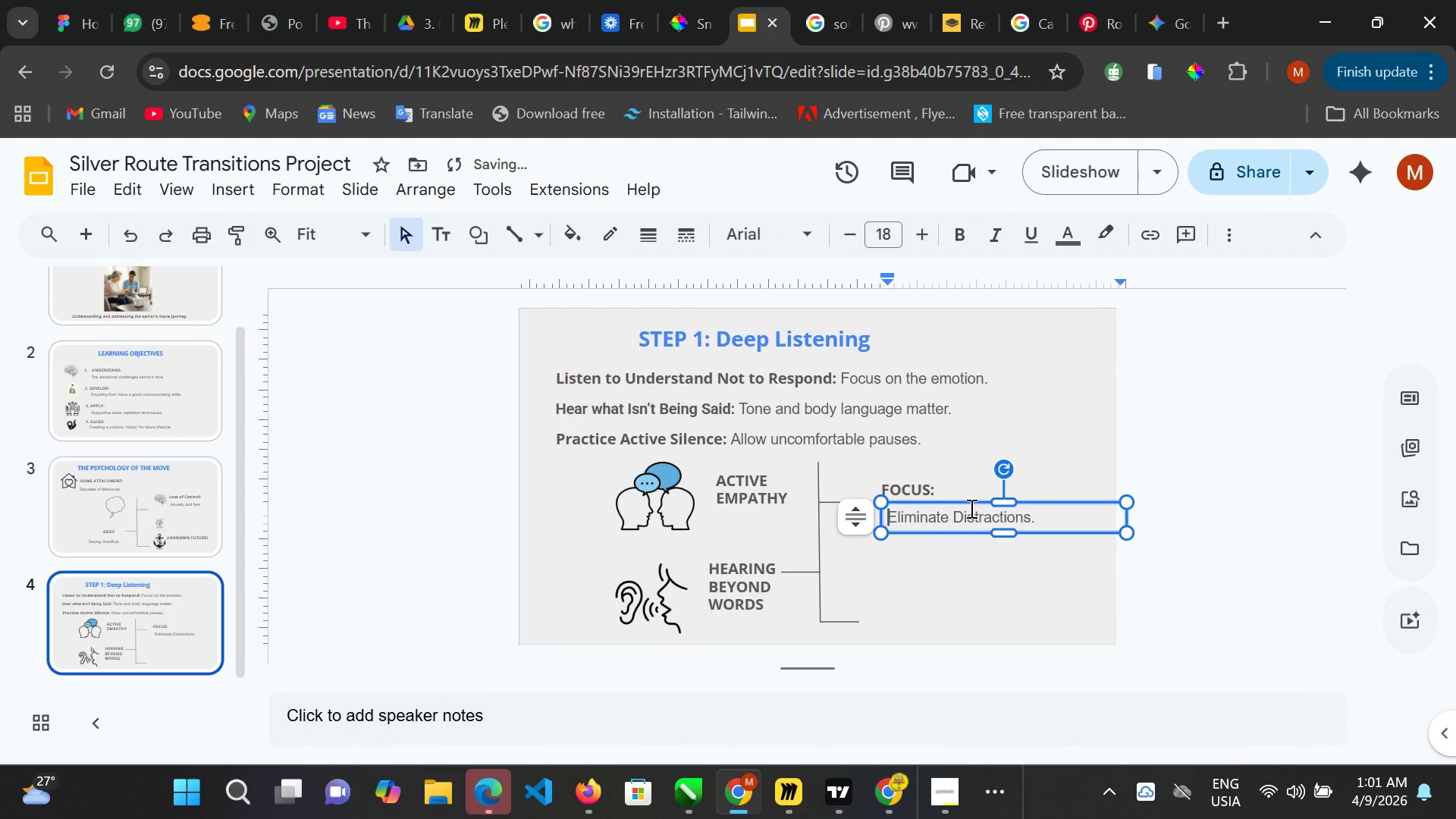 
left_click([970, 500])
 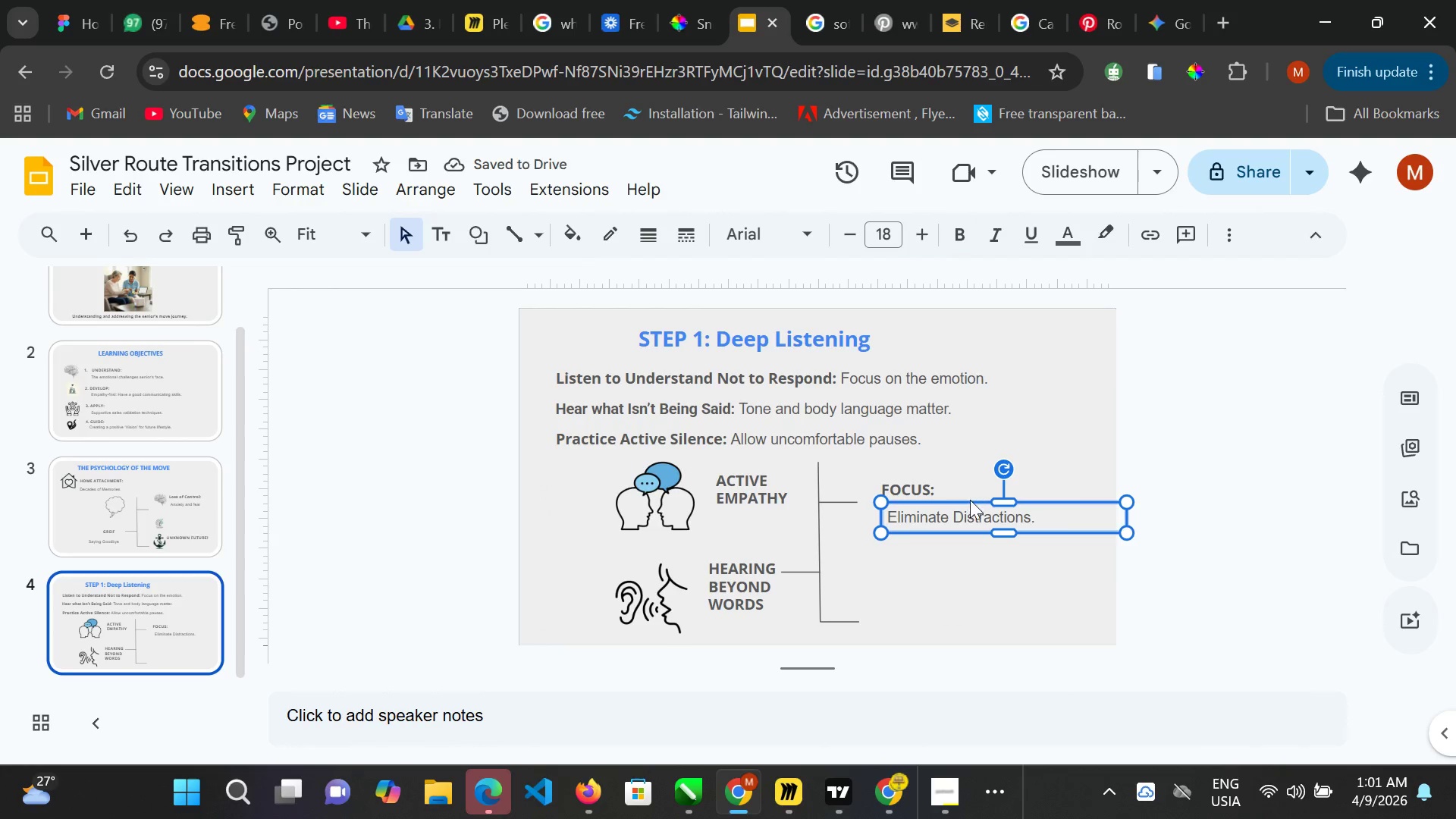 
key(ArrowUp)
 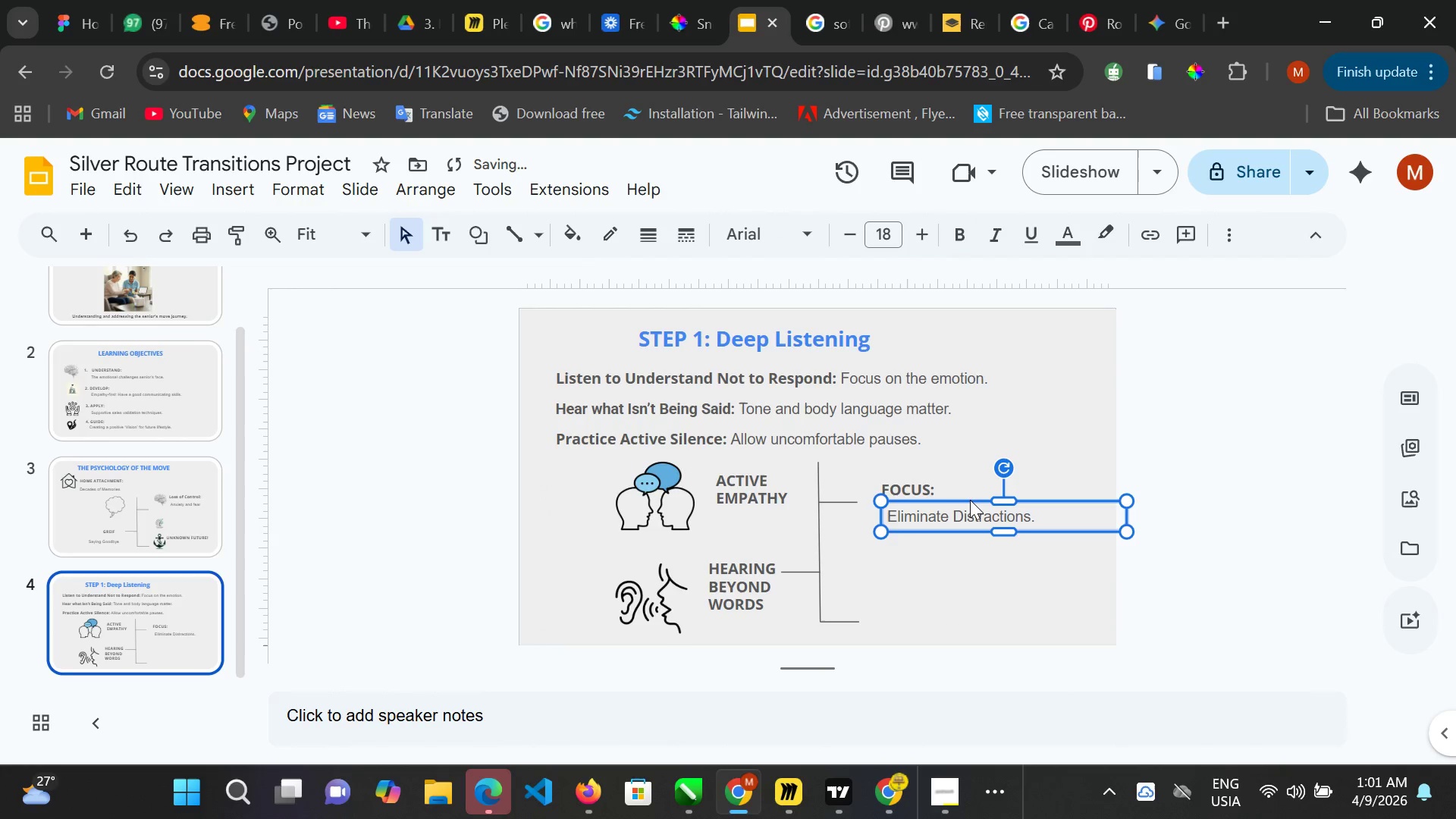 
key(ArrowUp)
 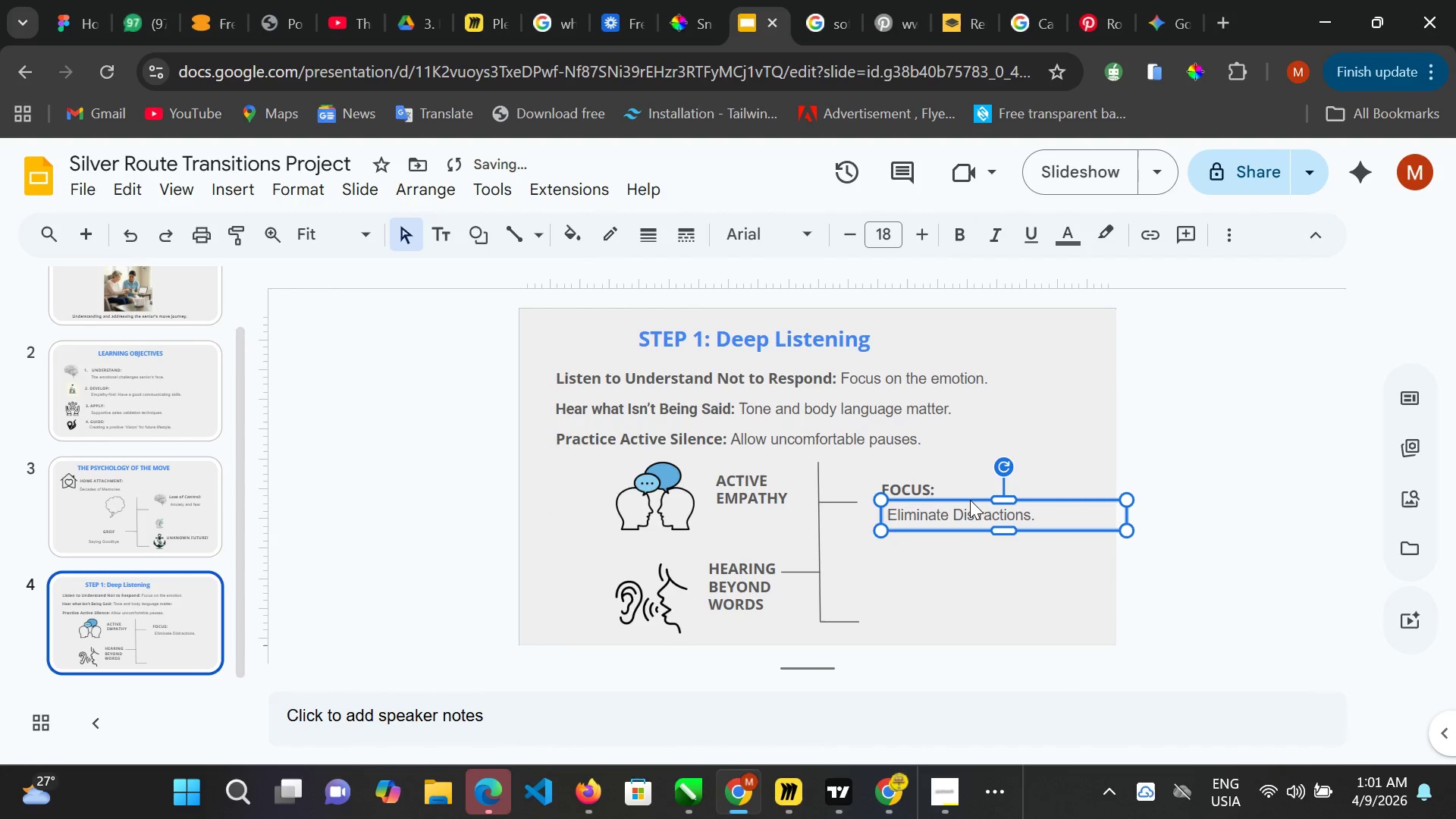 
key(ArrowUp)
 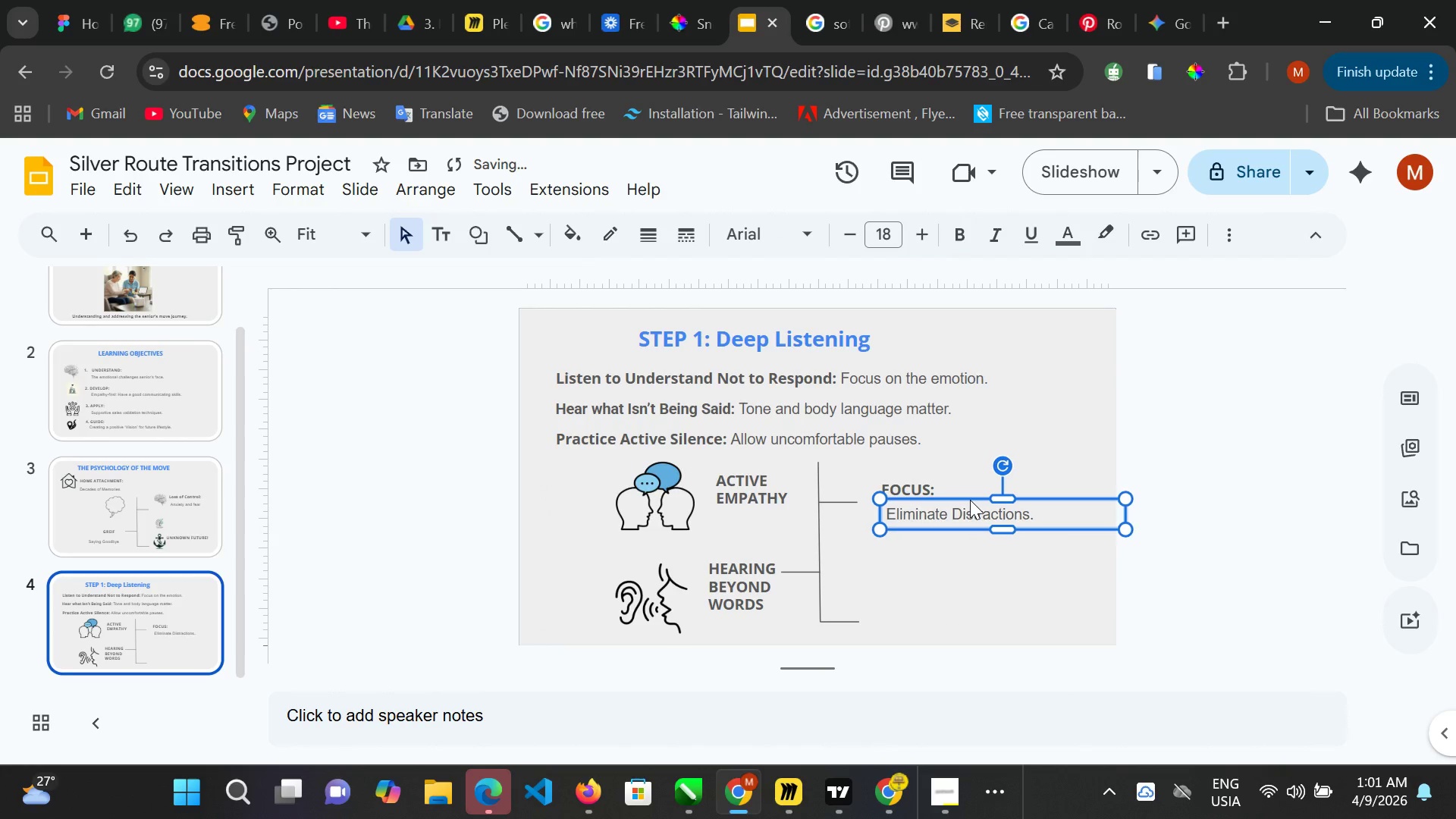 
key(ArrowLeft)
 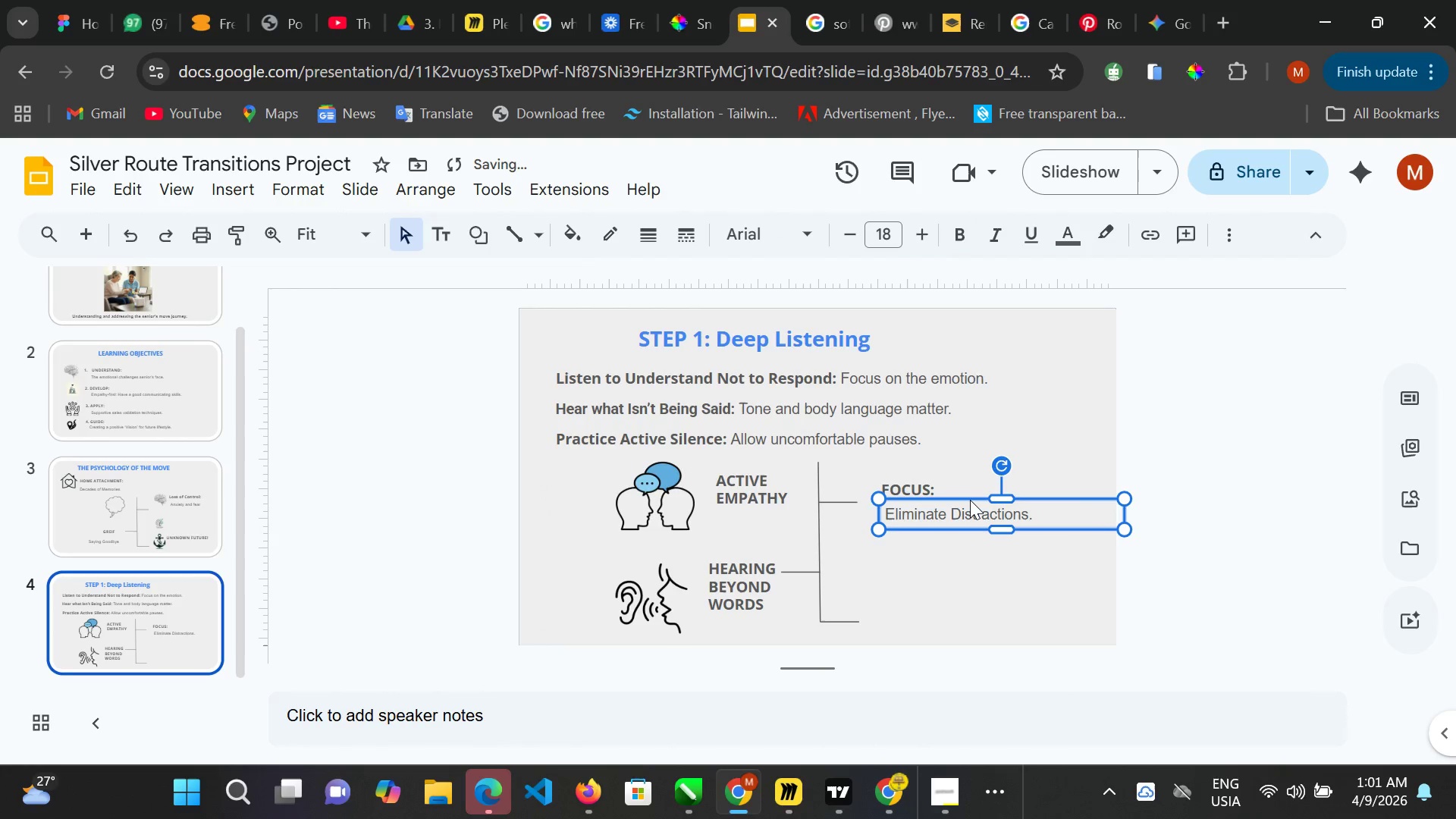 
key(ArrowLeft)
 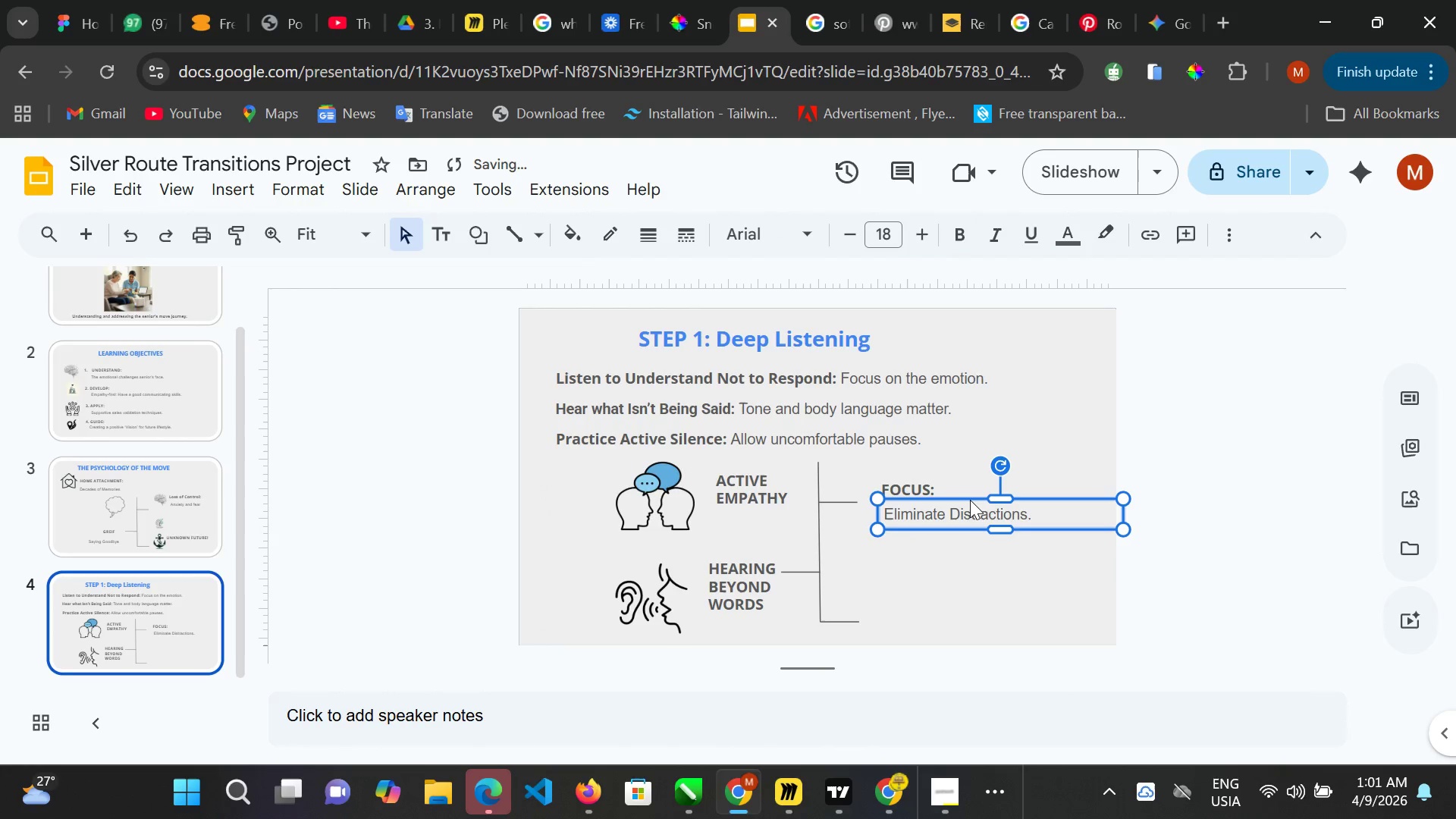 
key(ArrowLeft)
 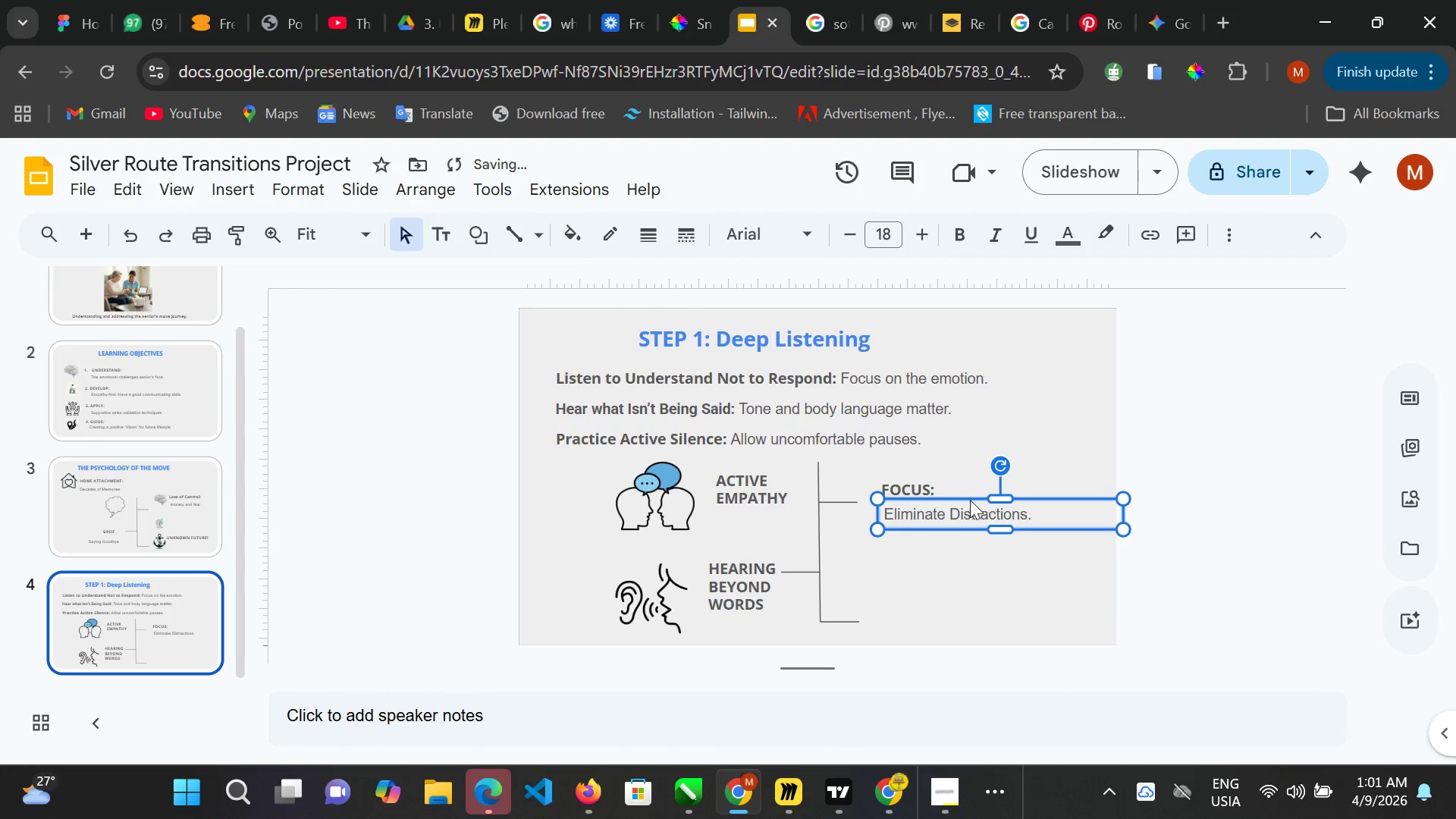 
key(ArrowLeft)
 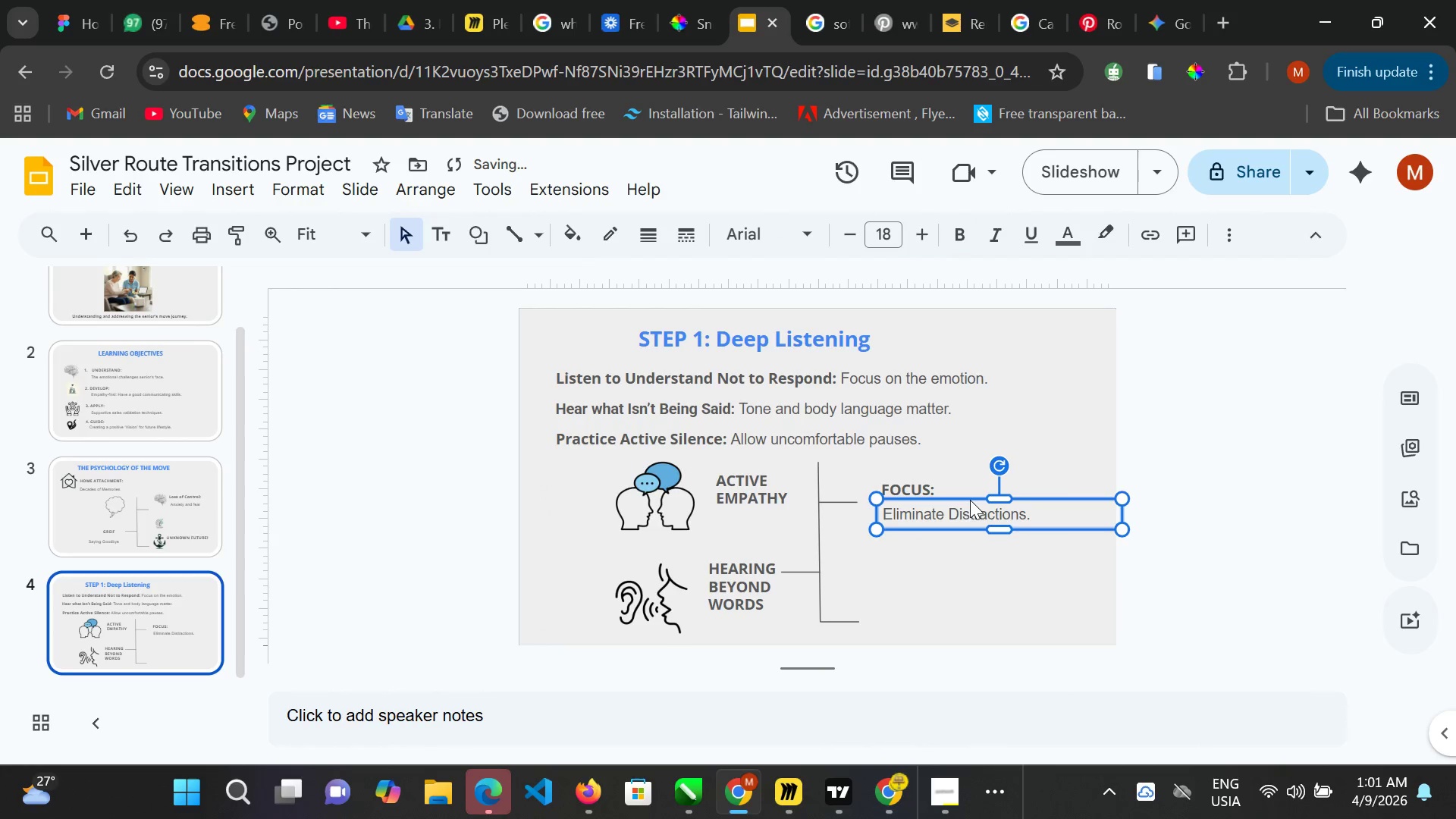 
key(ArrowUp)
 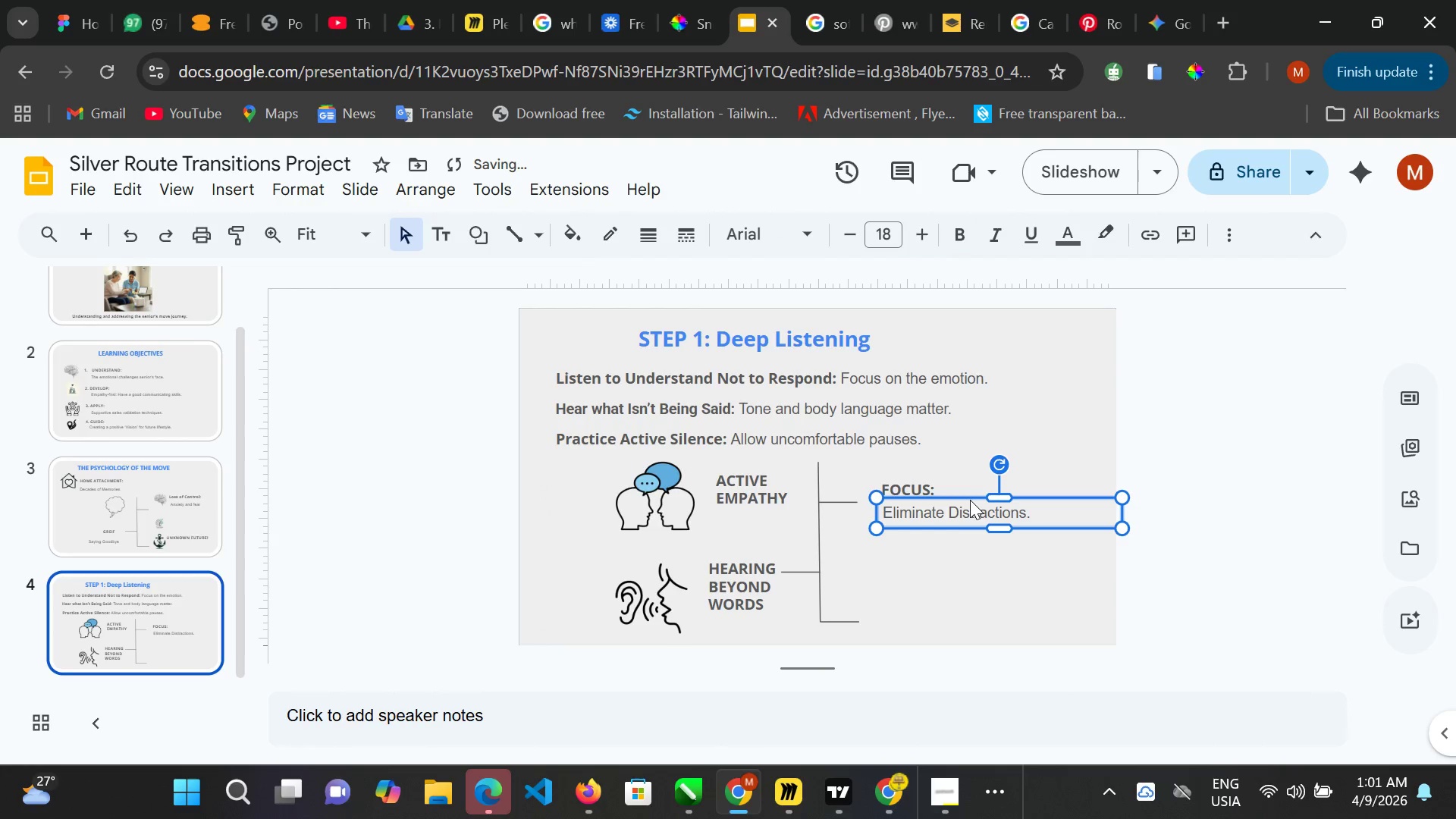 
key(ArrowUp)
 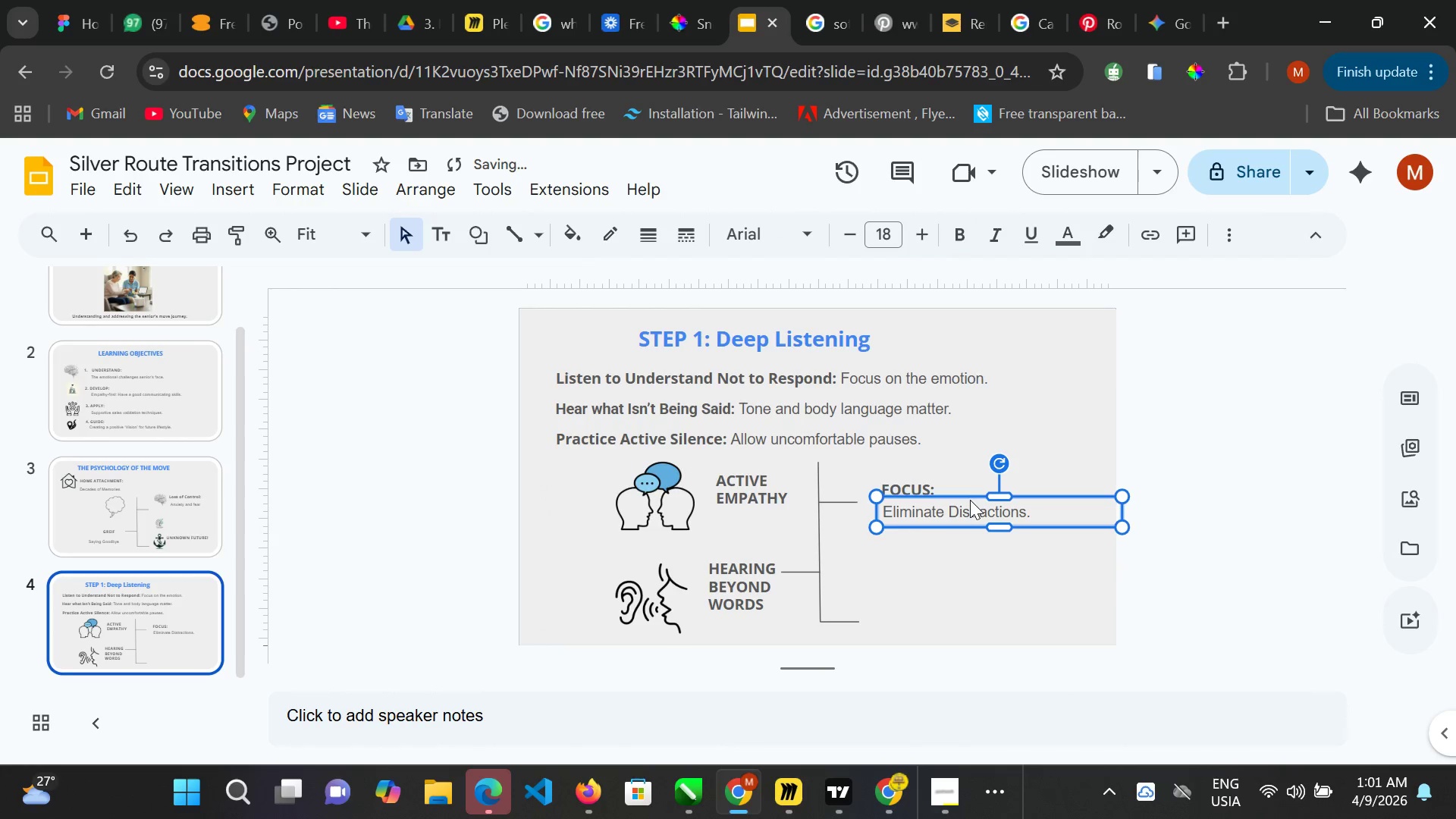 
key(ArrowUp)
 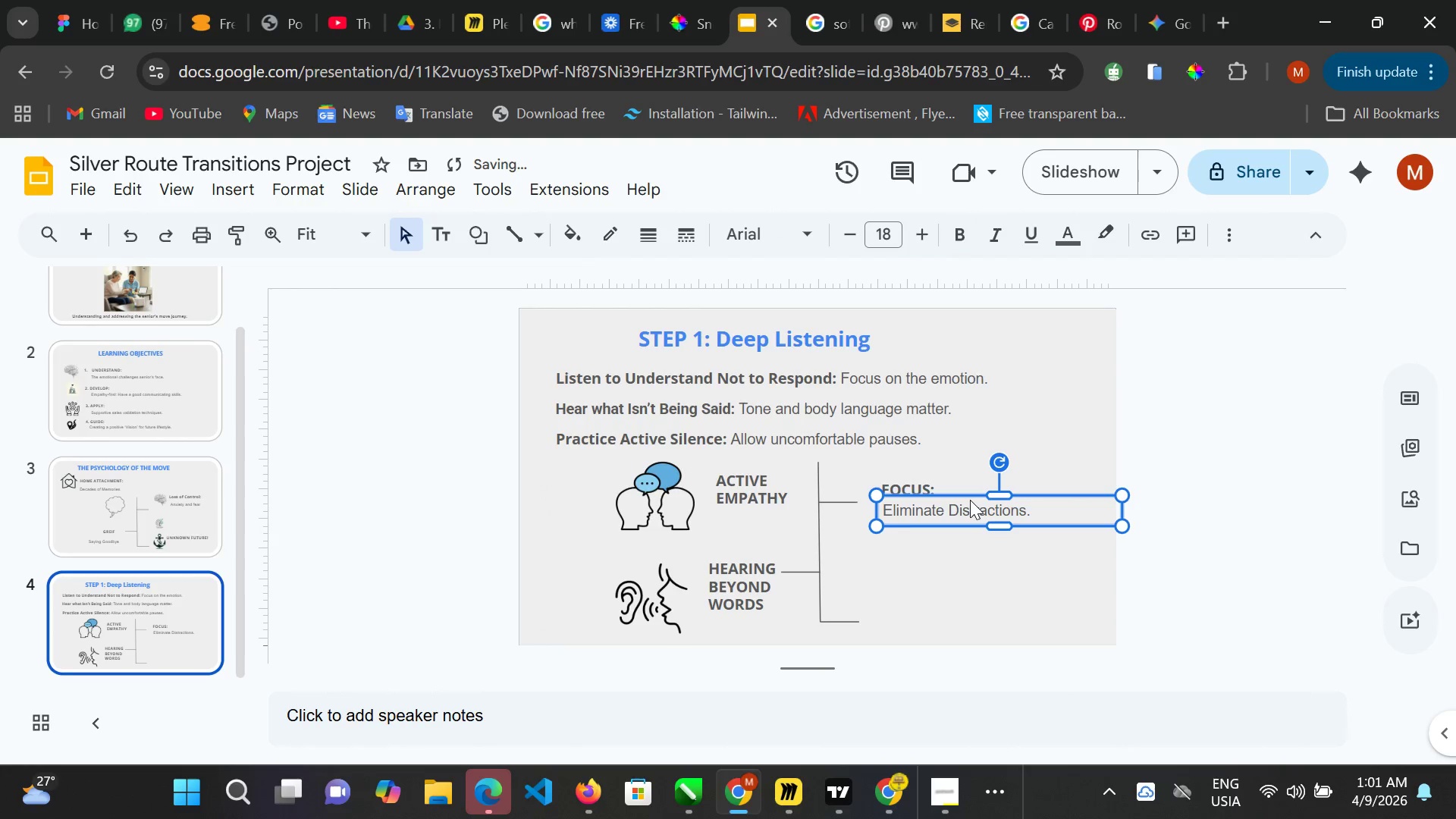 
key(ArrowUp)
 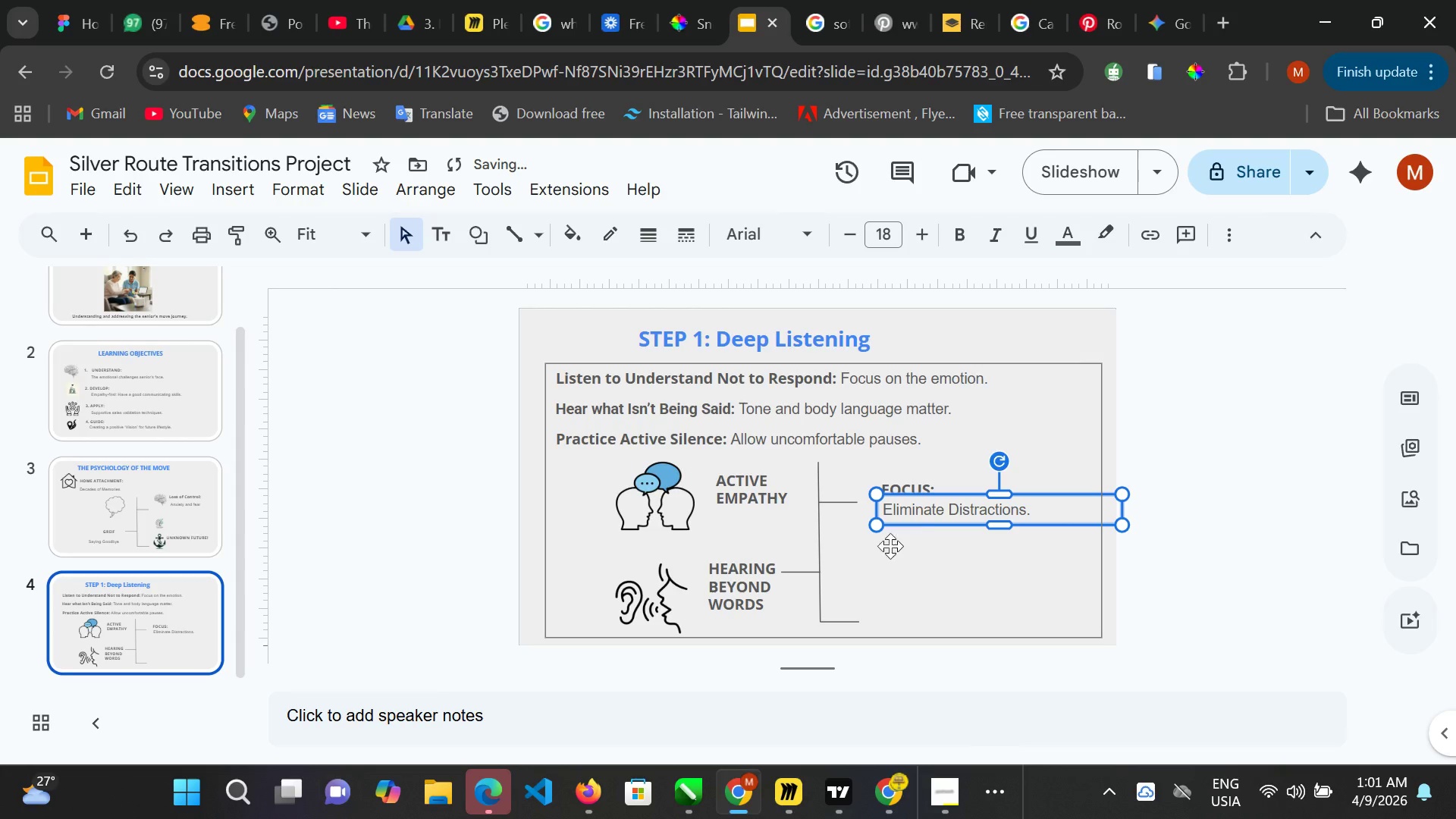 
left_click([872, 557])
 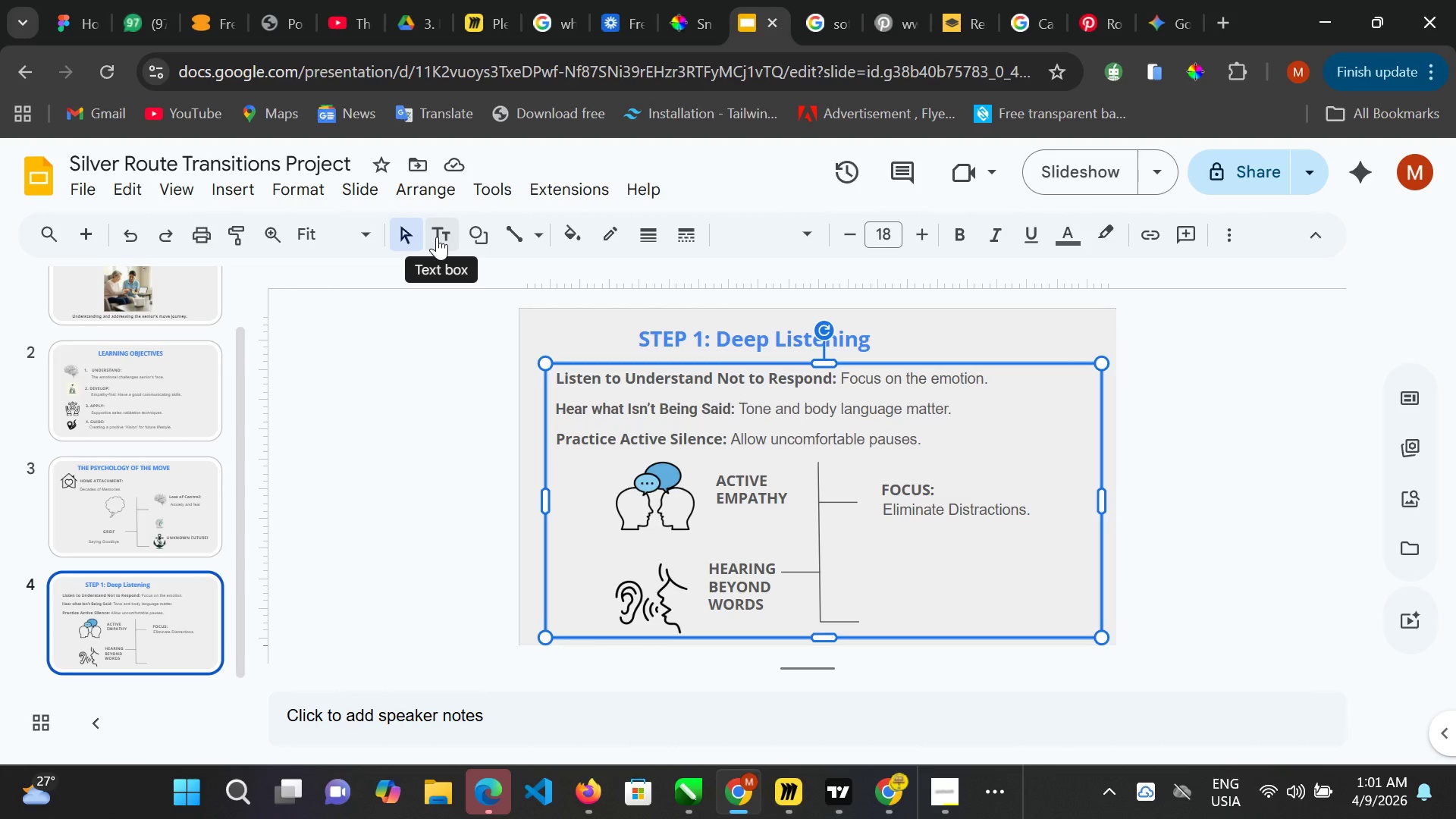 
wait(7.97)
 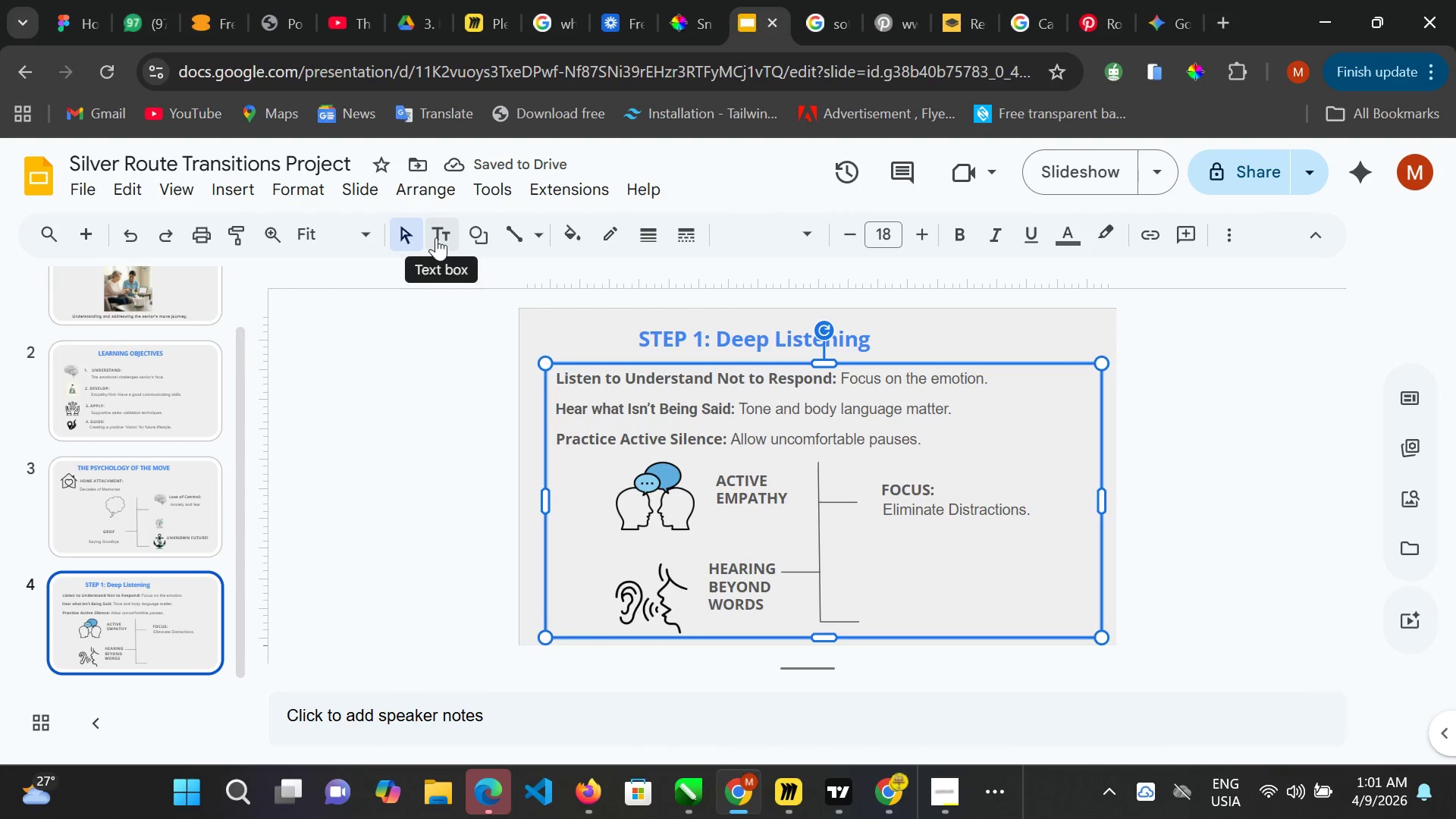 
left_click([444, 230])
 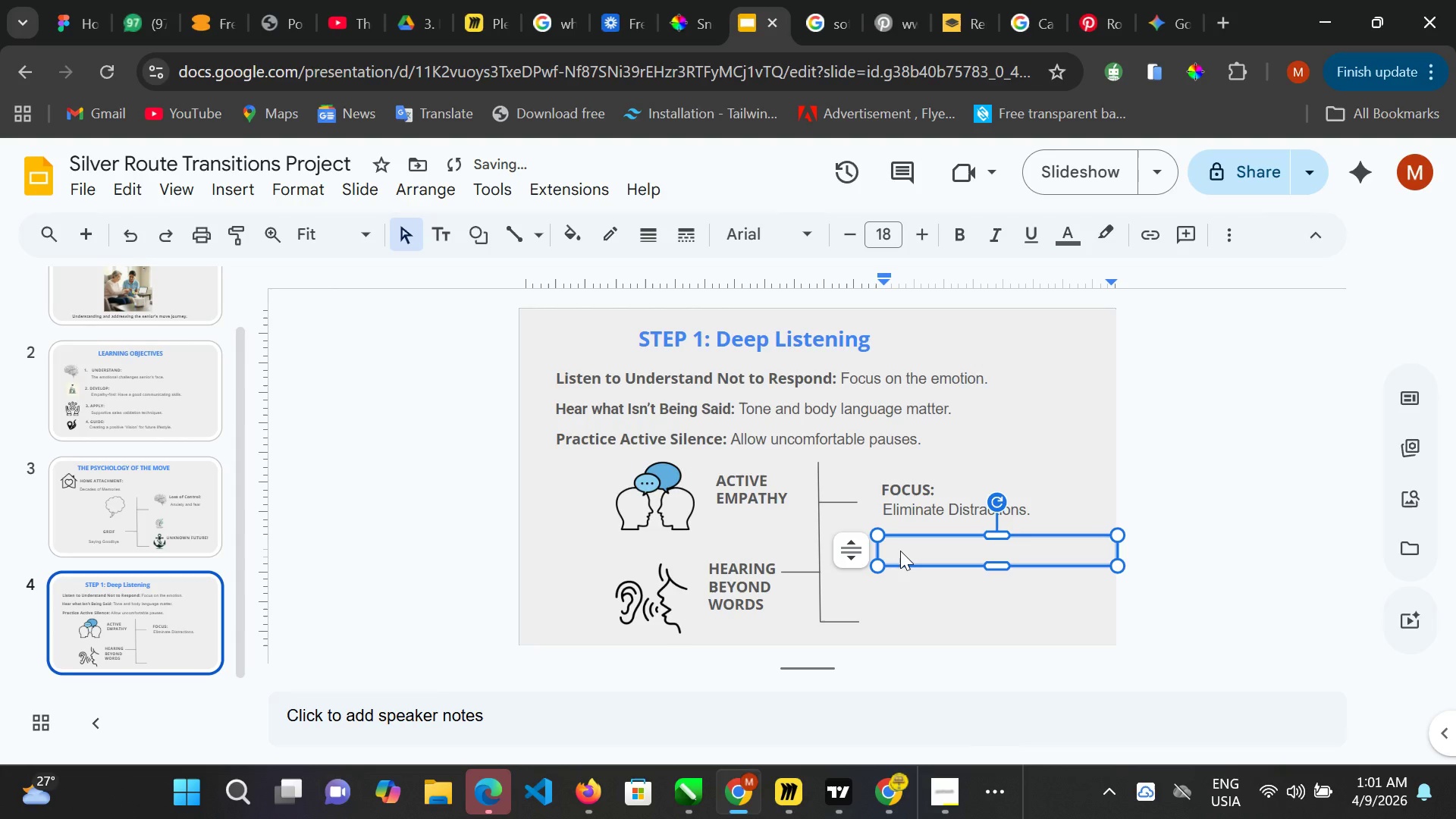 
type(c)
key(Backspace)
type(v)
key(Backspace)
type(VALIDATE:)
 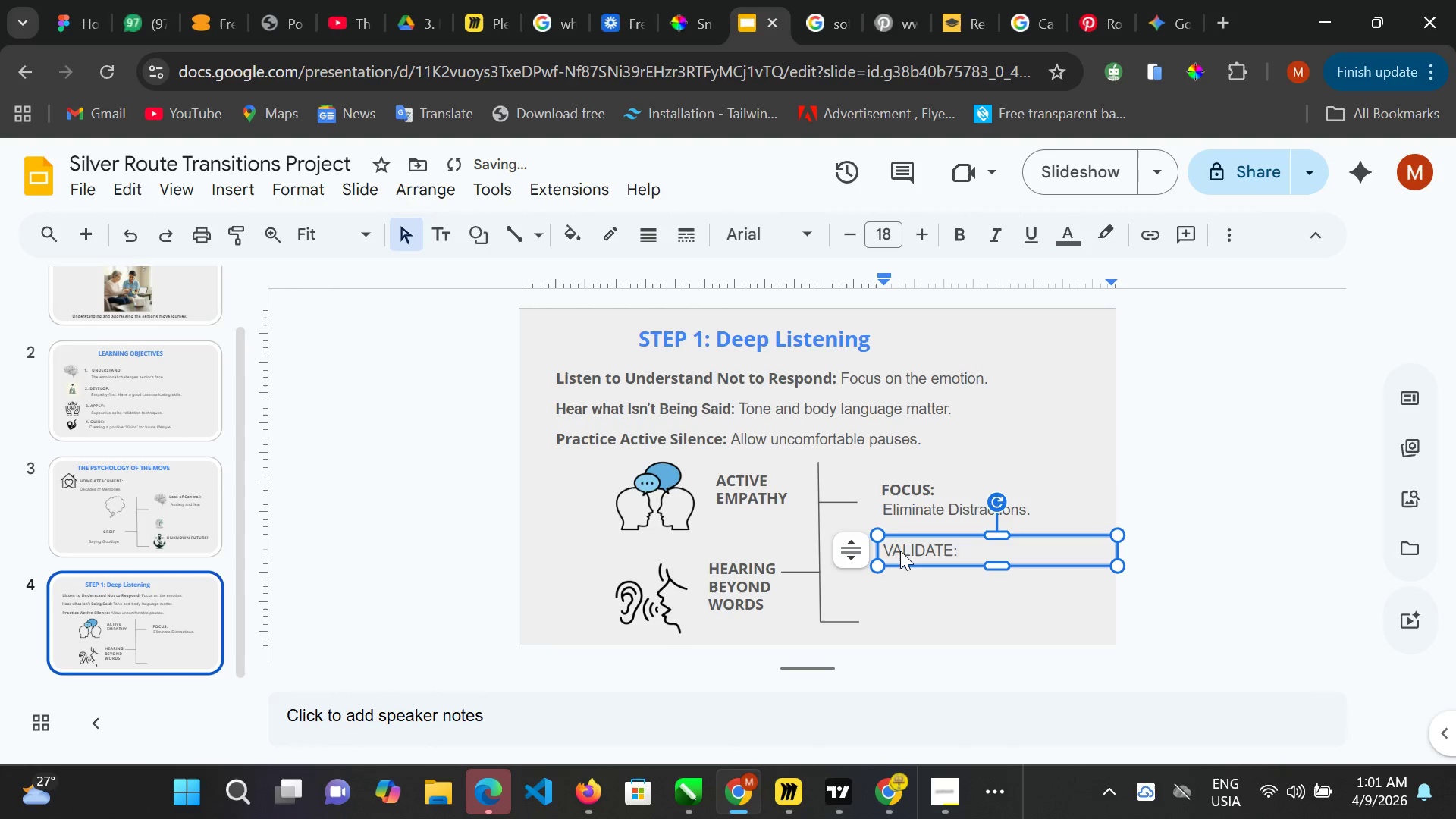 
key(Control+A)
 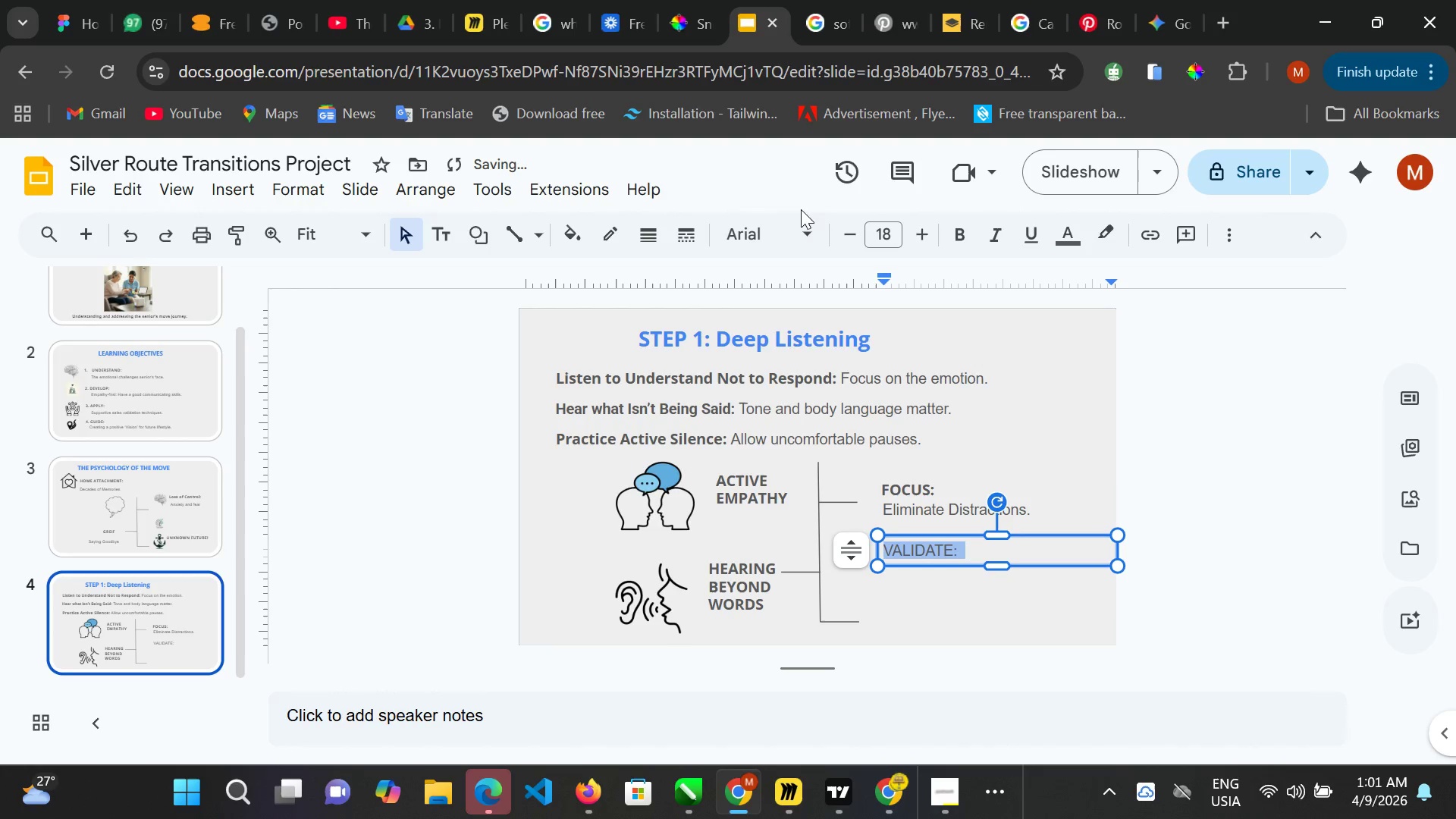 
left_click([811, 229])
 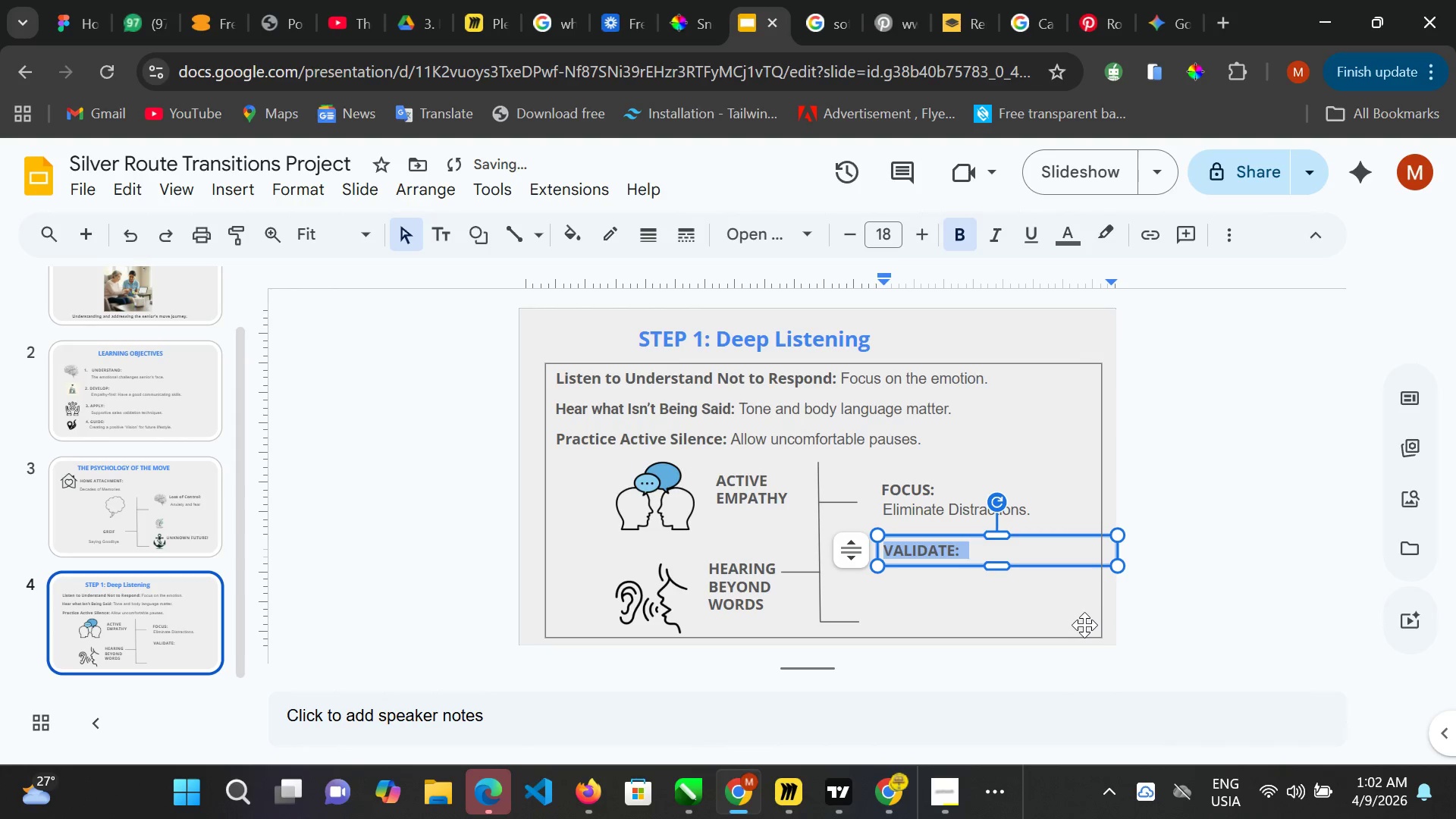 
wait(7.41)
 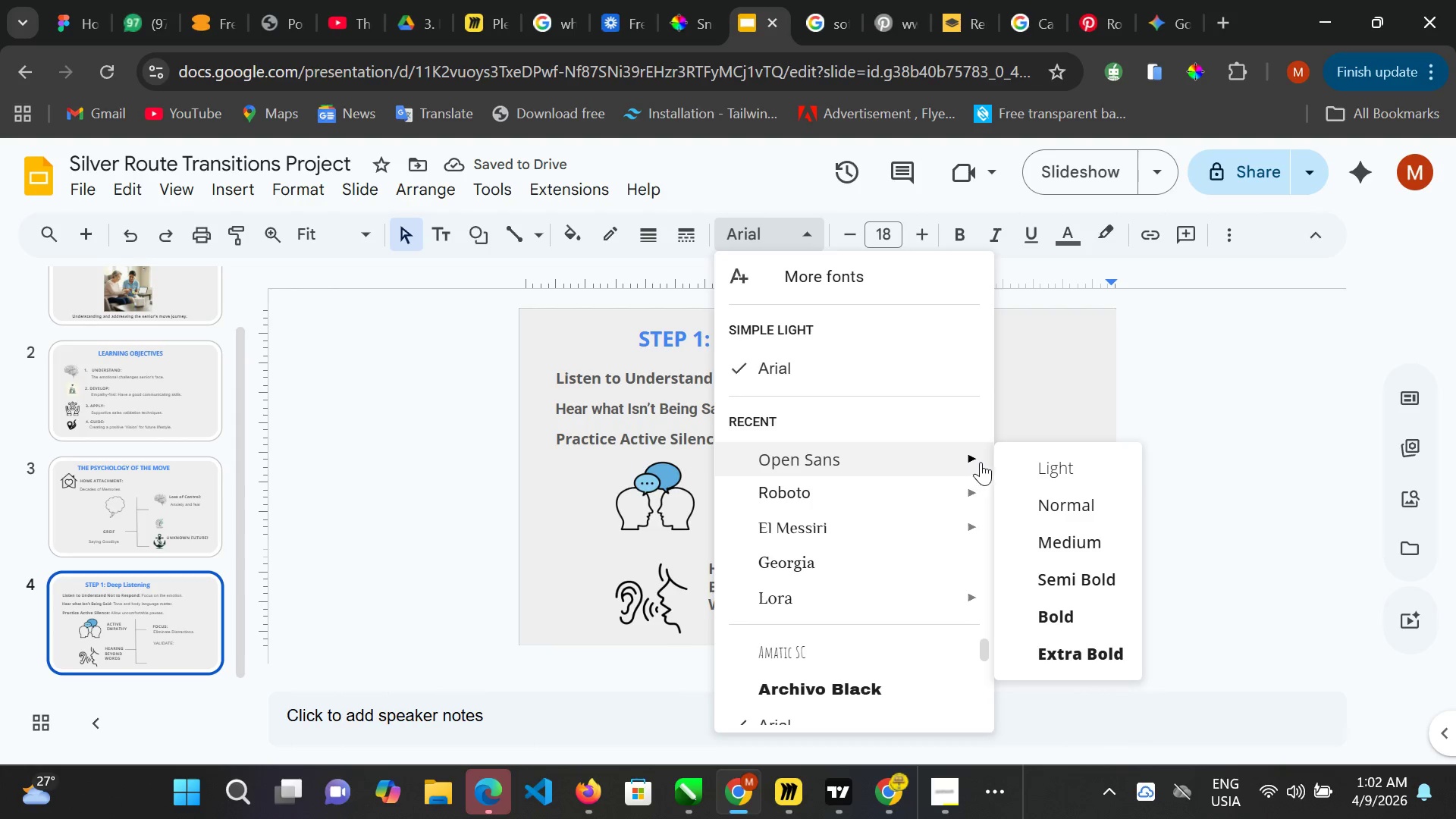 
left_click([433, 234])
 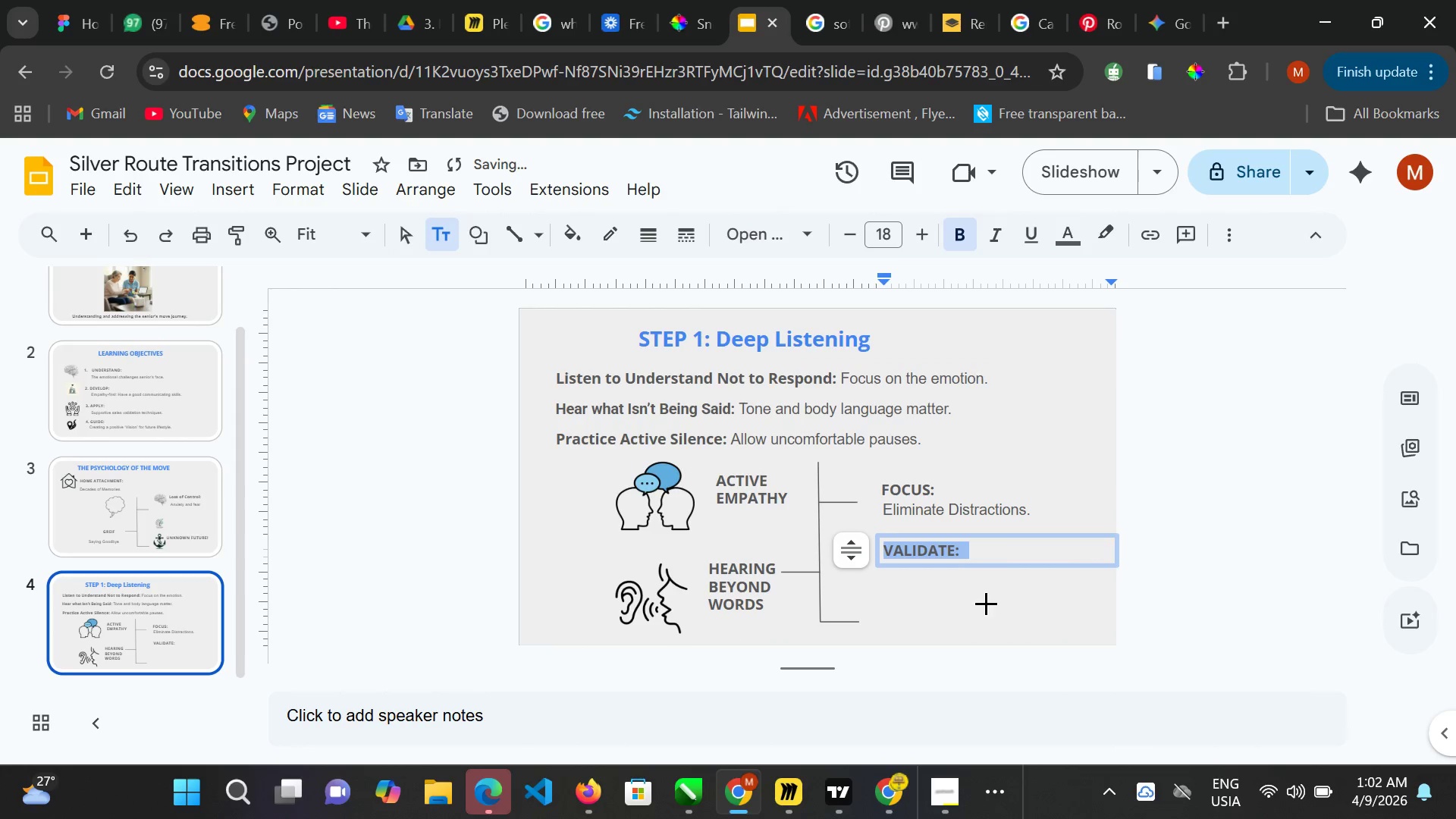 
left_click([942, 581])
 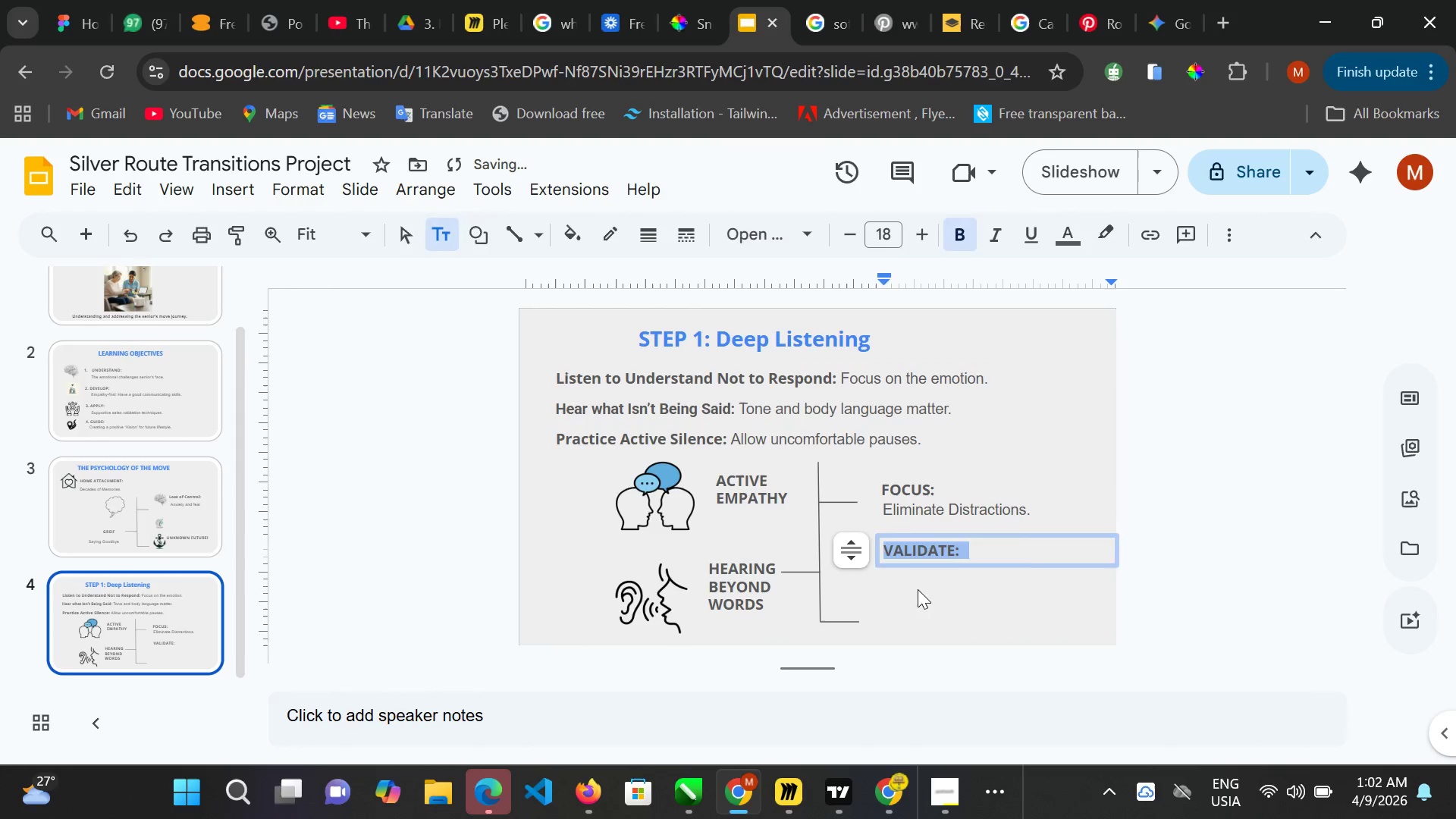 
left_click([918, 589])
 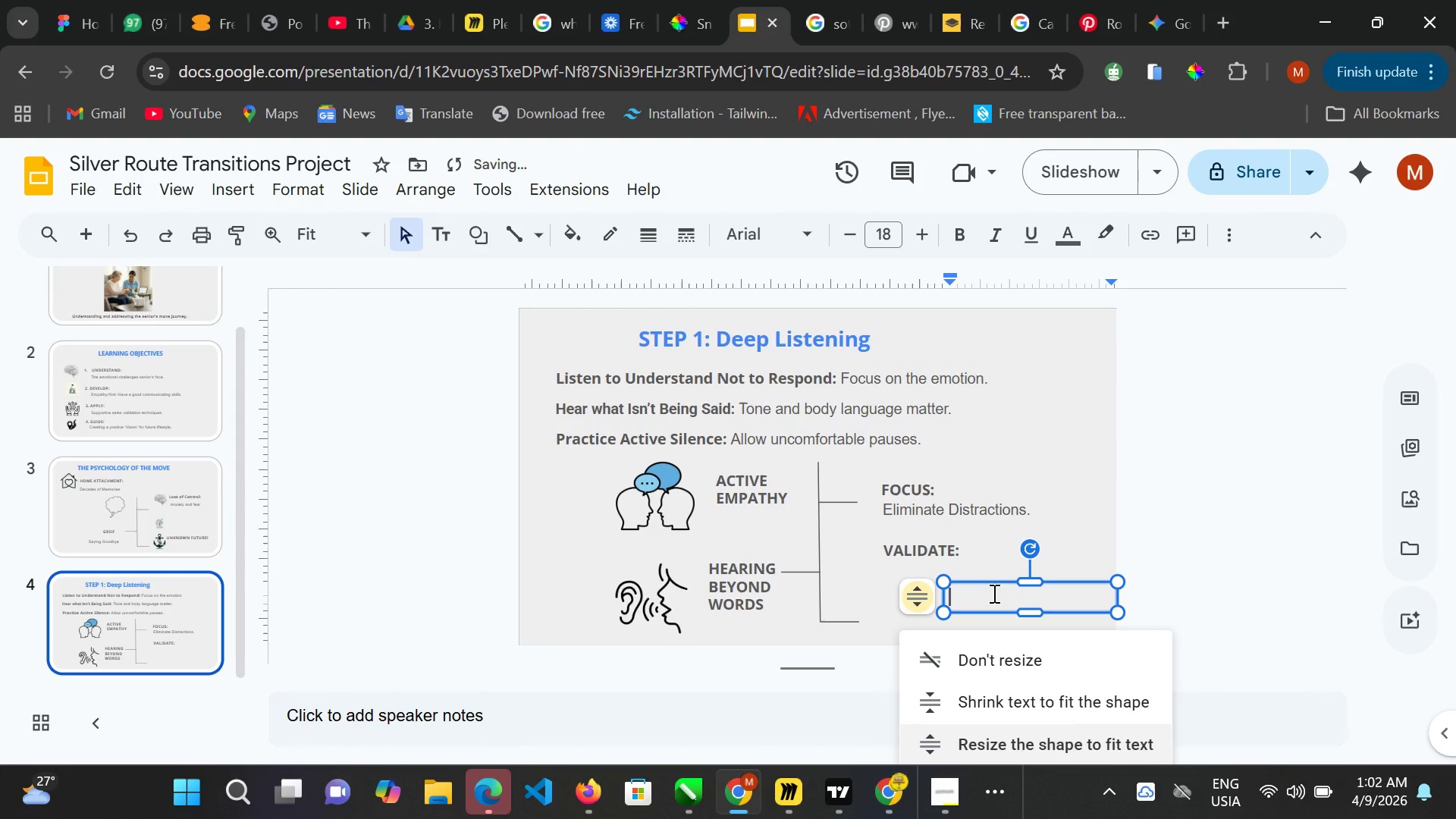 
type(Ack)
 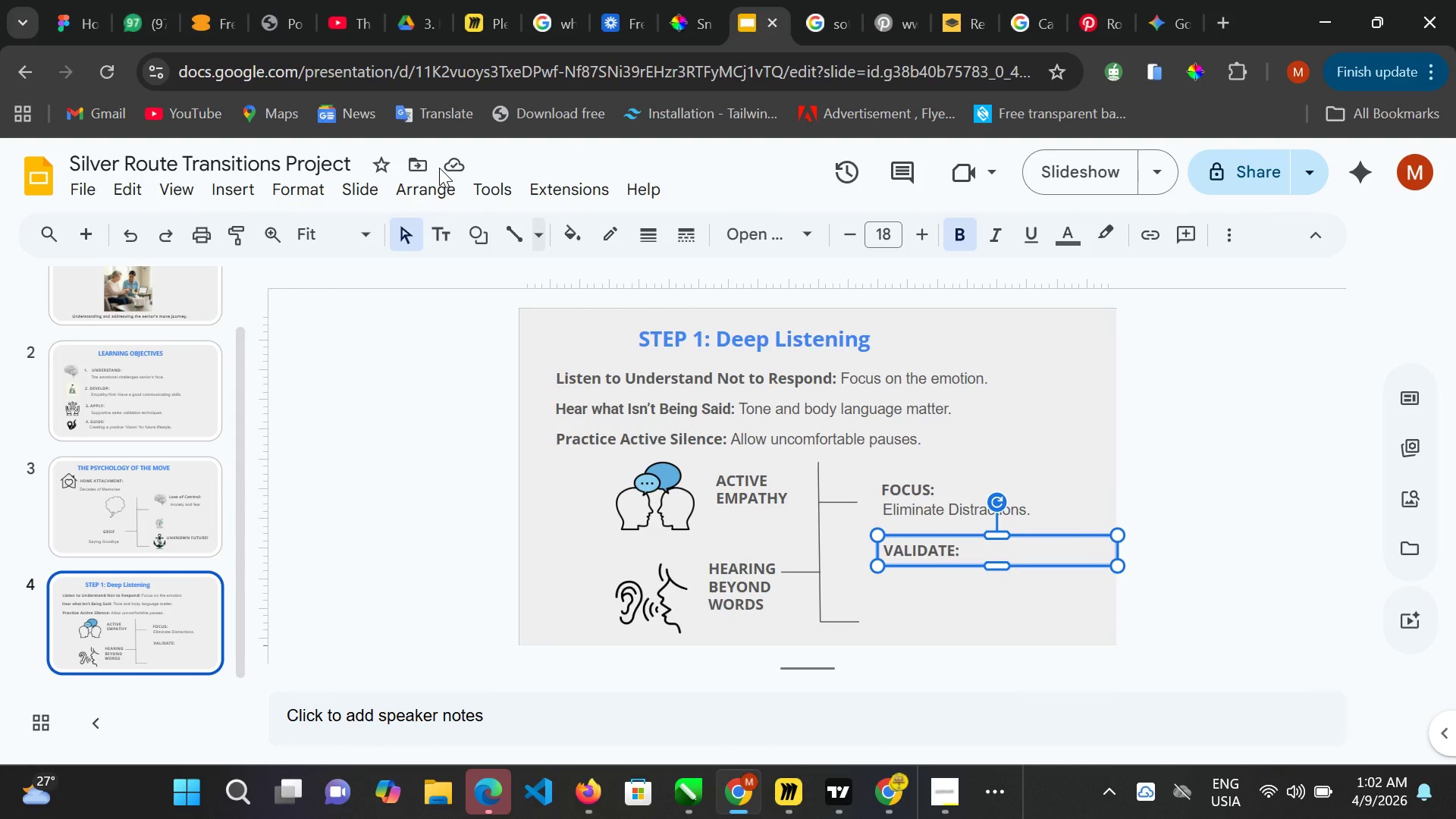 
wait(6.45)
 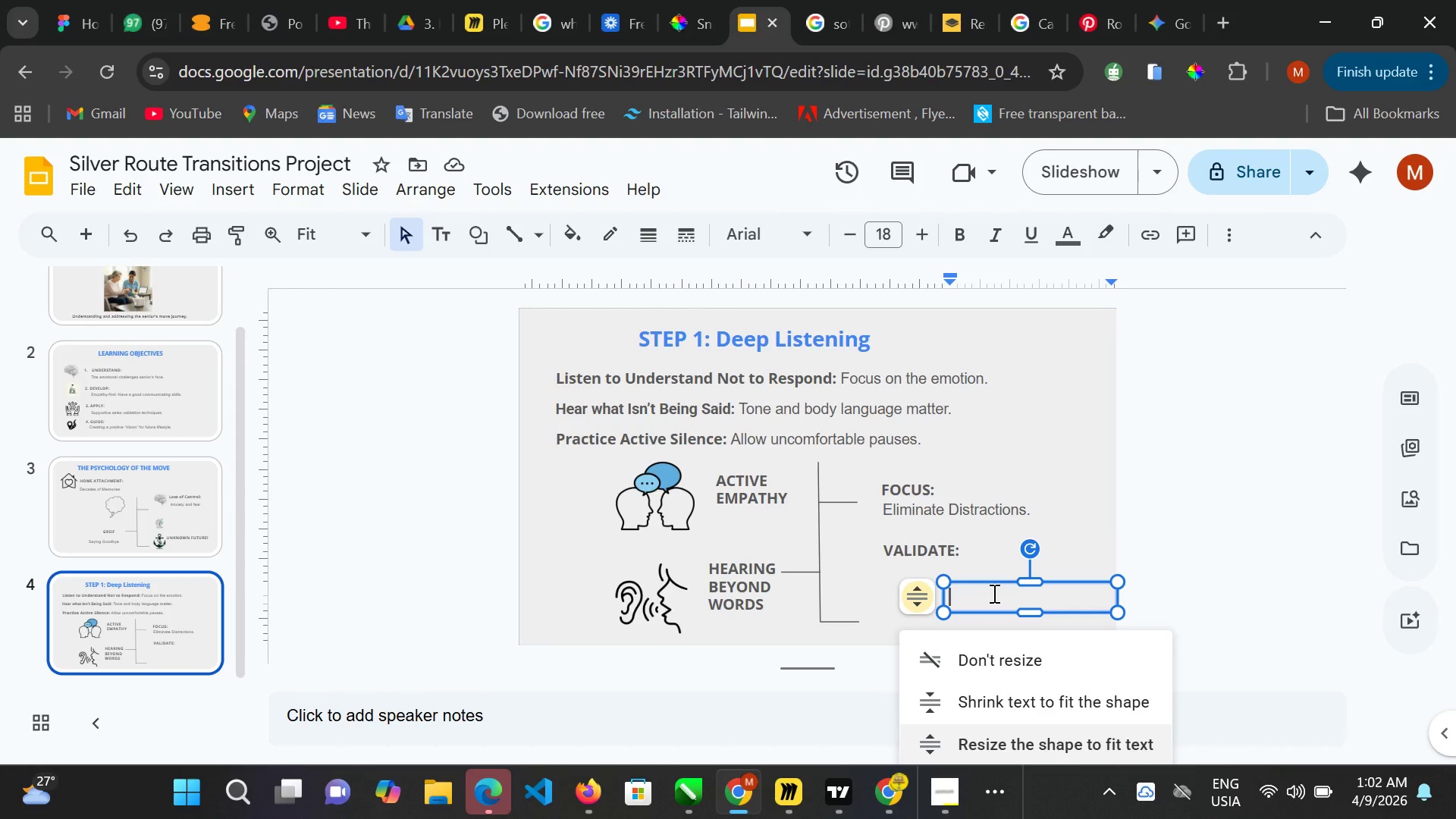 
left_click([921, 599])
 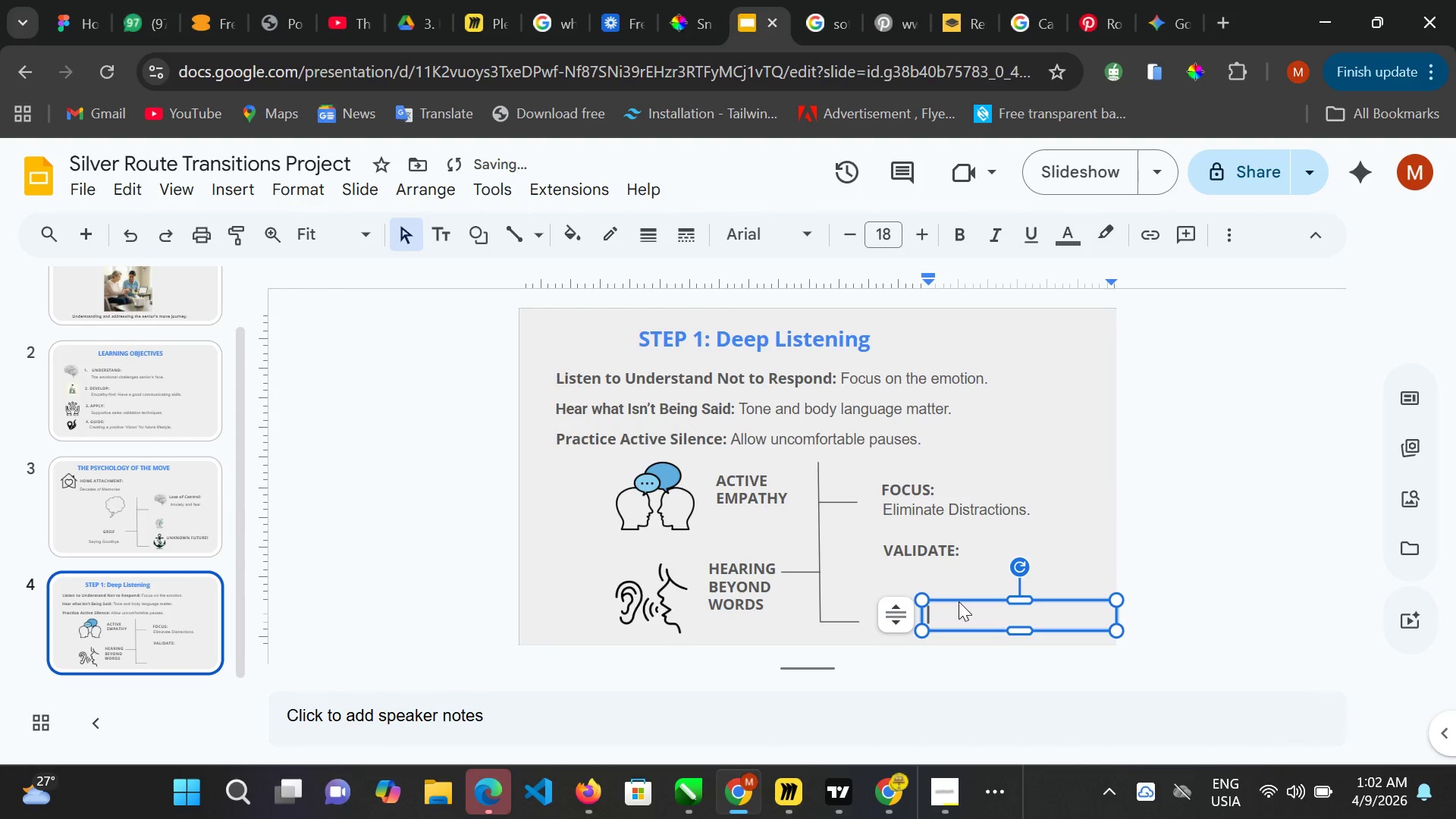 
type(Acknowledge Emotions.)
 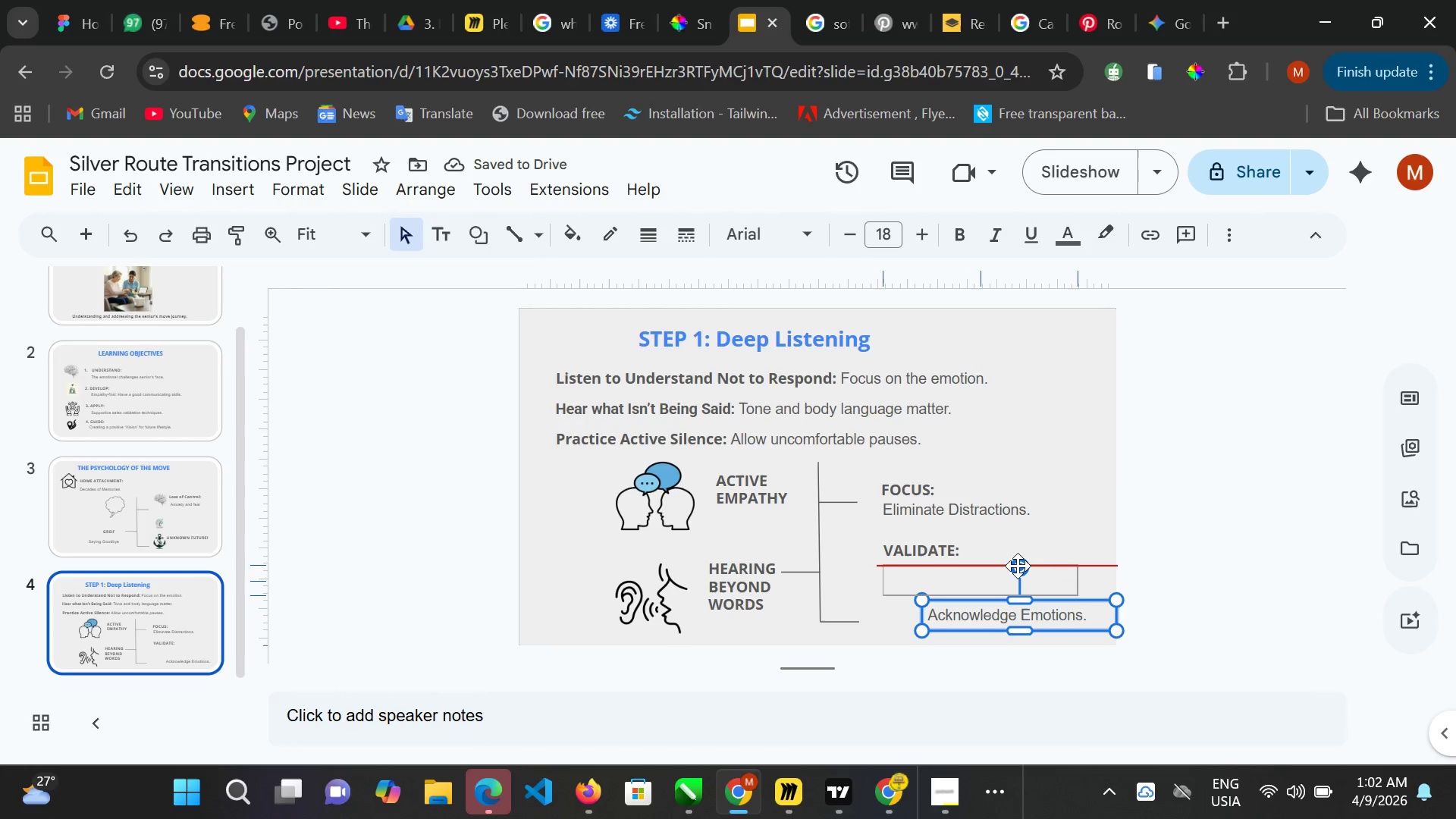 
wait(6.31)
 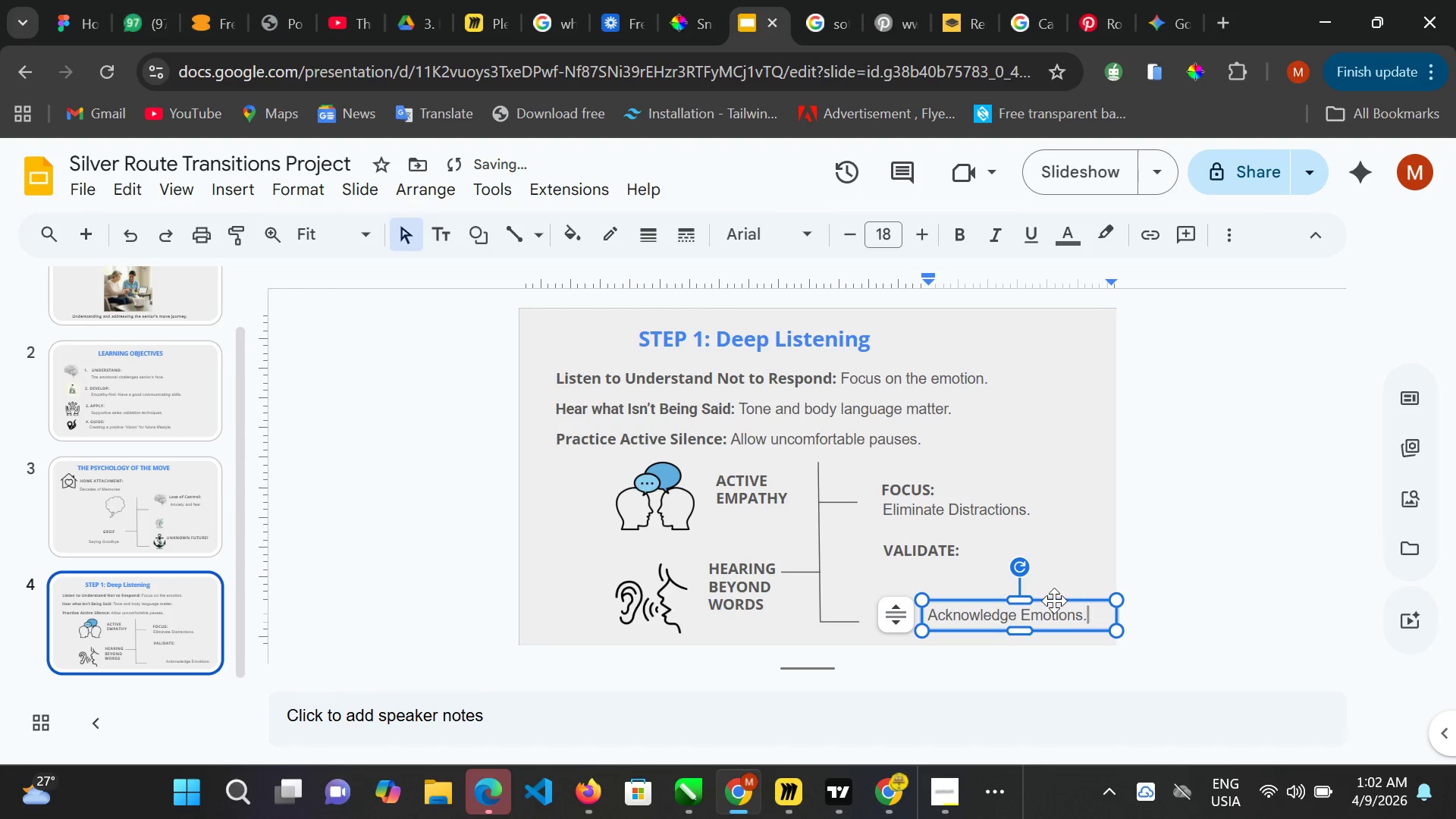 
left_click([932, 554])
 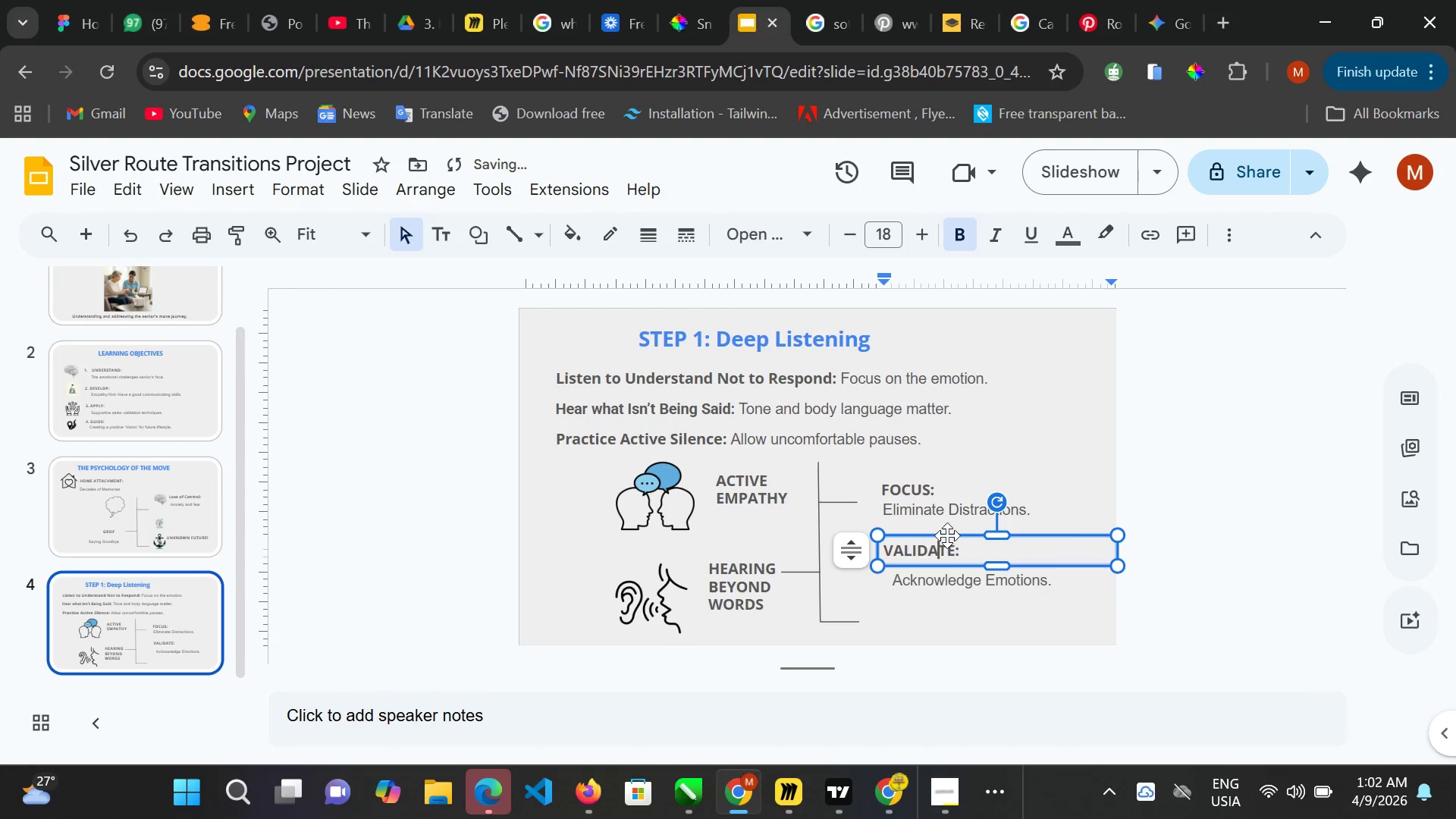 
left_click([947, 534])
 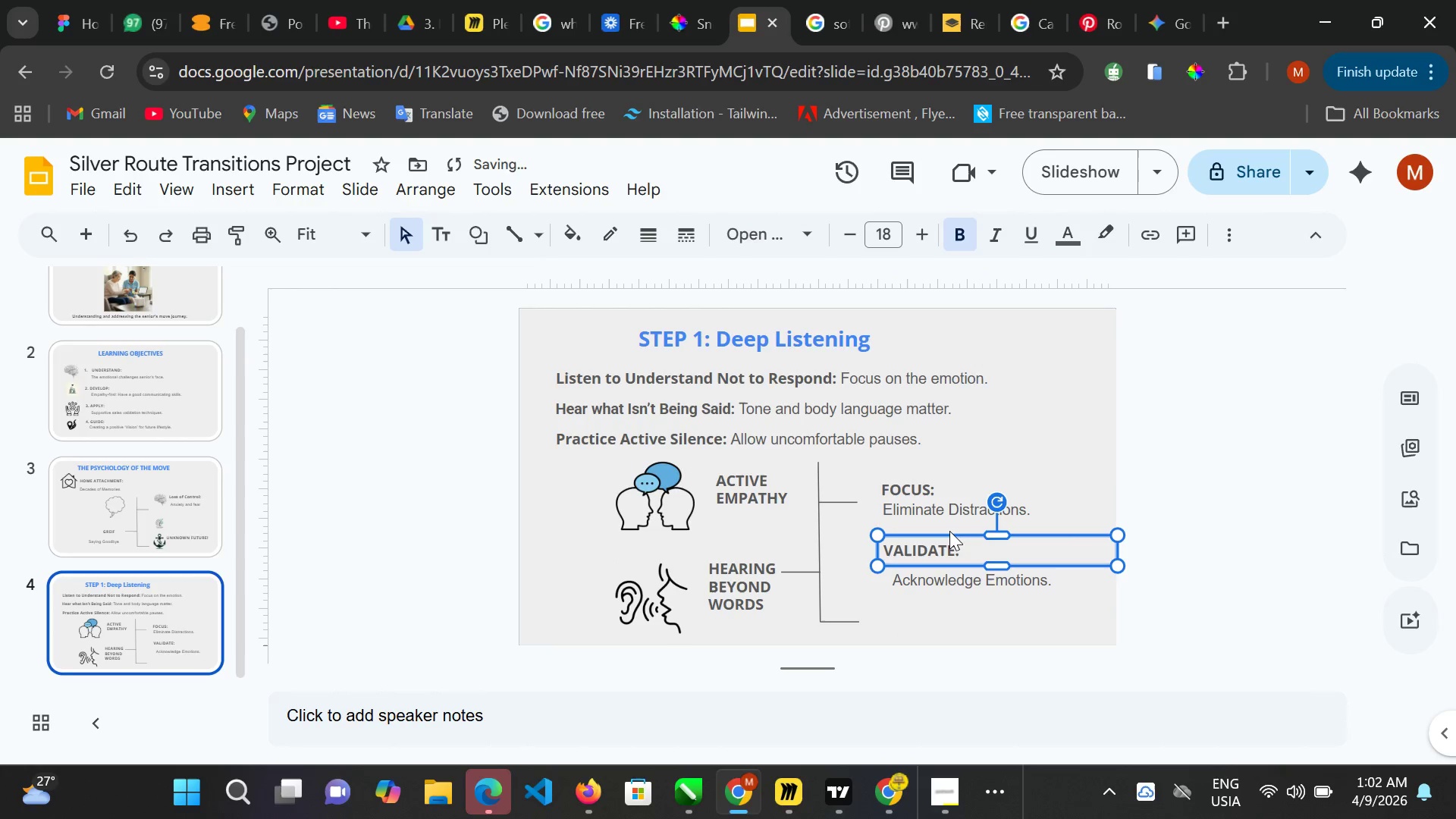 
key(ArrowUp)
 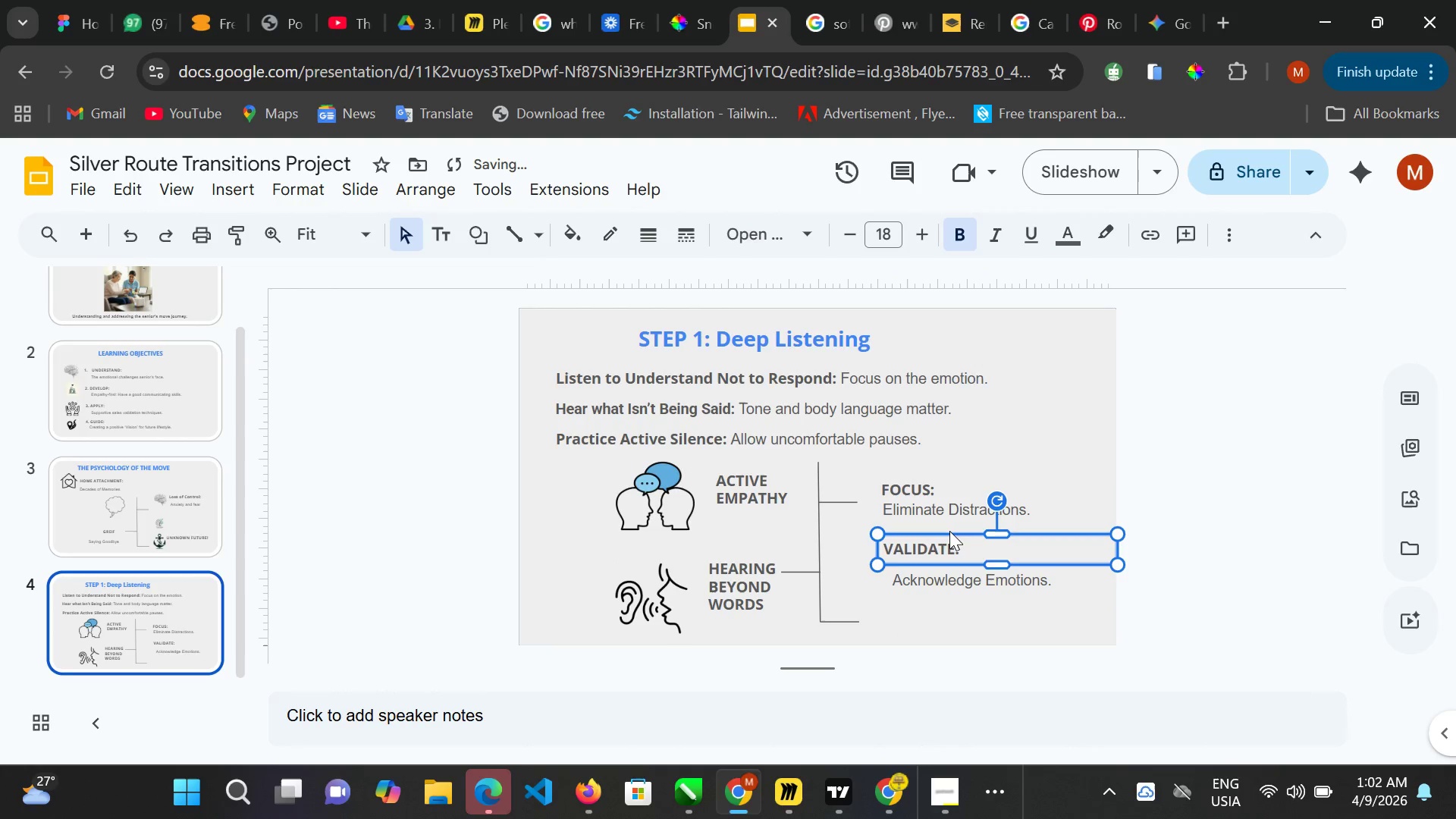 
key(ArrowUp)
 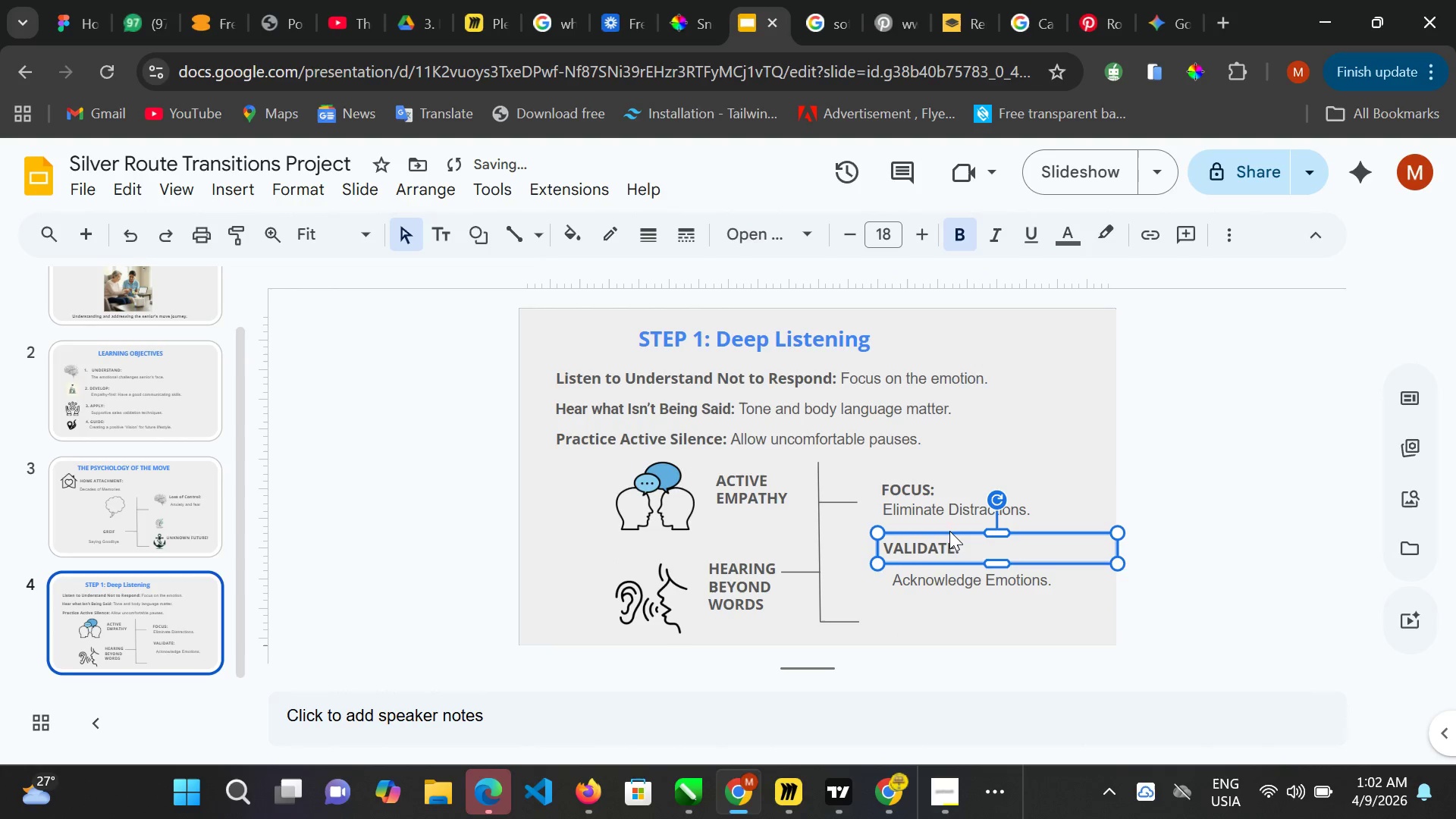 
key(ArrowUp)
 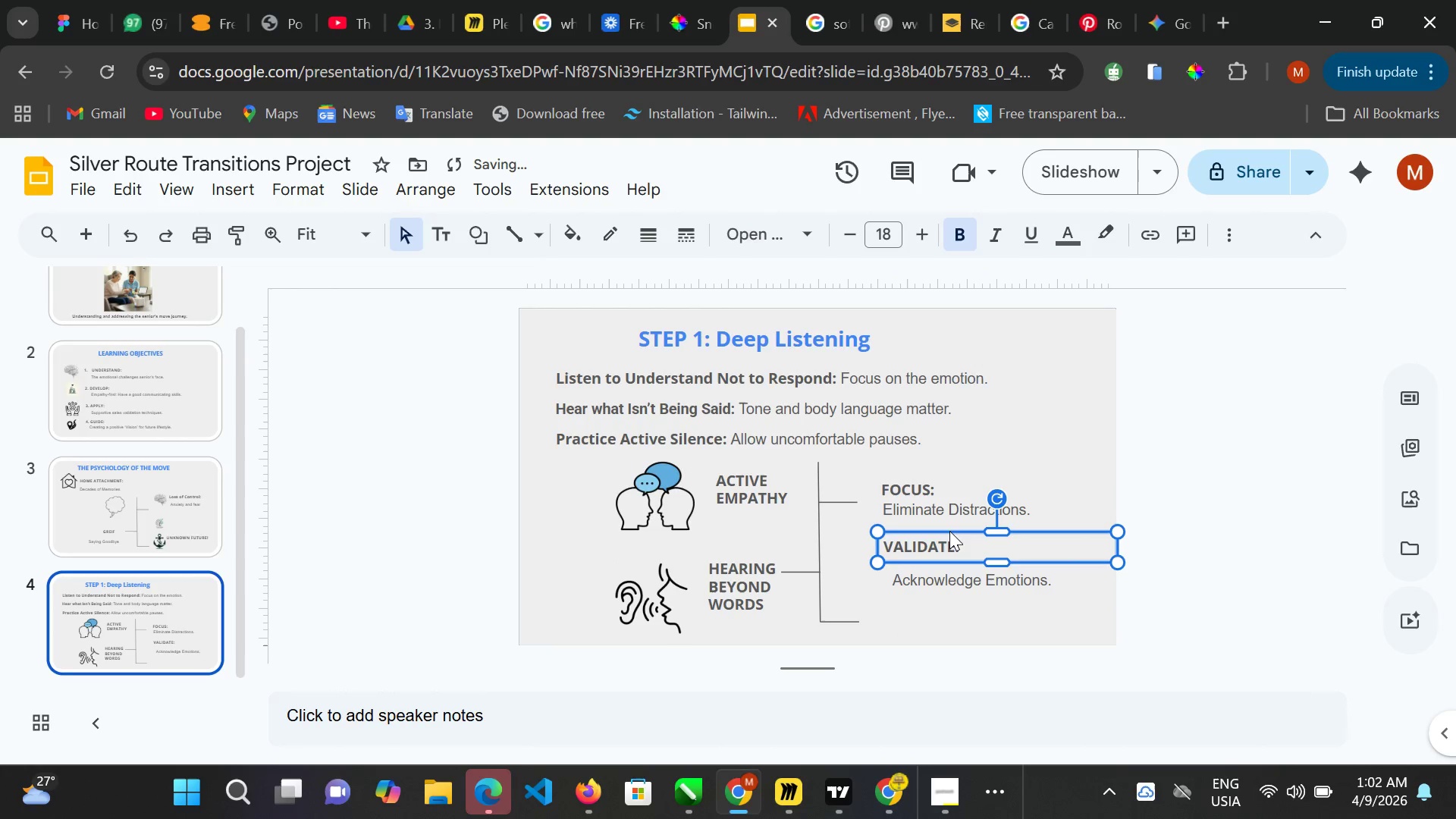 
key(ArrowUp)
 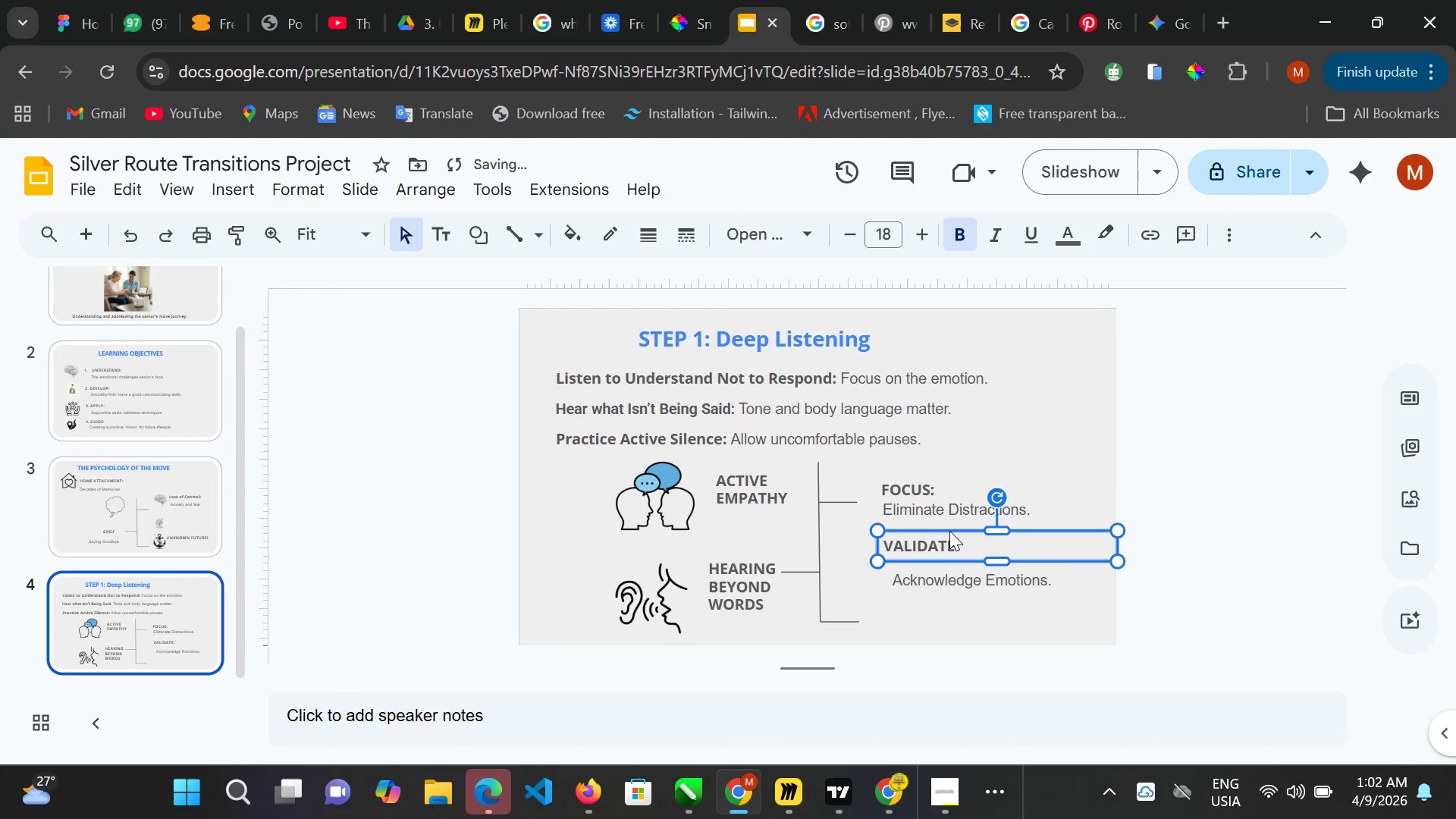 
key(ArrowUp)
 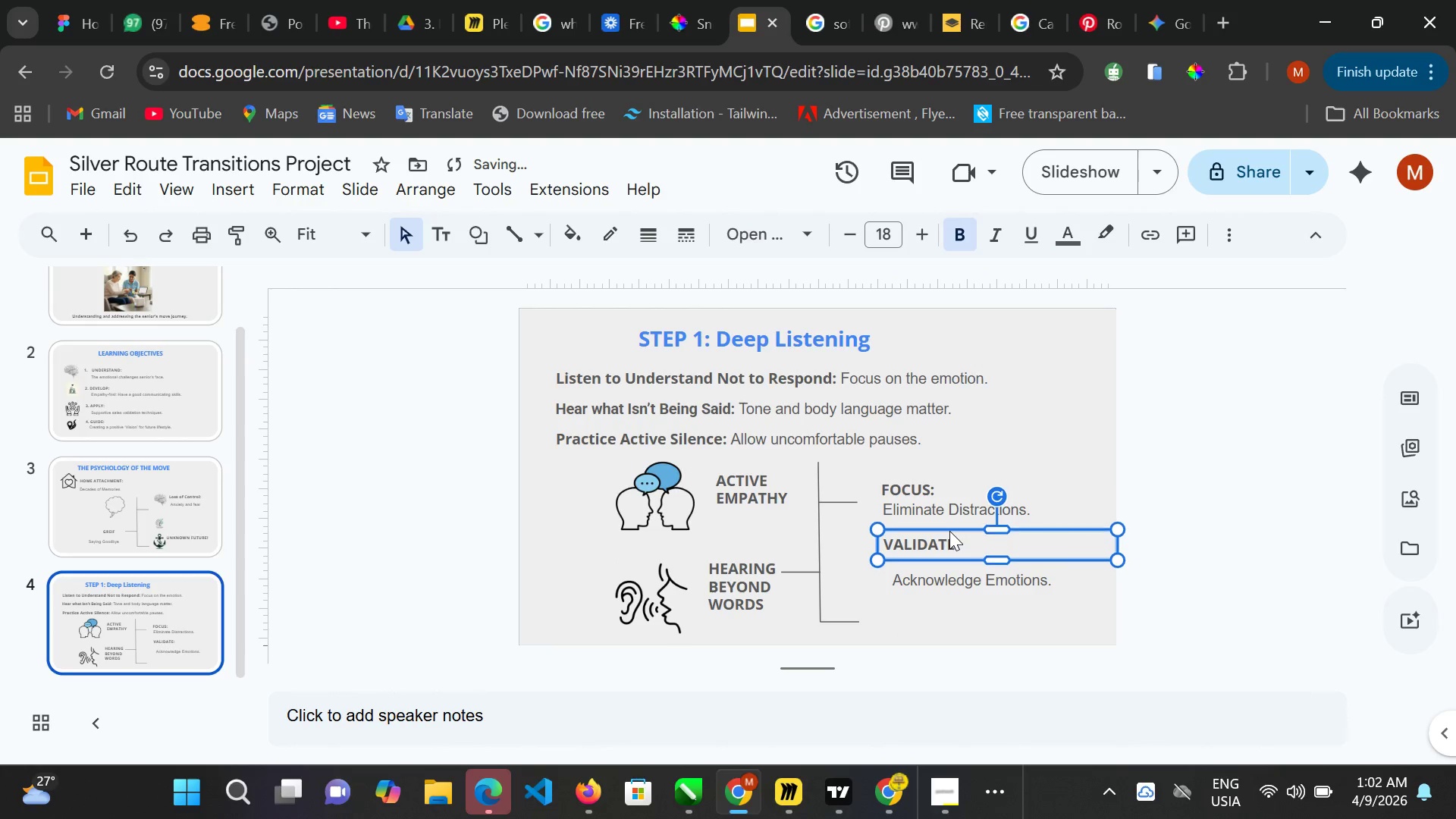 
key(ArrowUp)
 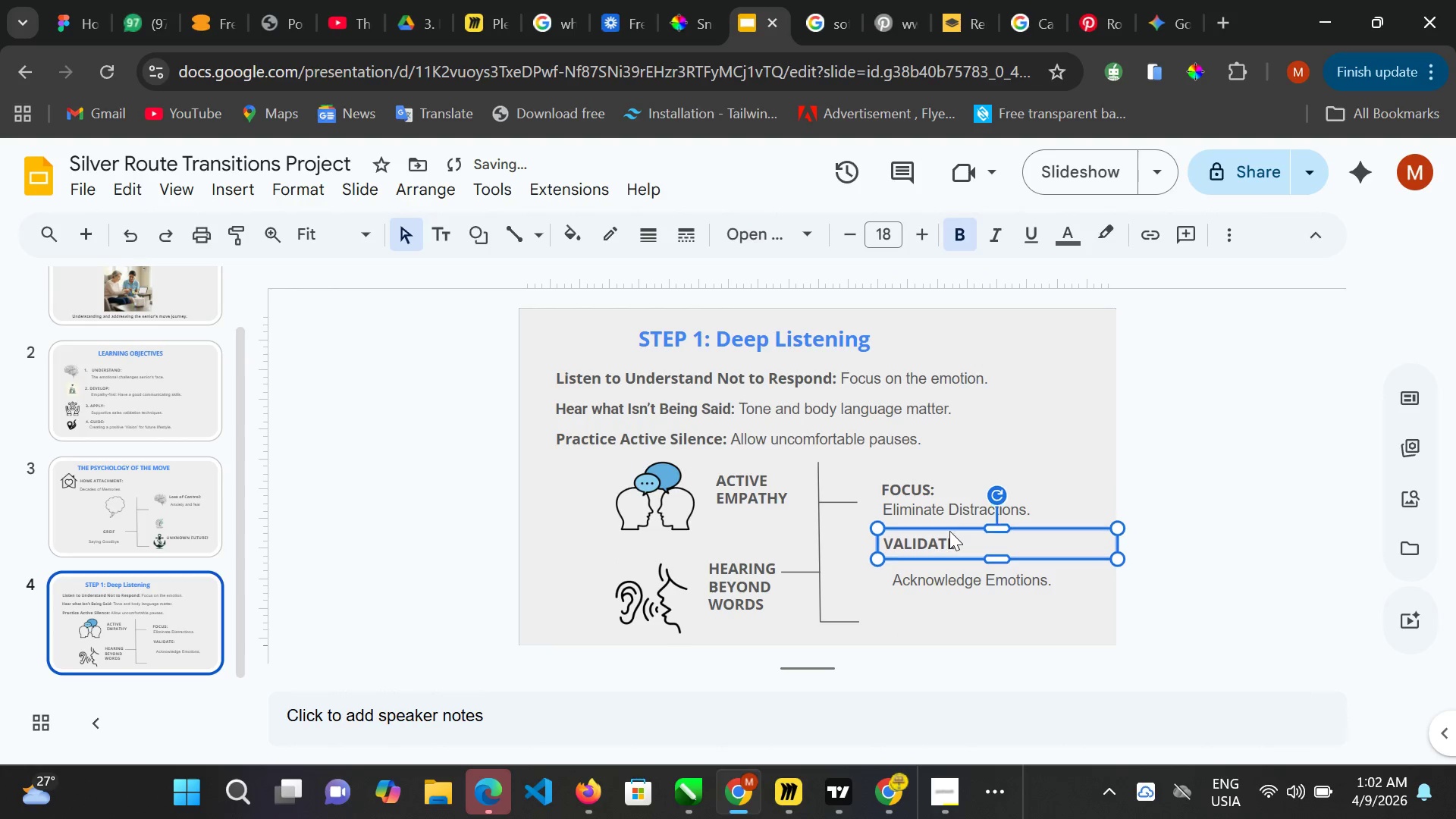 
key(ArrowUp)
 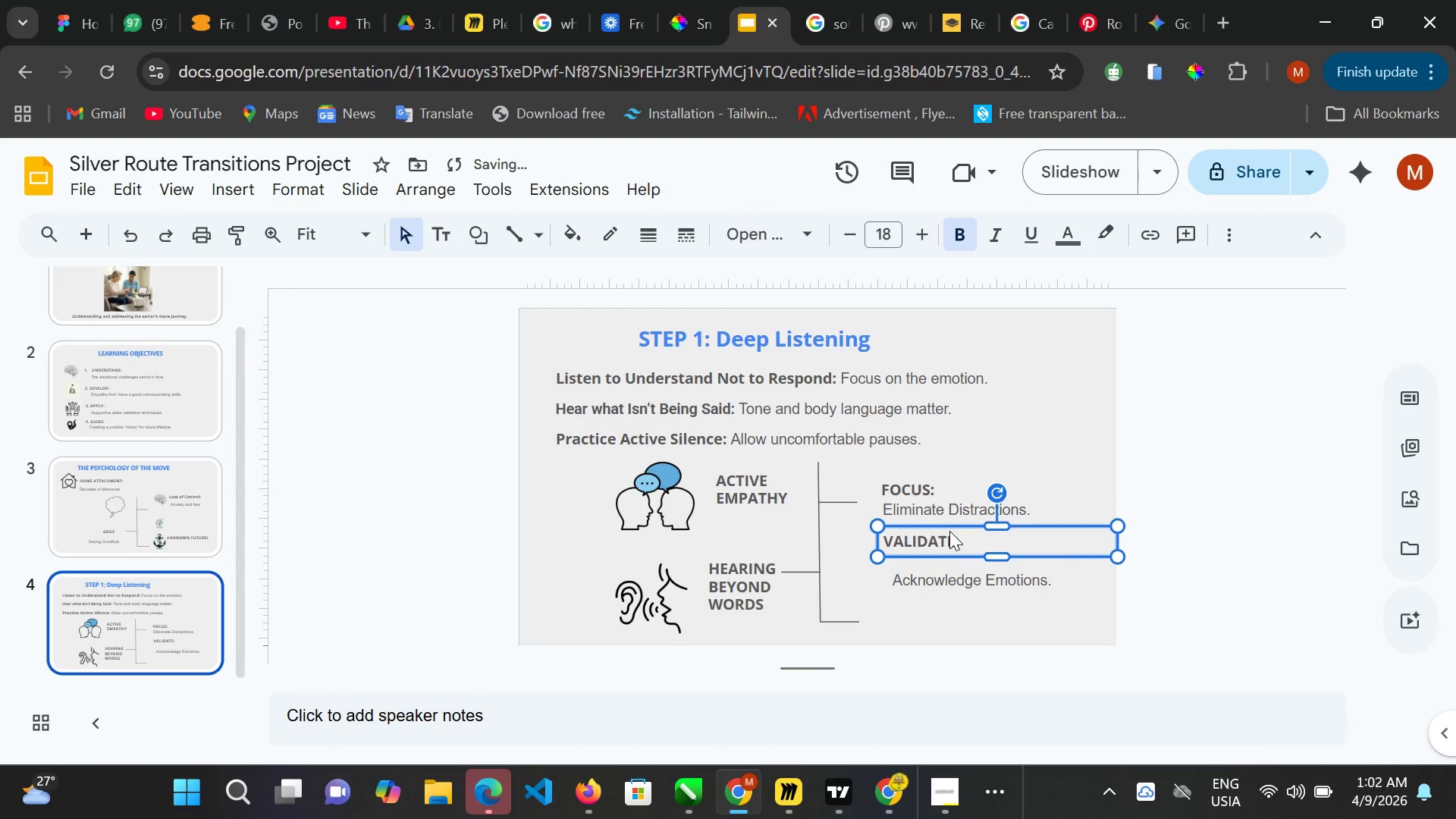 
key(ArrowUp)
 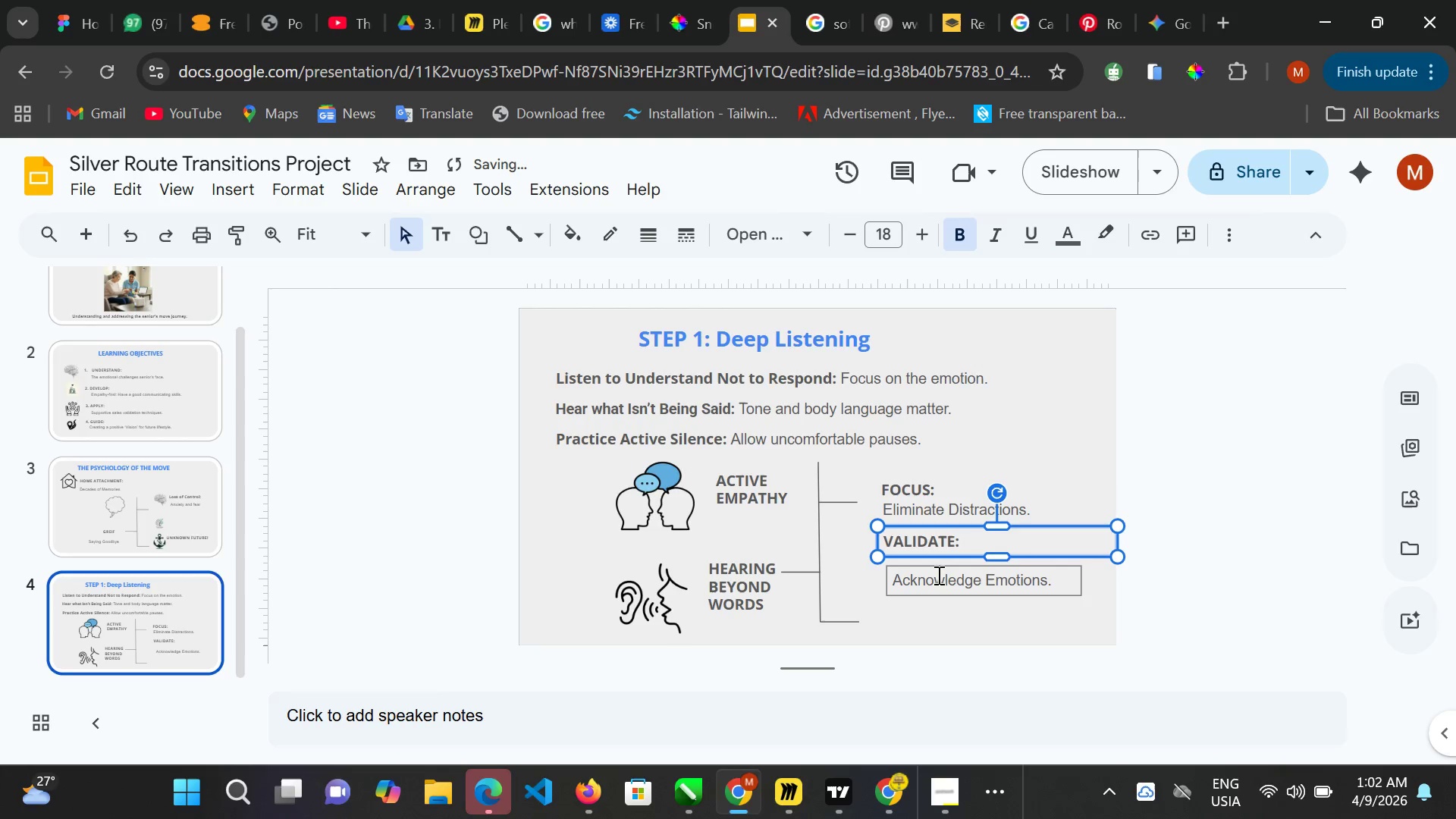 
left_click([937, 576])
 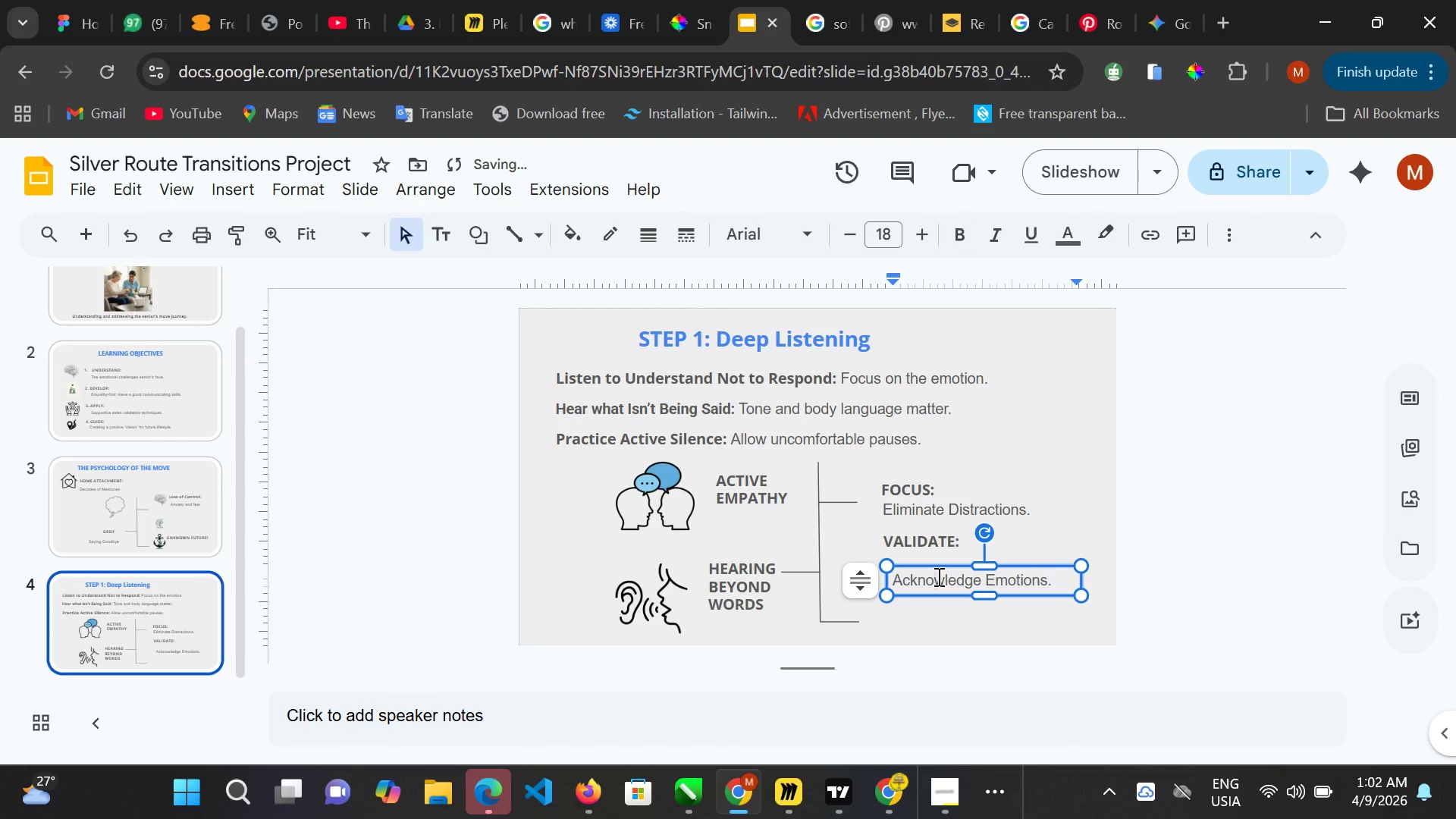 
key(ArrowUp)
 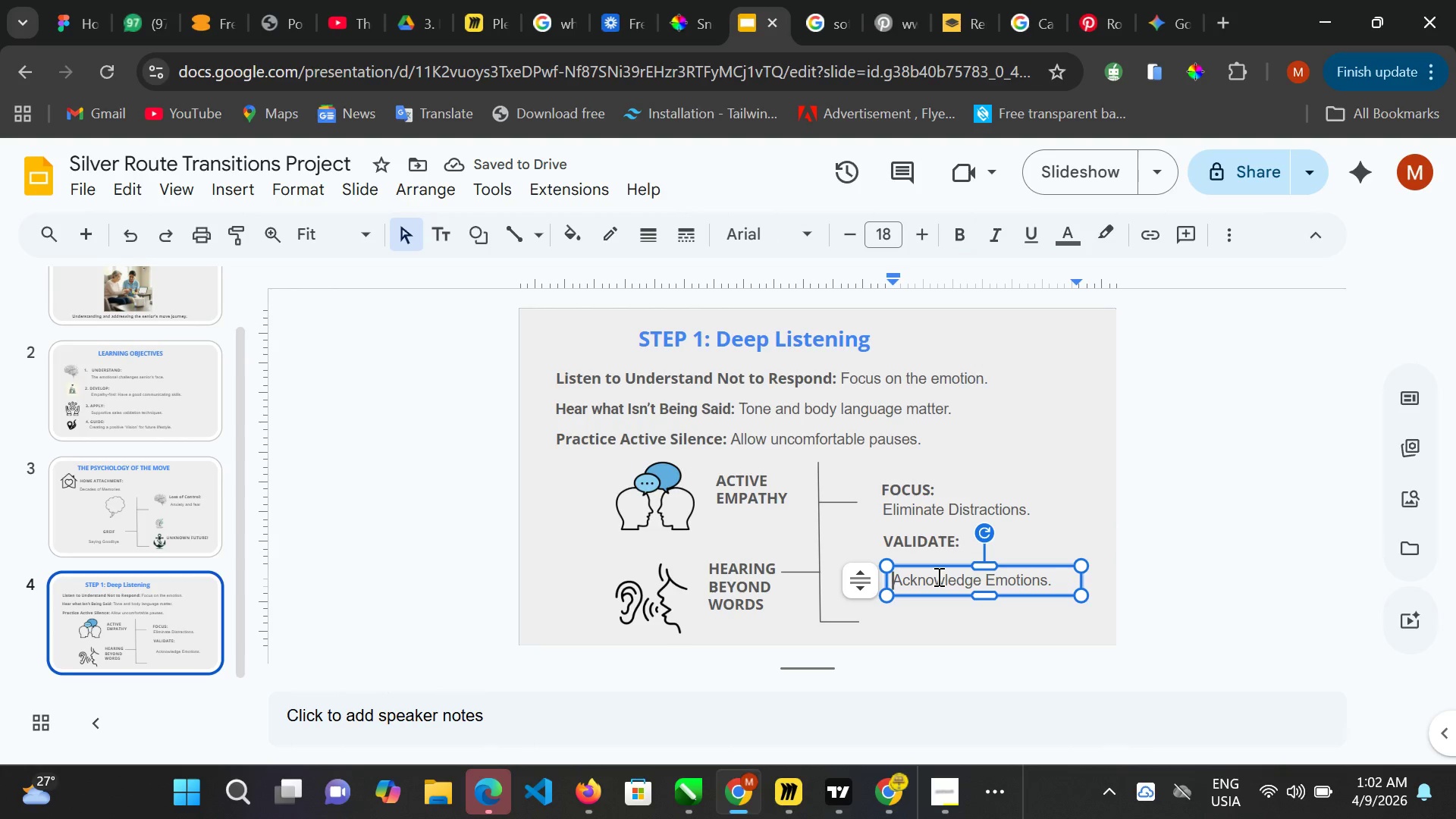 
hold_key(key=ArrowUp, duration=0.34)
 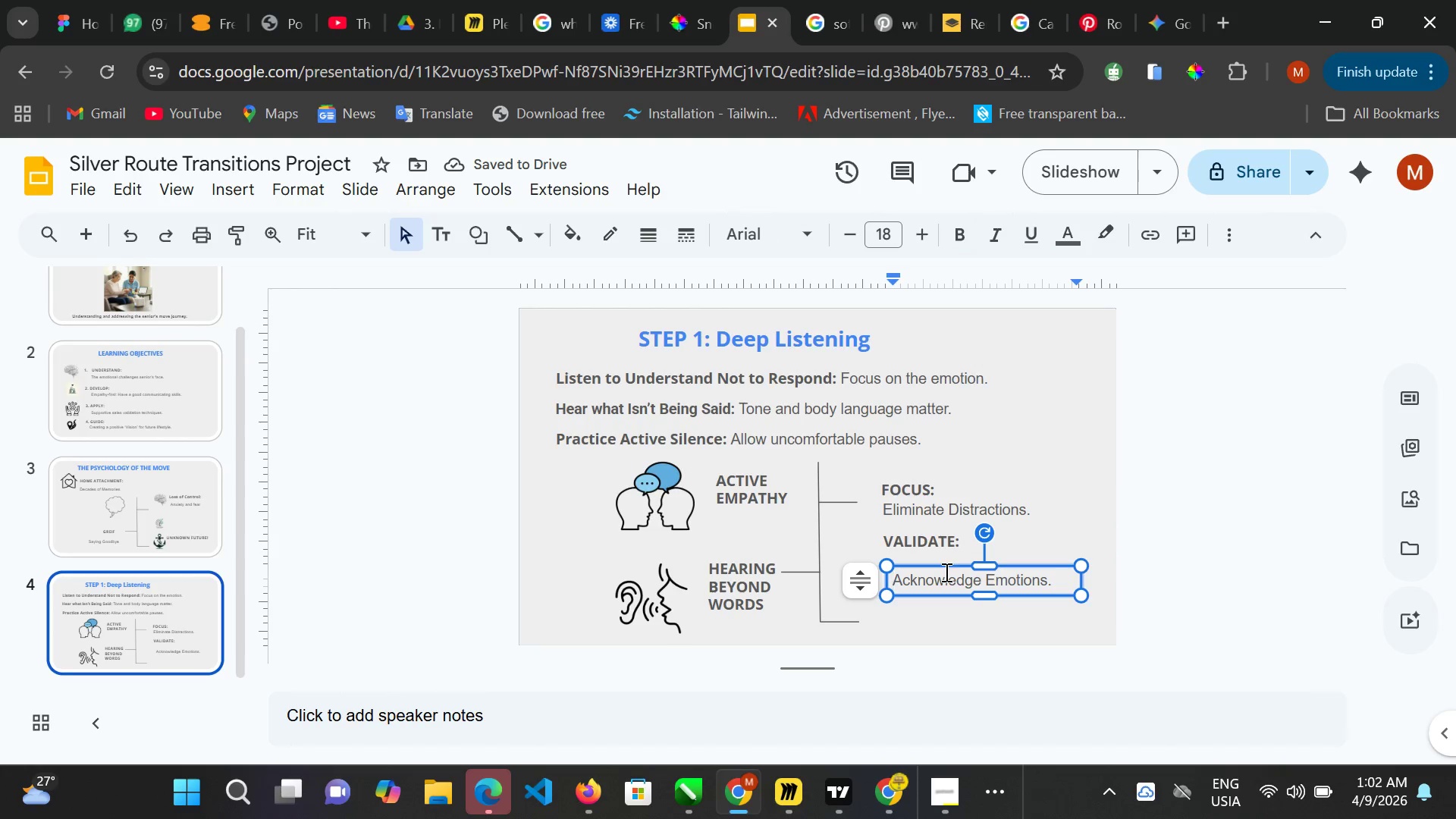 
left_click([946, 570])
 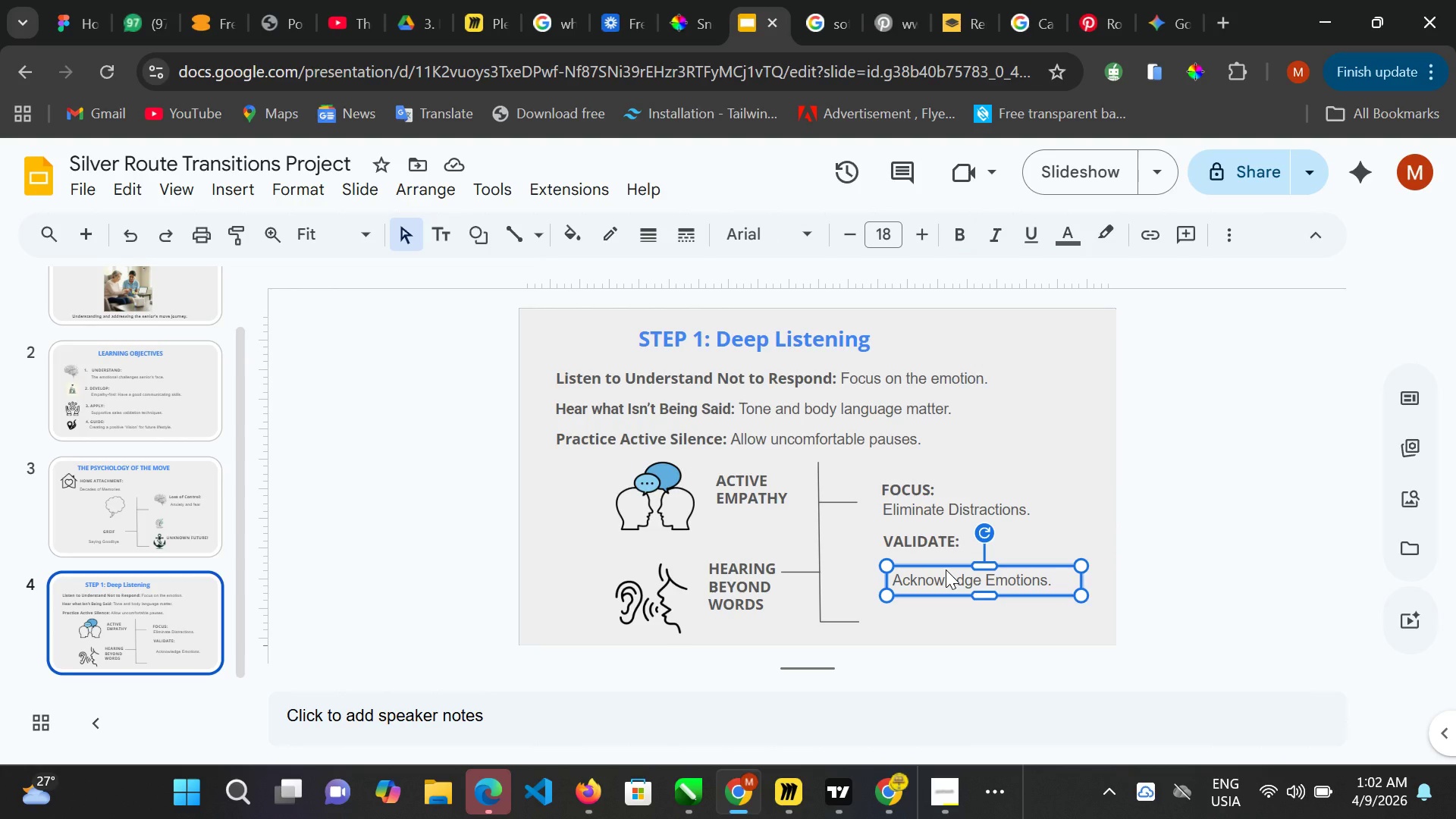 
hold_key(key=ArrowUp, duration=0.86)
 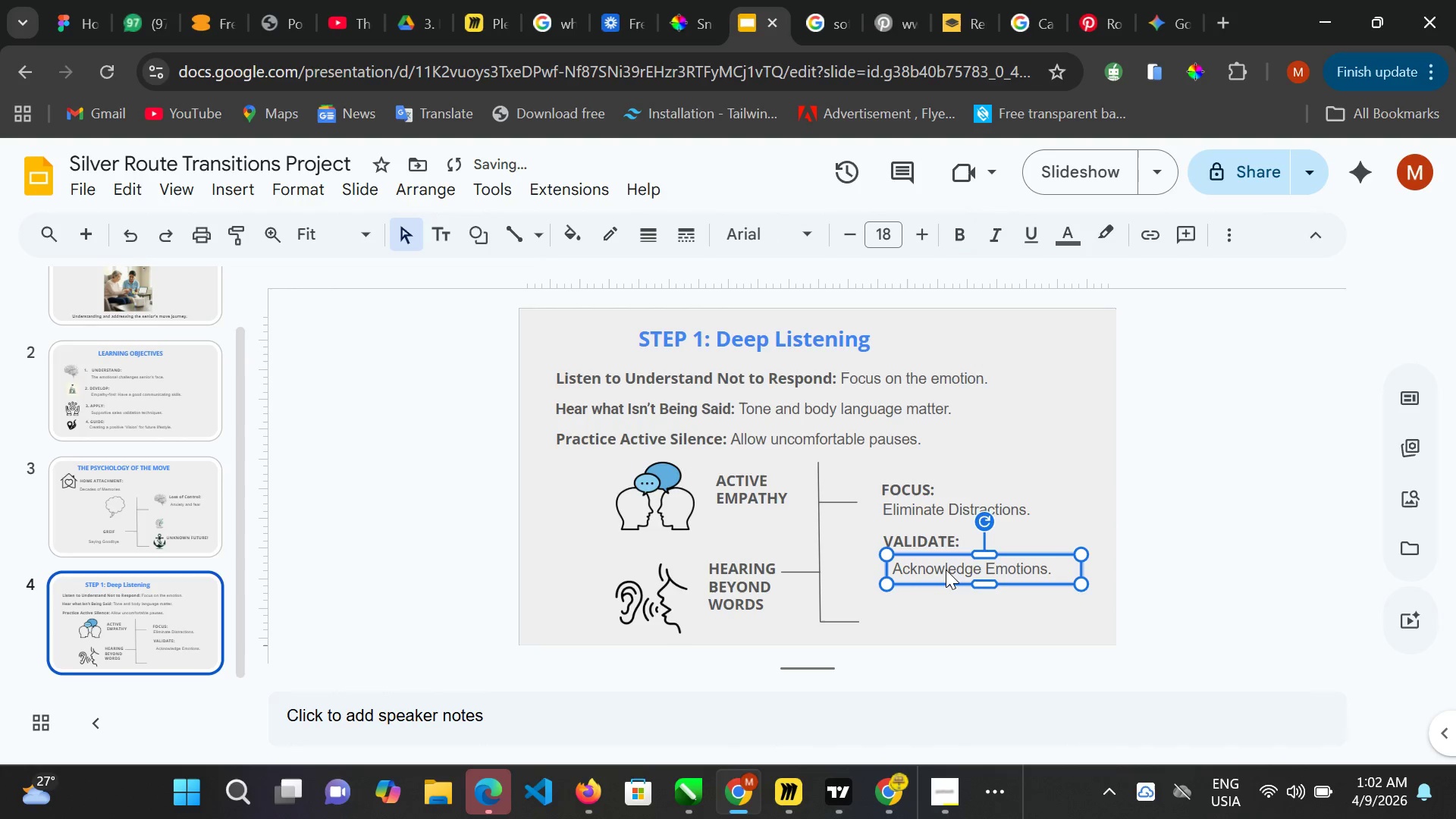 
key(ArrowUp)
 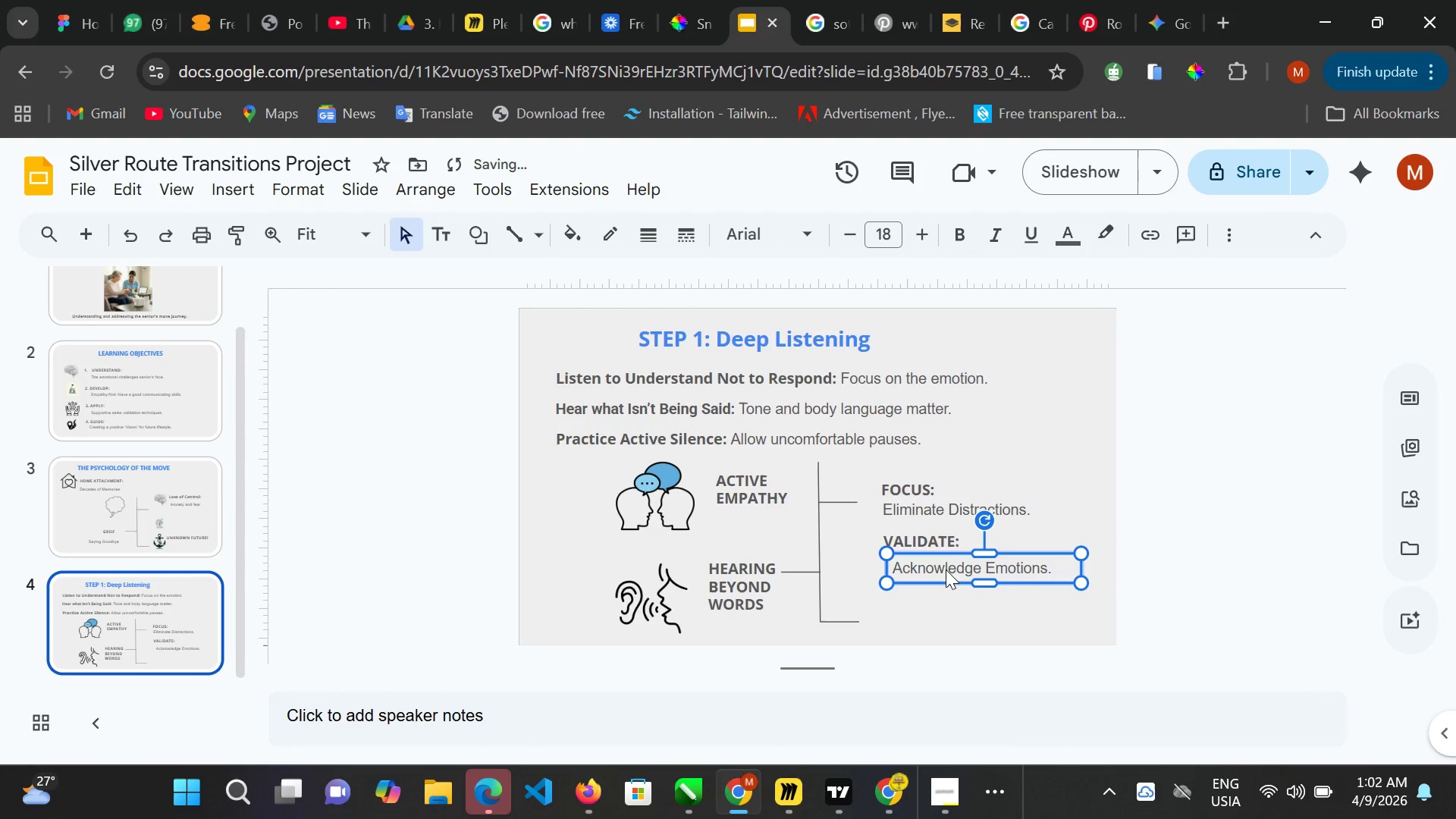 
key(ArrowUp)
 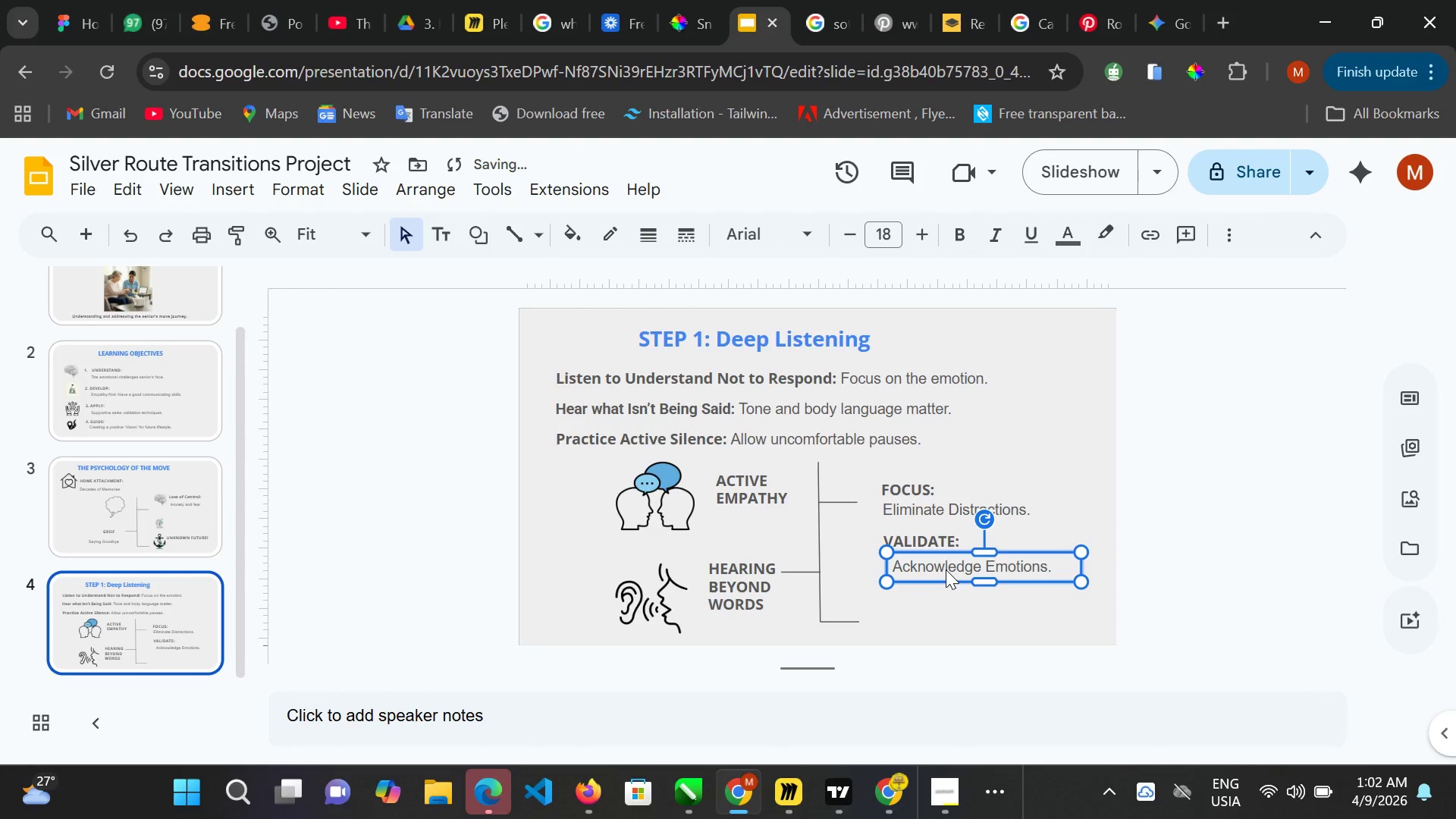 
key(ArrowLeft)
 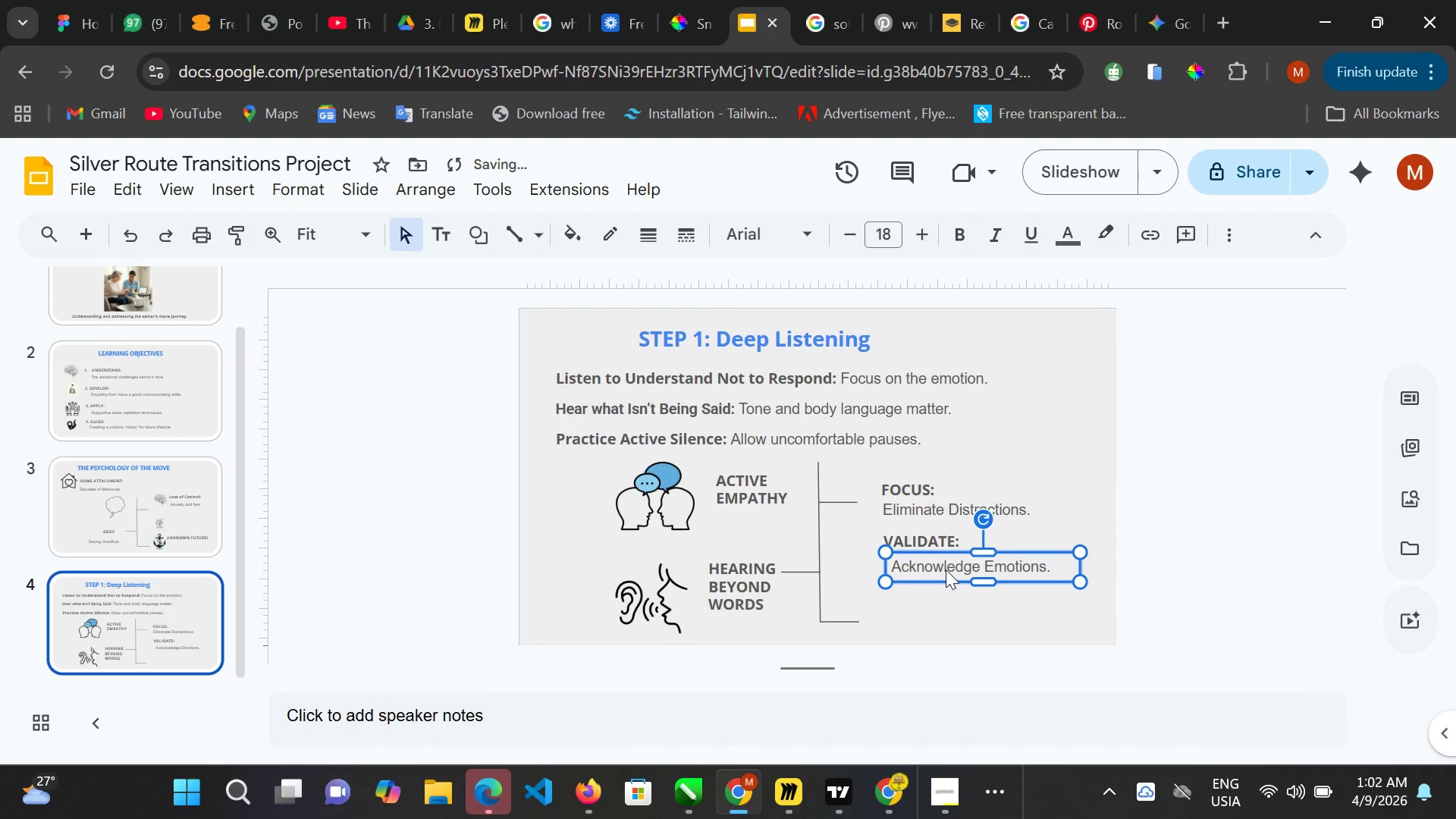 
key(ArrowLeft)
 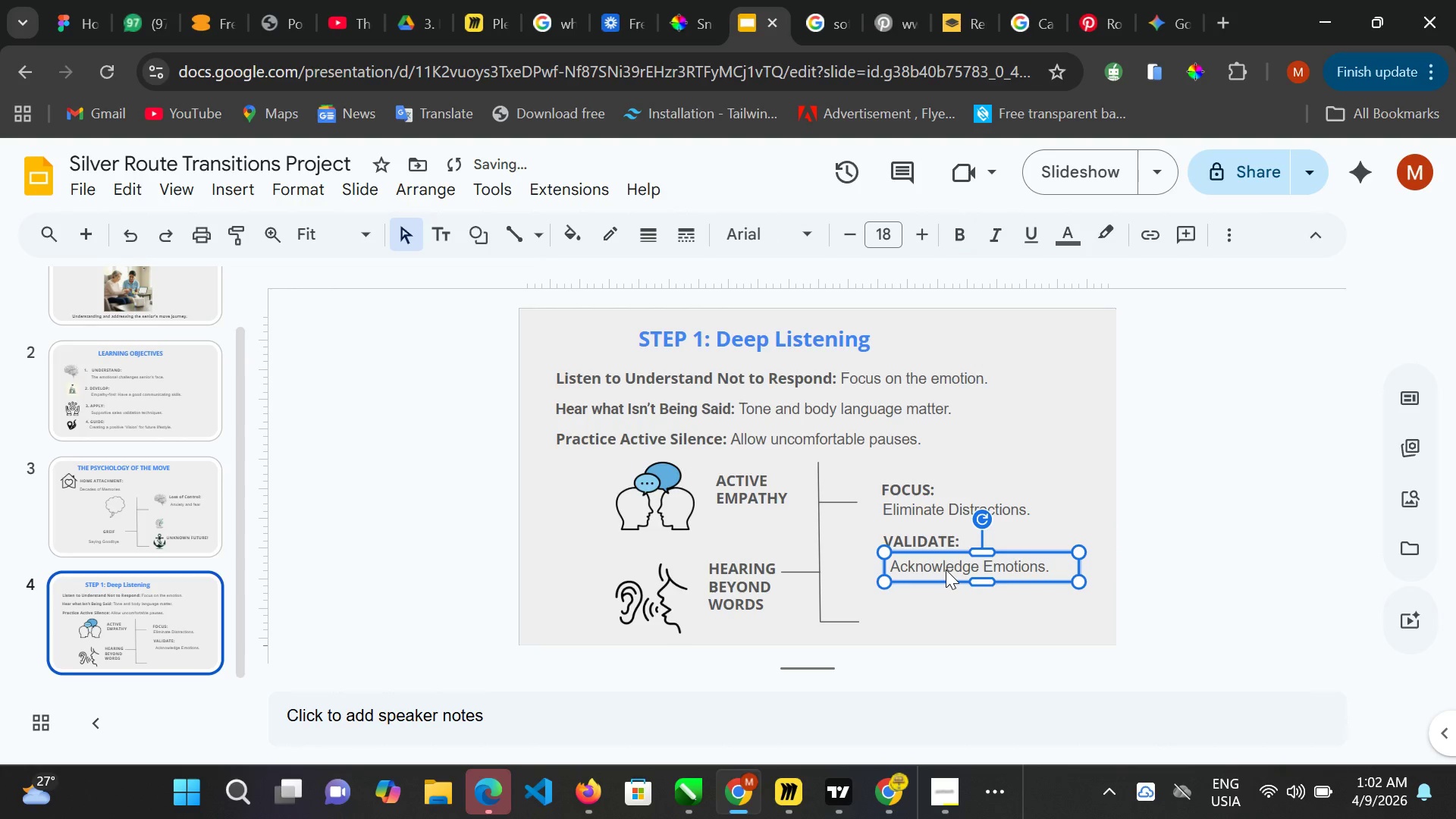 
key(ArrowUp)
 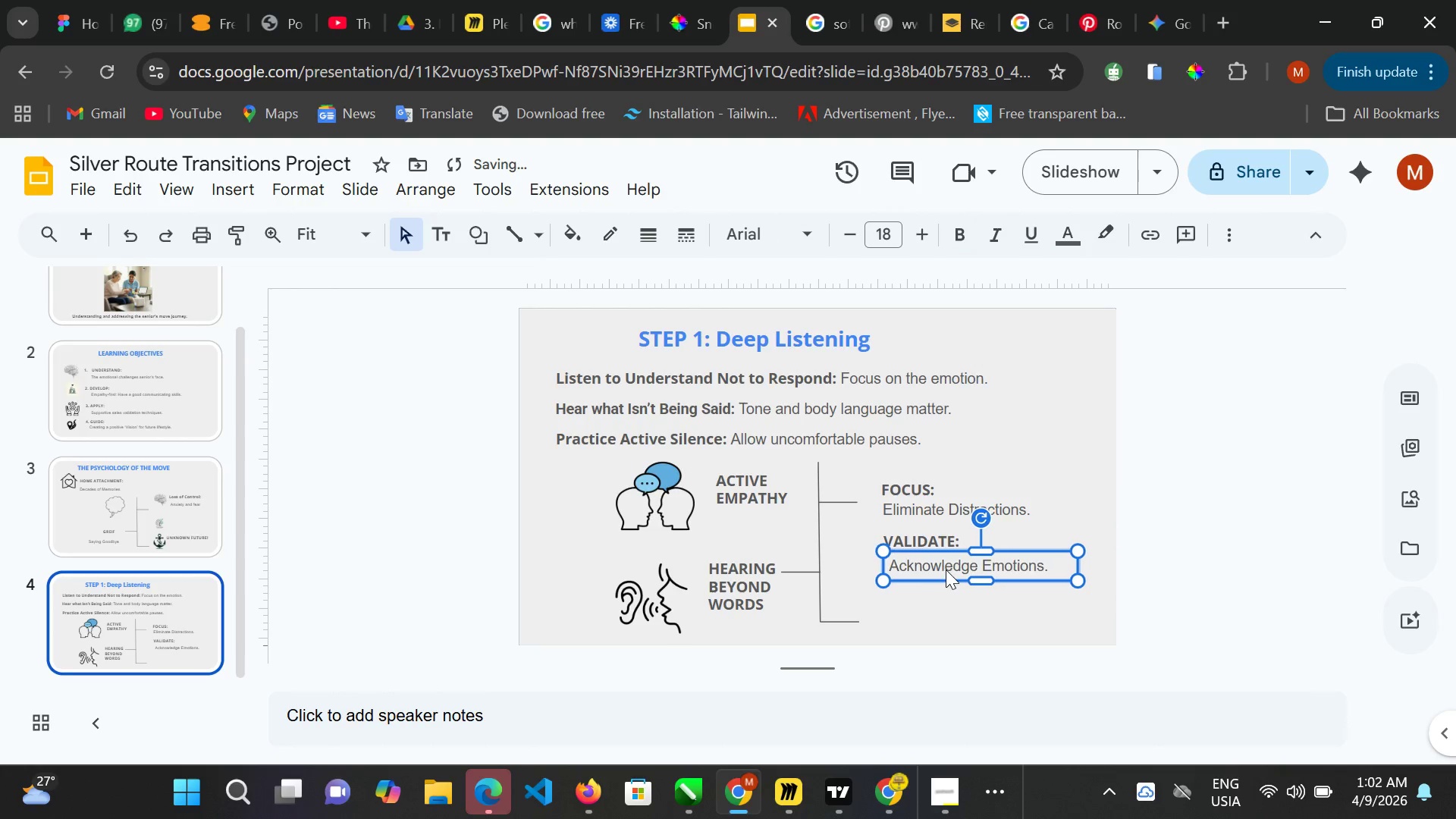 
key(ArrowLeft)
 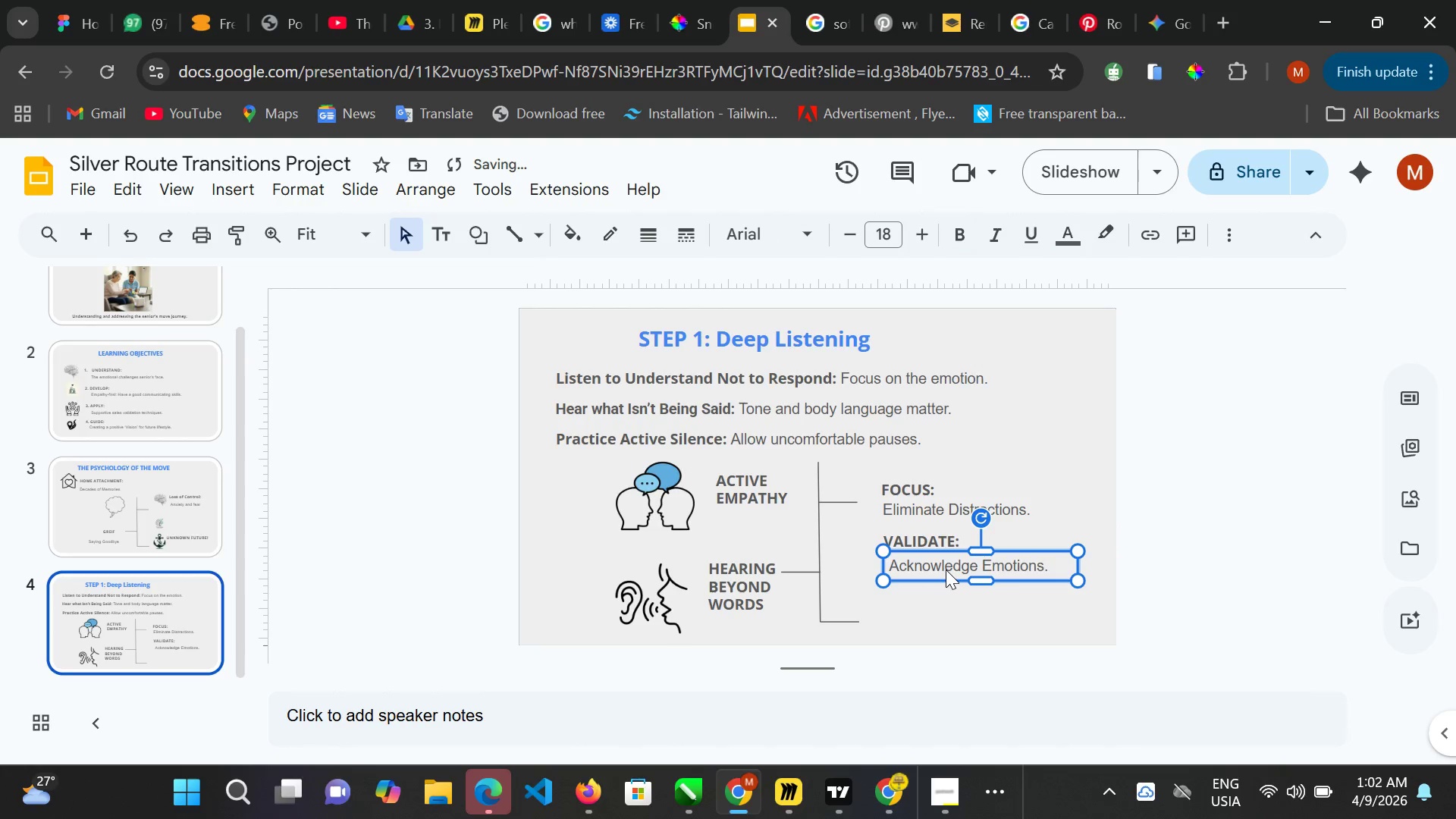 
key(ArrowLeft)
 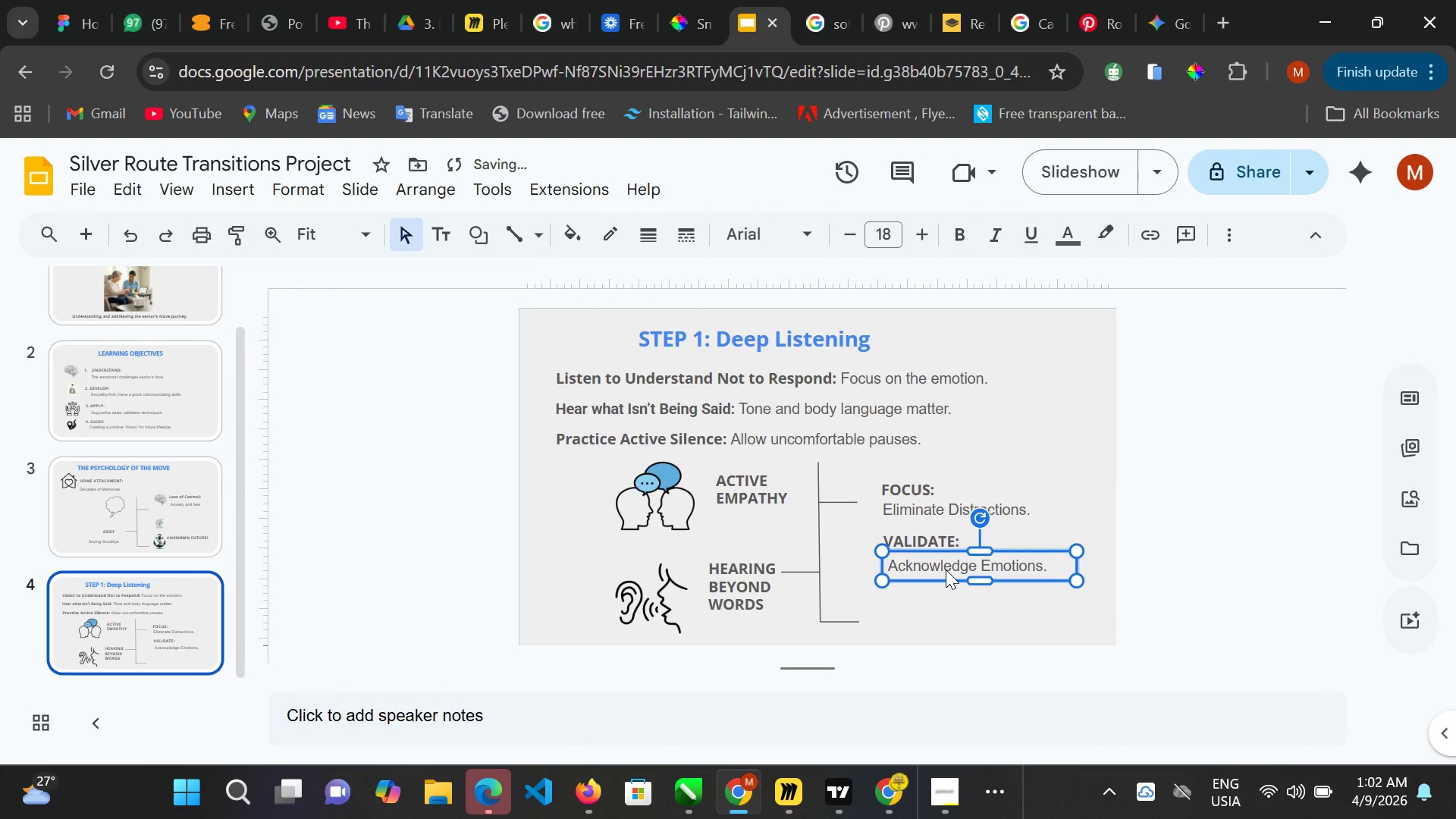 
key(ArrowLeft)
 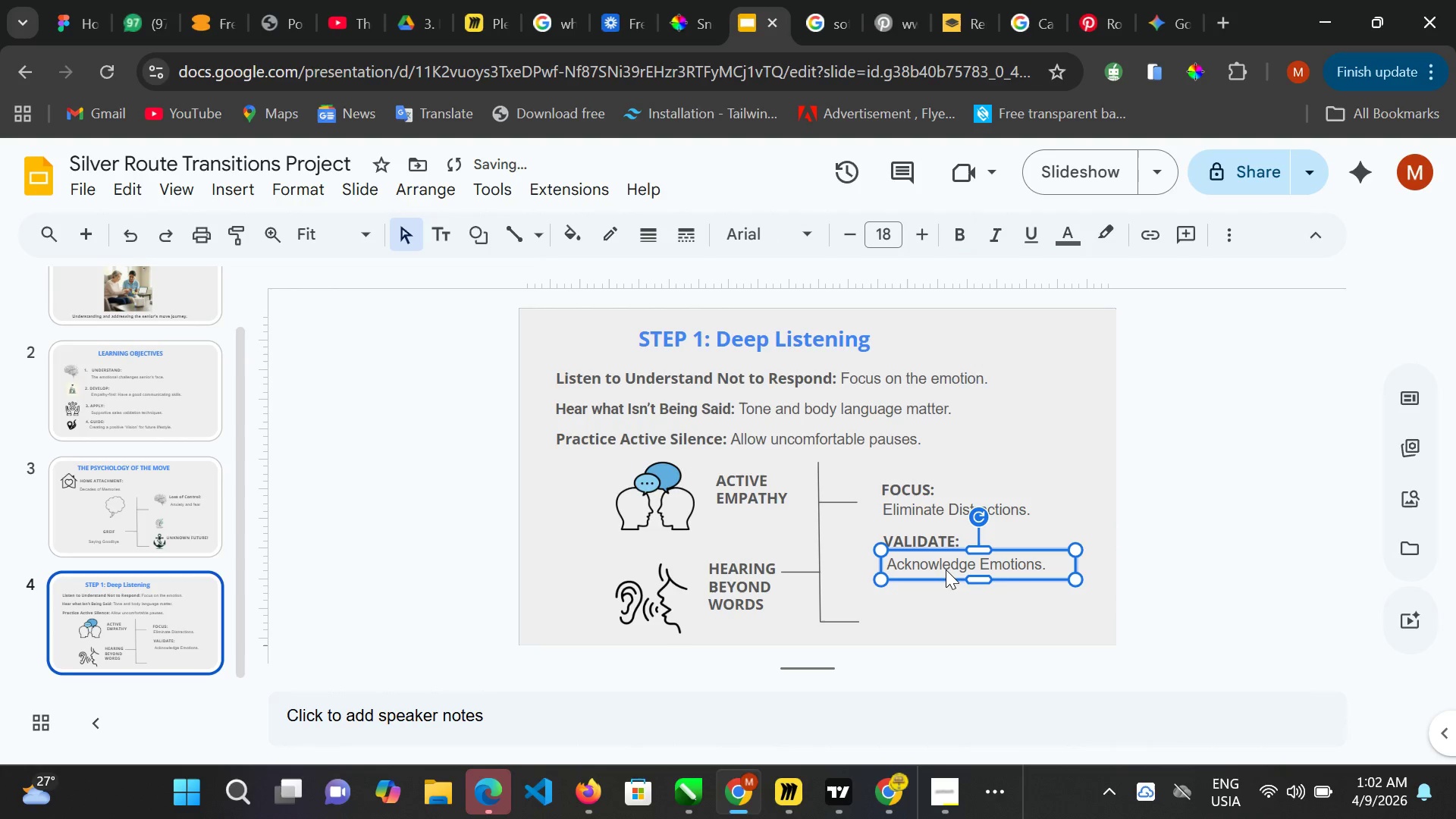 
key(ArrowUp)
 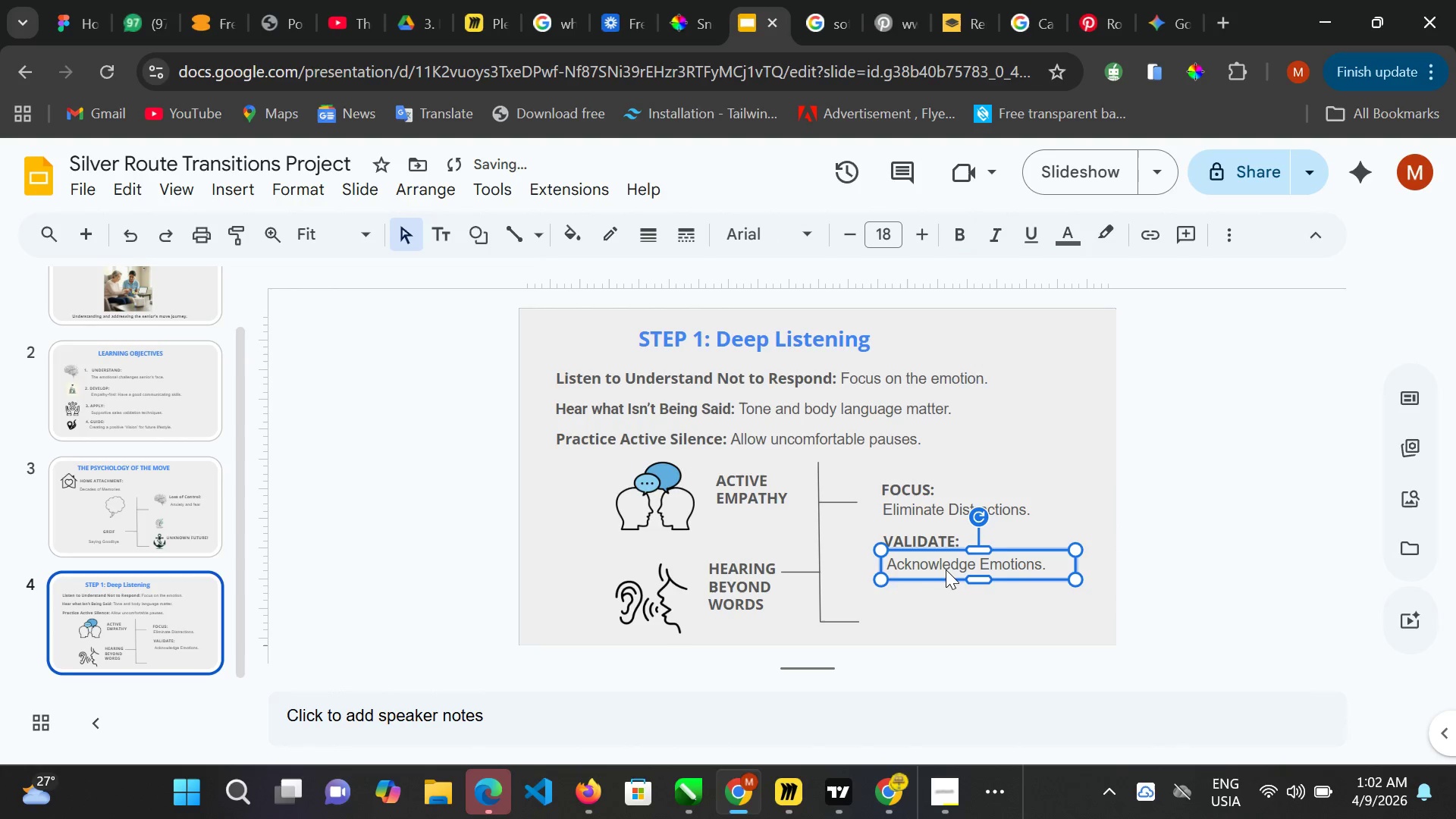 
key(ArrowUp)
 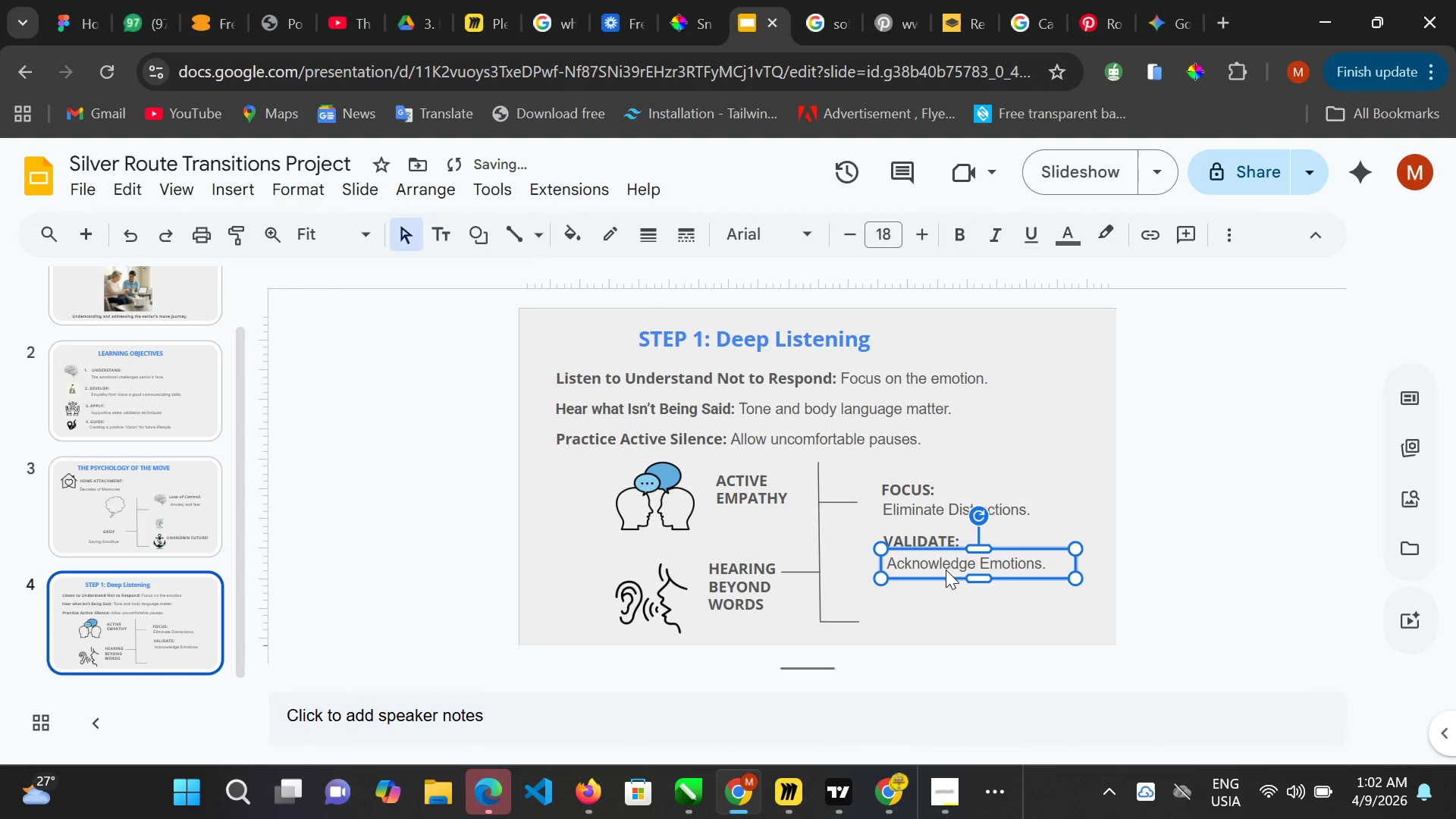 
key(ArrowUp)
 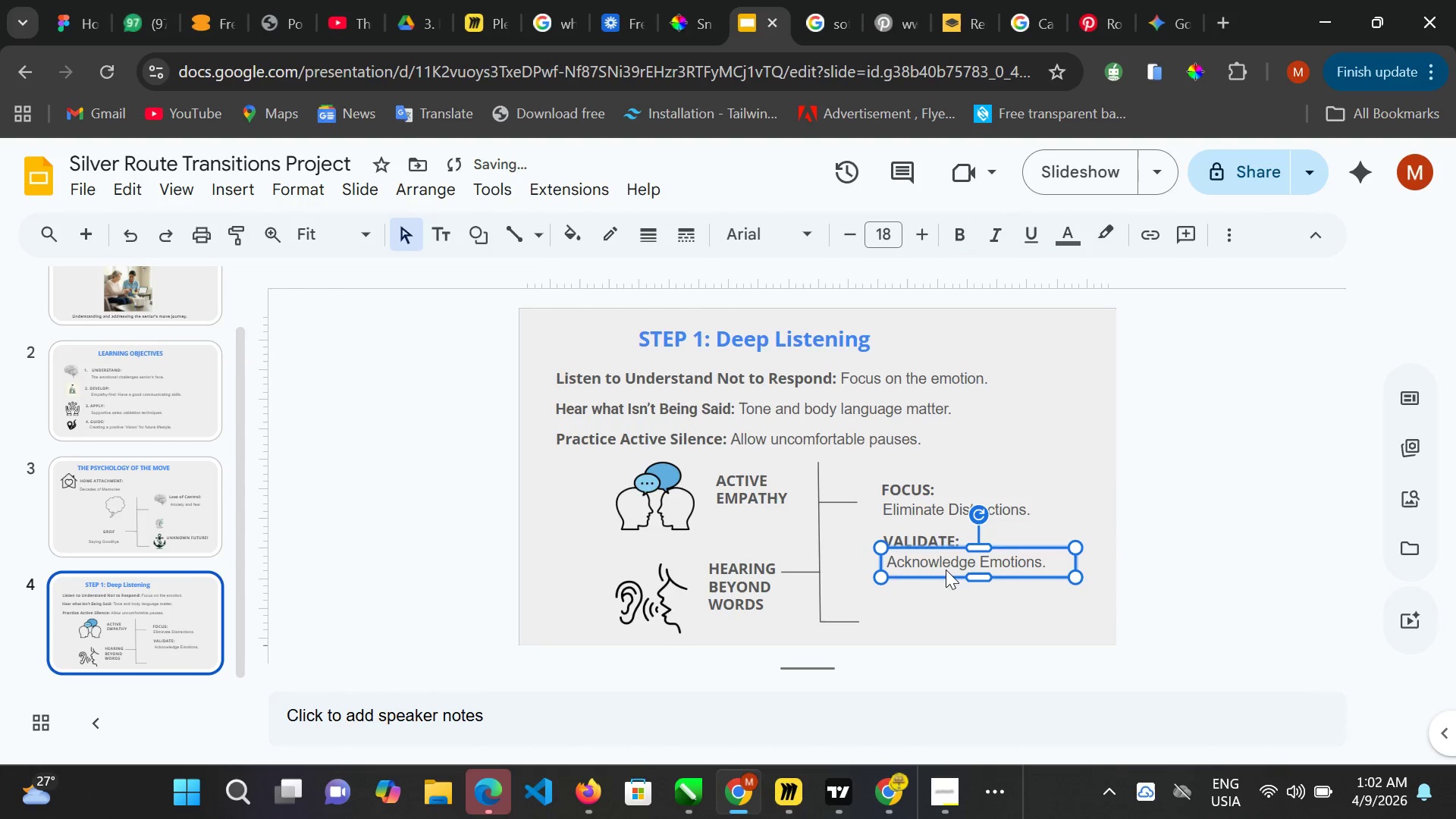 
key(ArrowUp)
 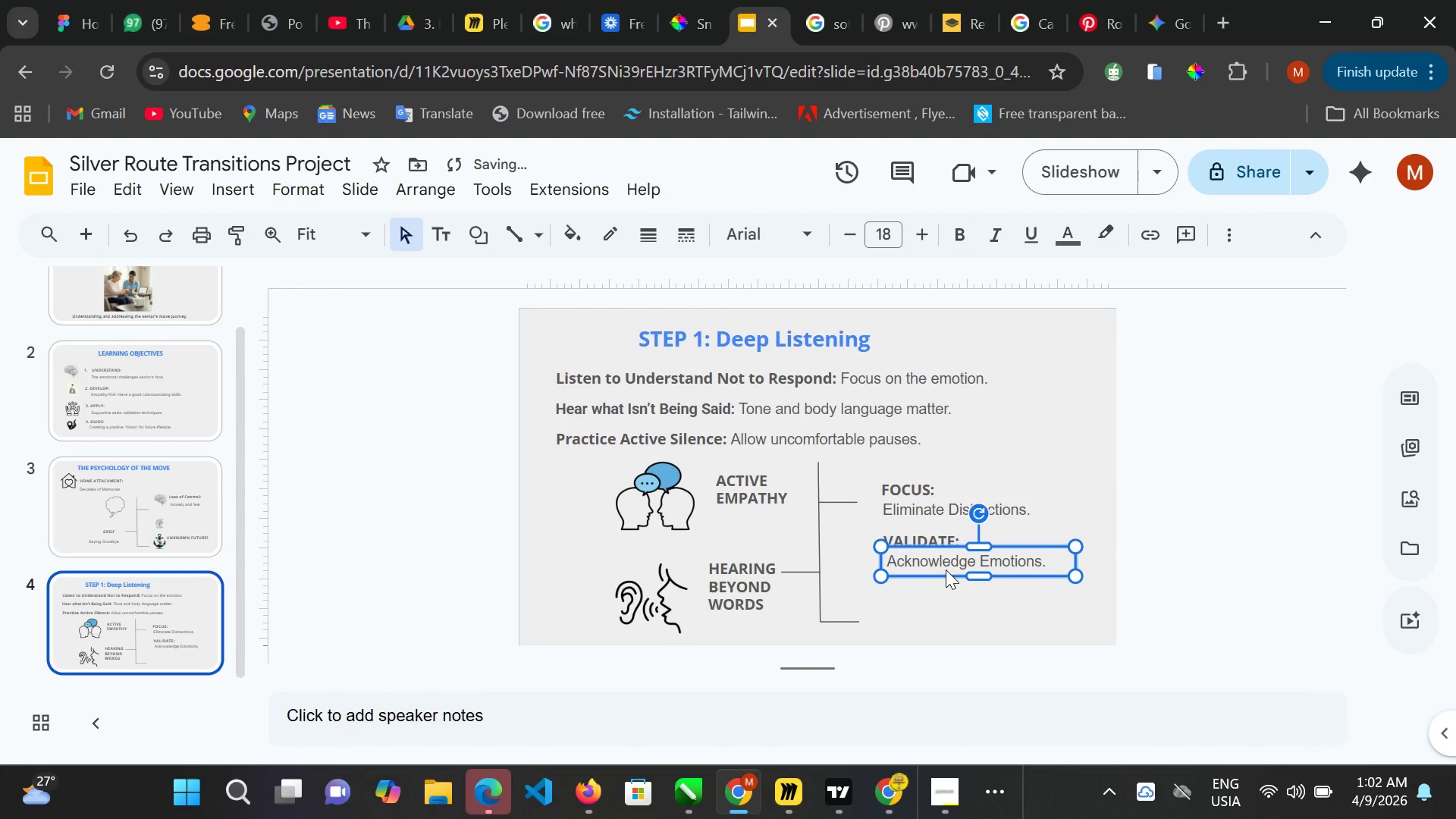 
key(ArrowLeft)
 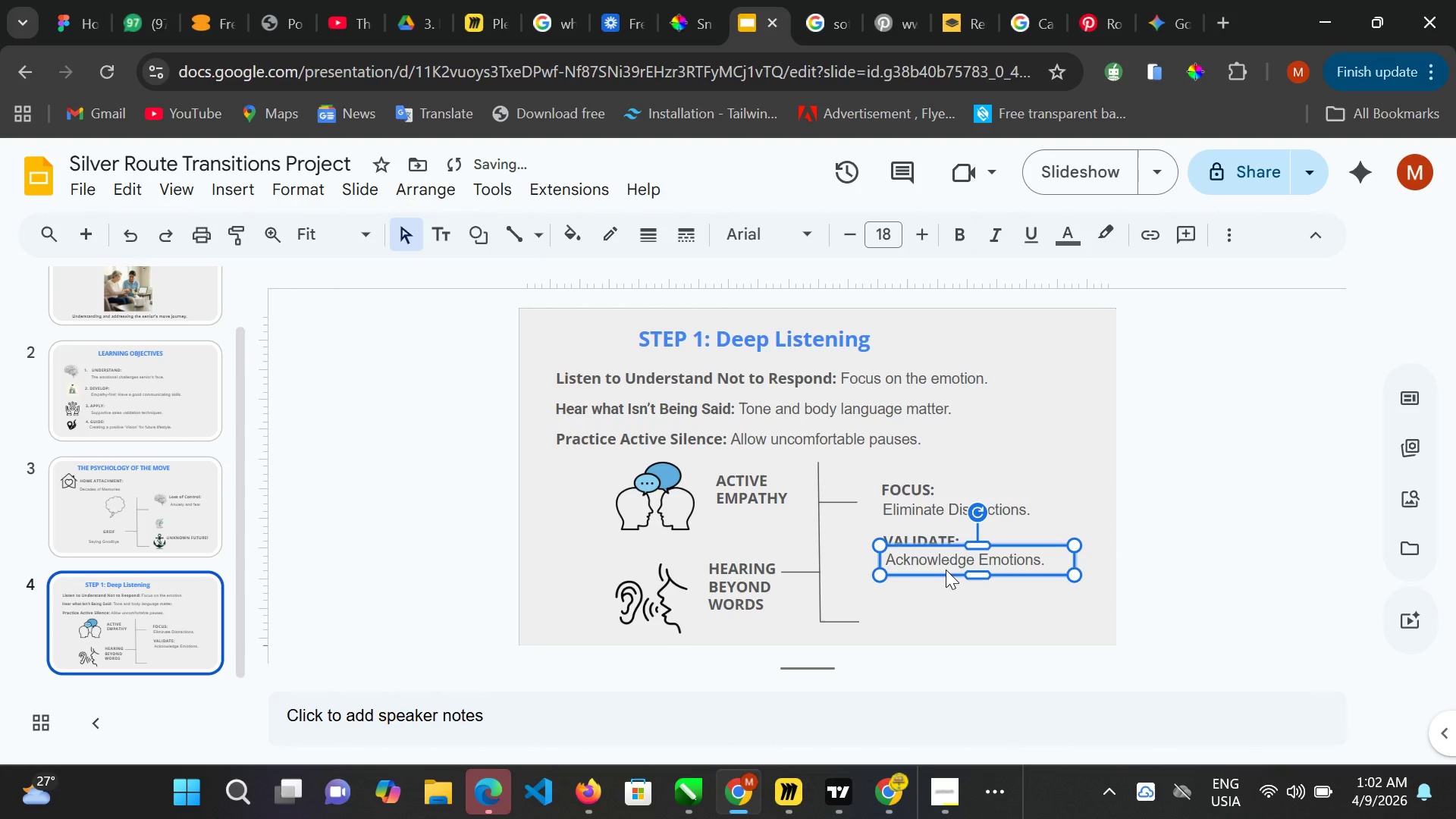 
key(ArrowUp)
 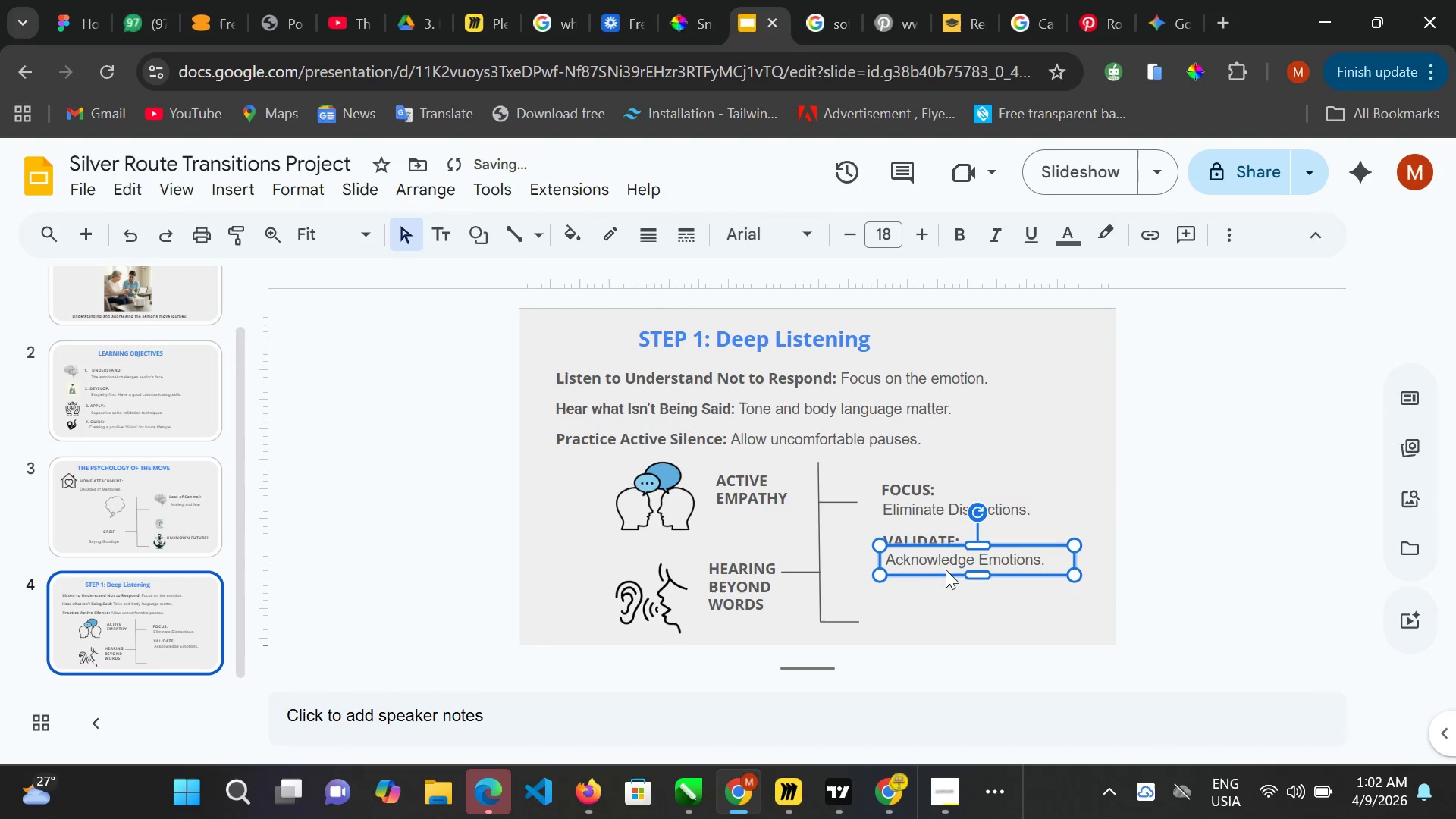 
key(ArrowUp)
 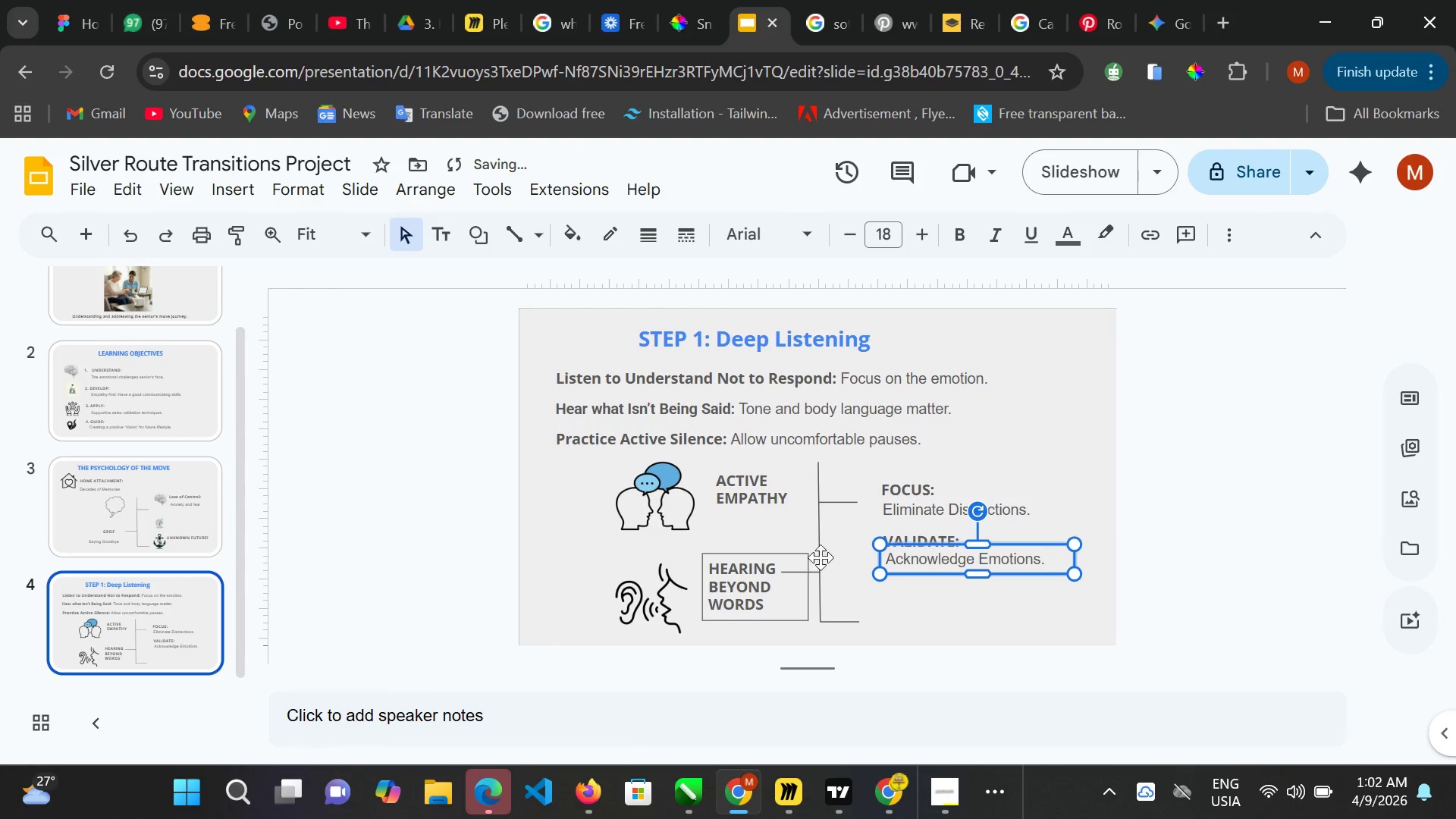 
left_click([447, 235])
 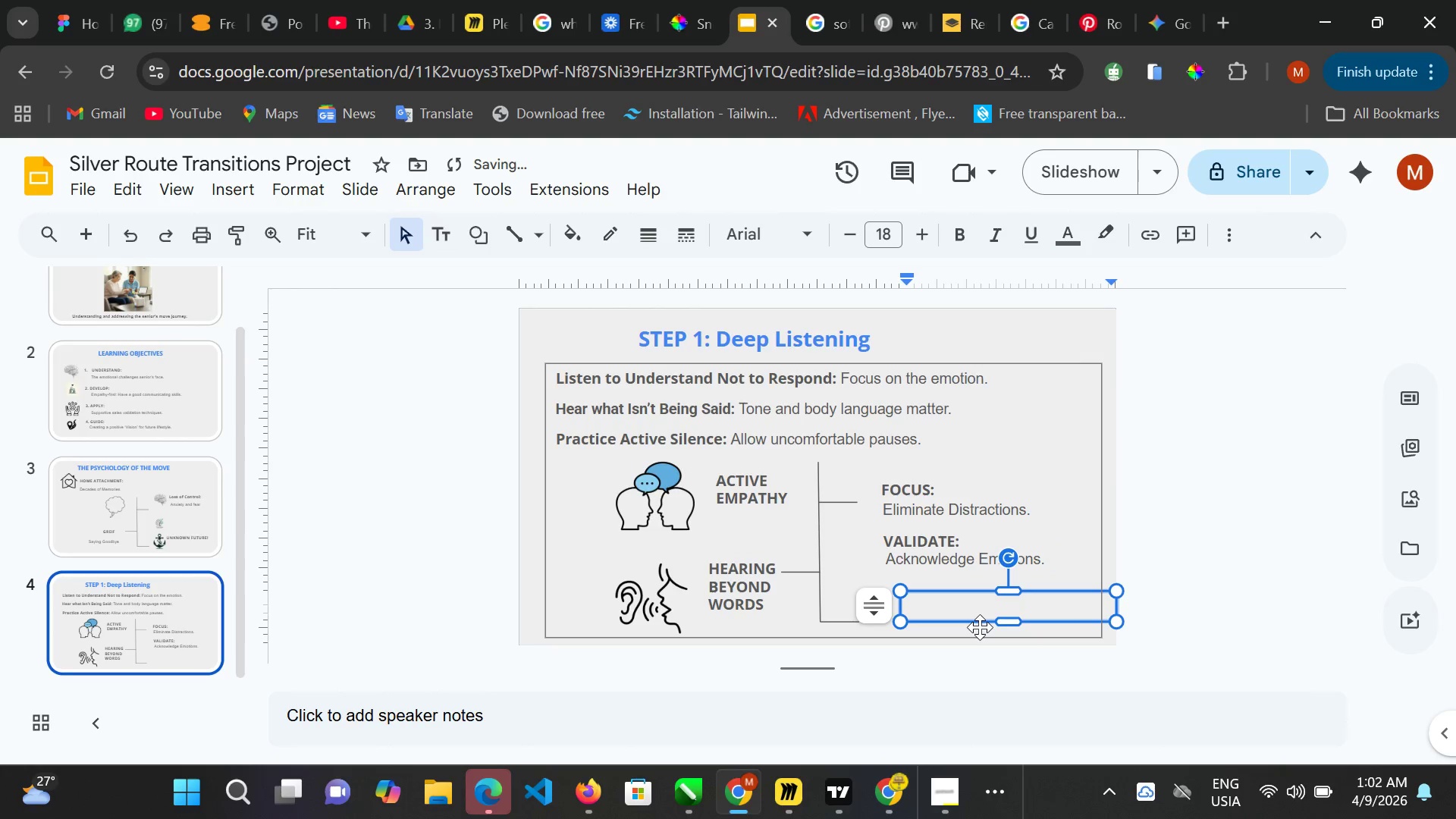 
type(OBSERVE:)
 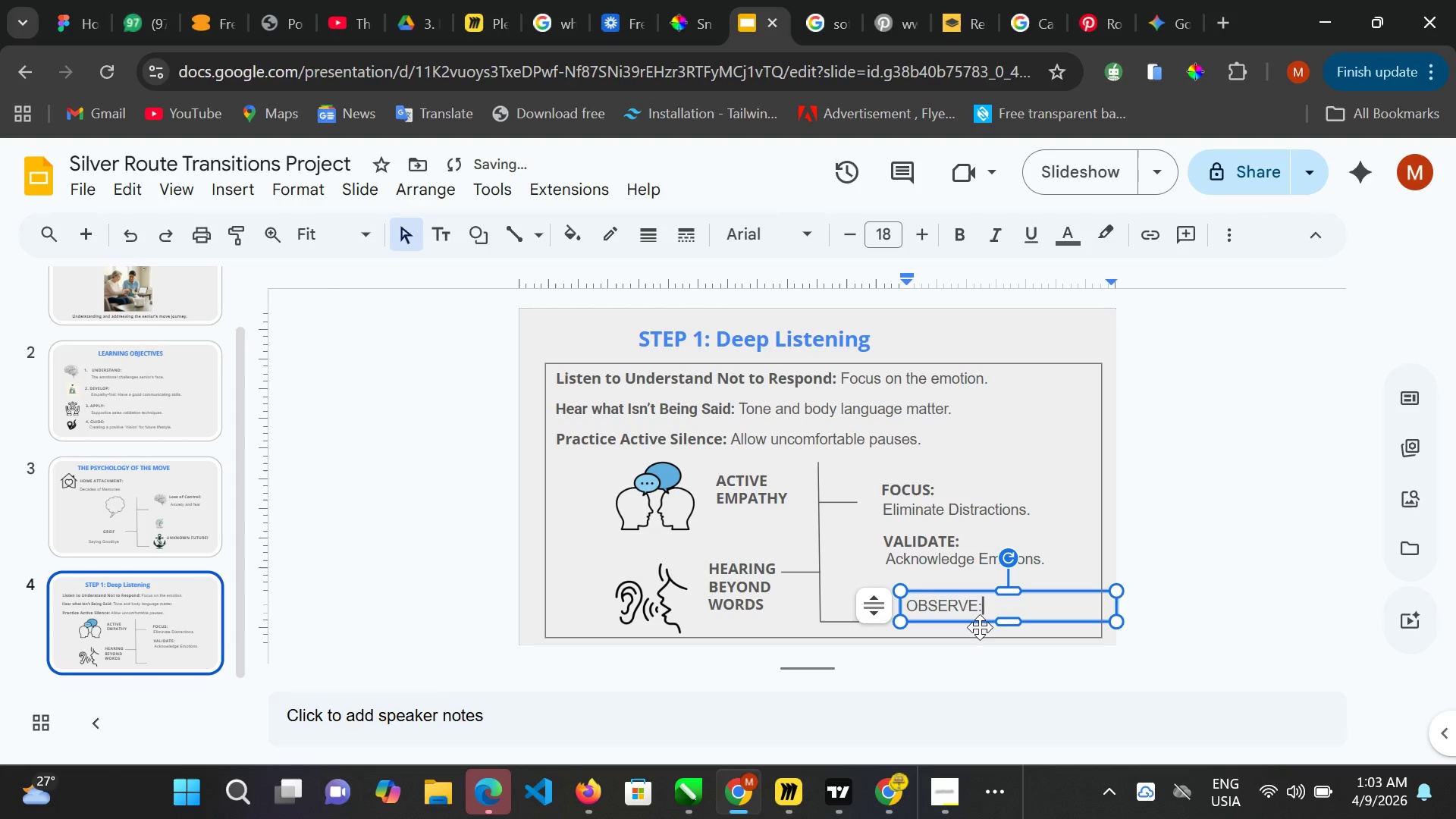 
key(Control+ControlLeft)
 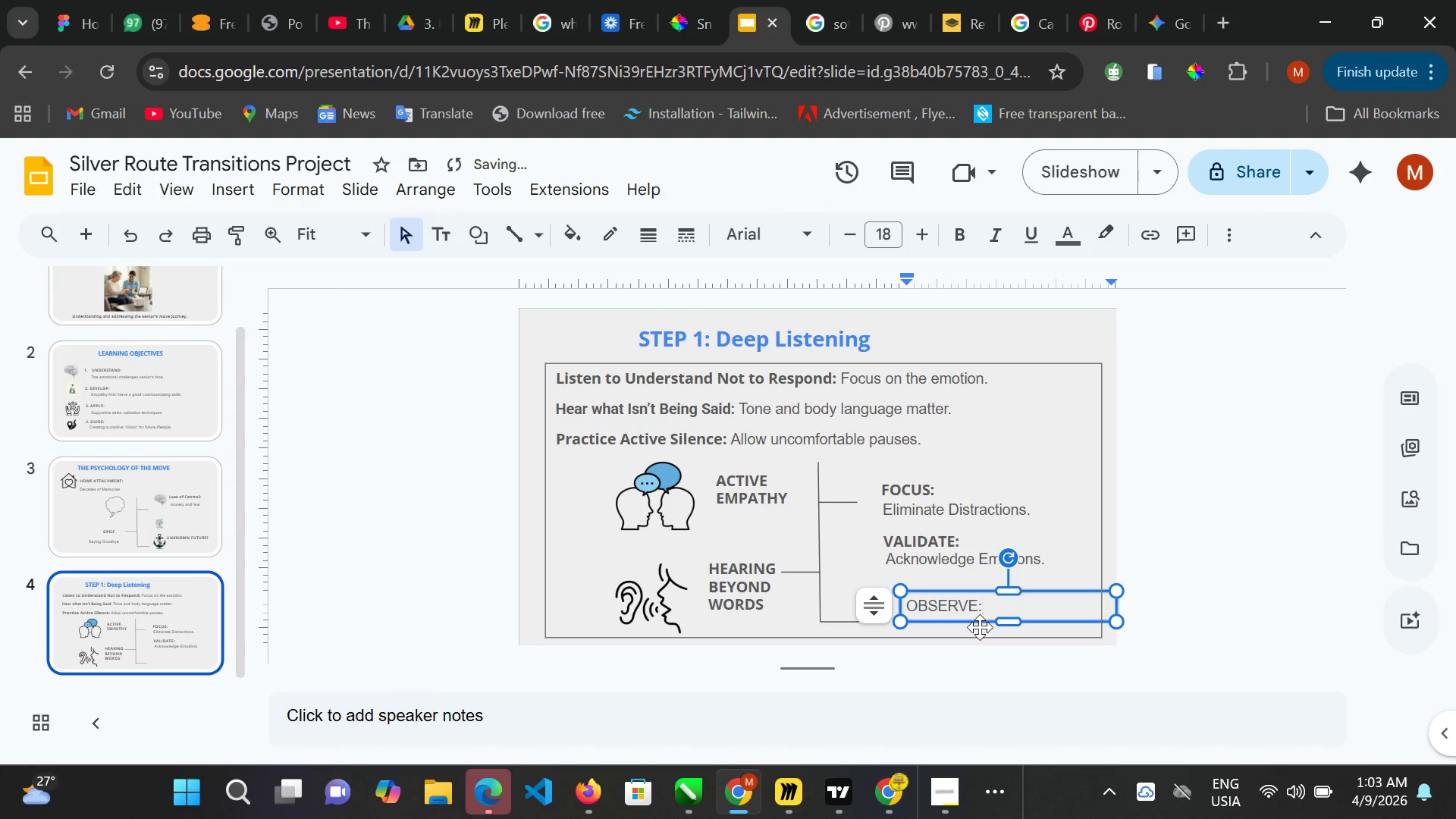 
key(Control+A)
 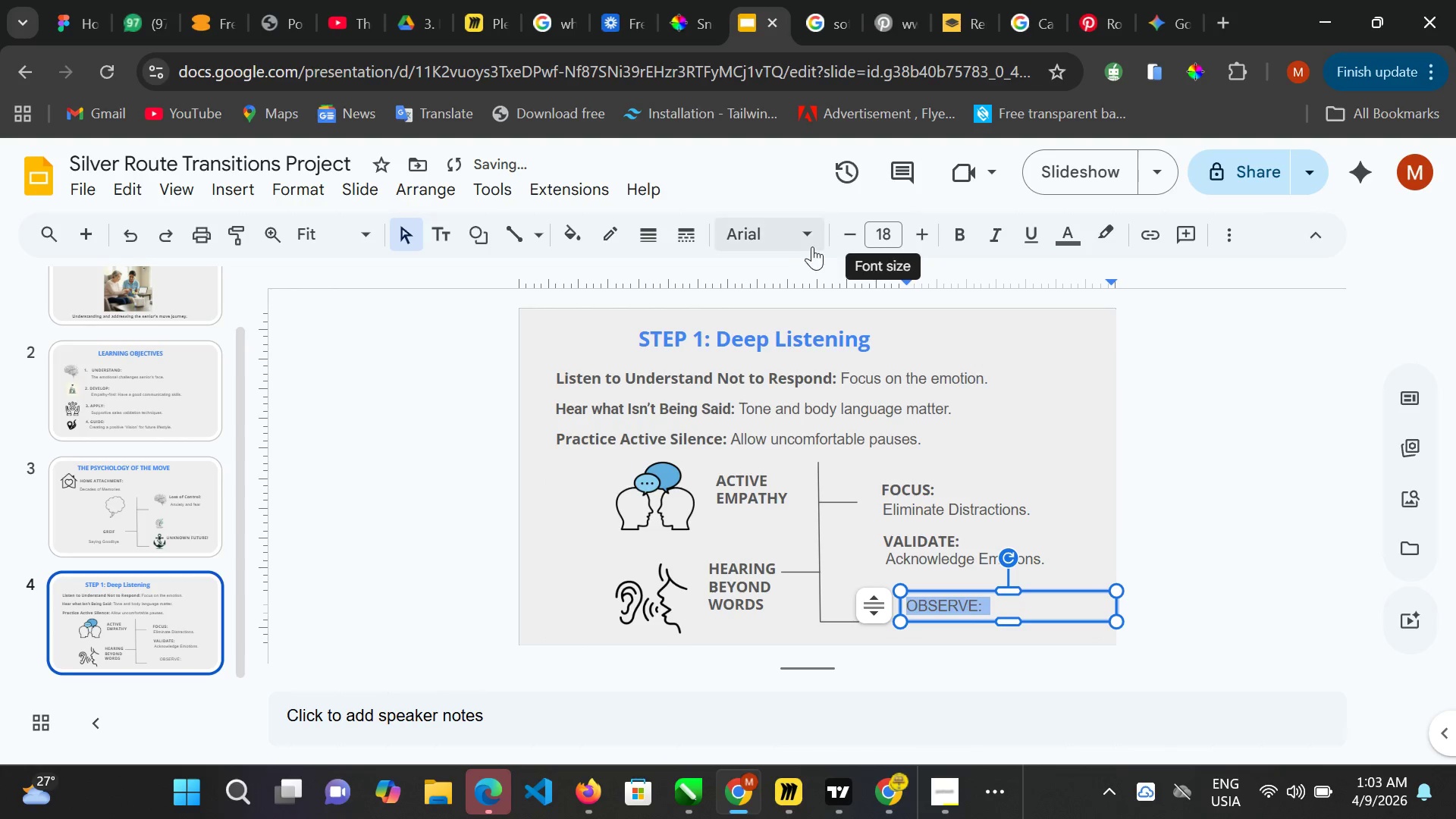 
left_click([806, 244])
 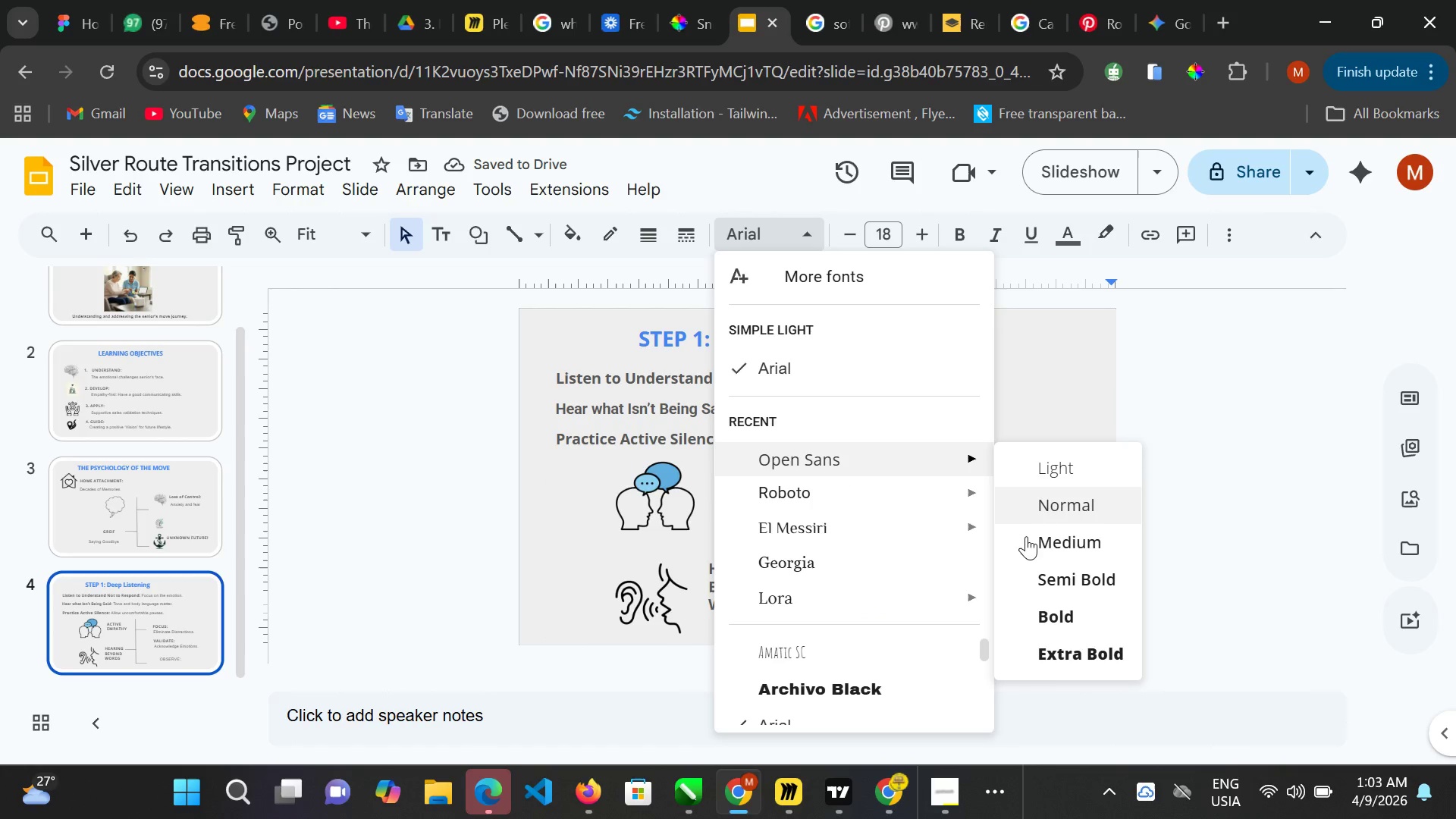 
left_click([1039, 609])
 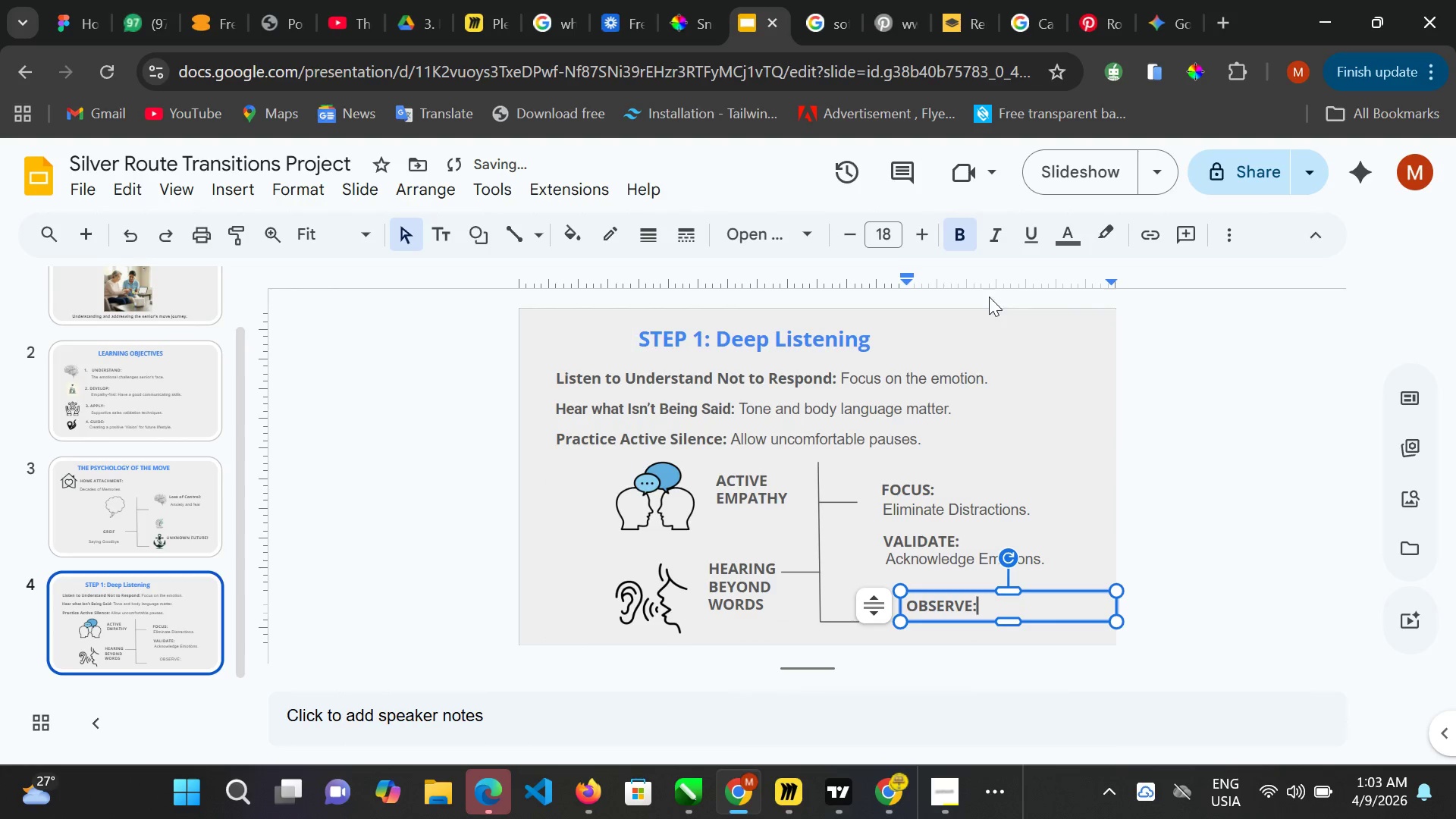 
double_click([1039, 609])
 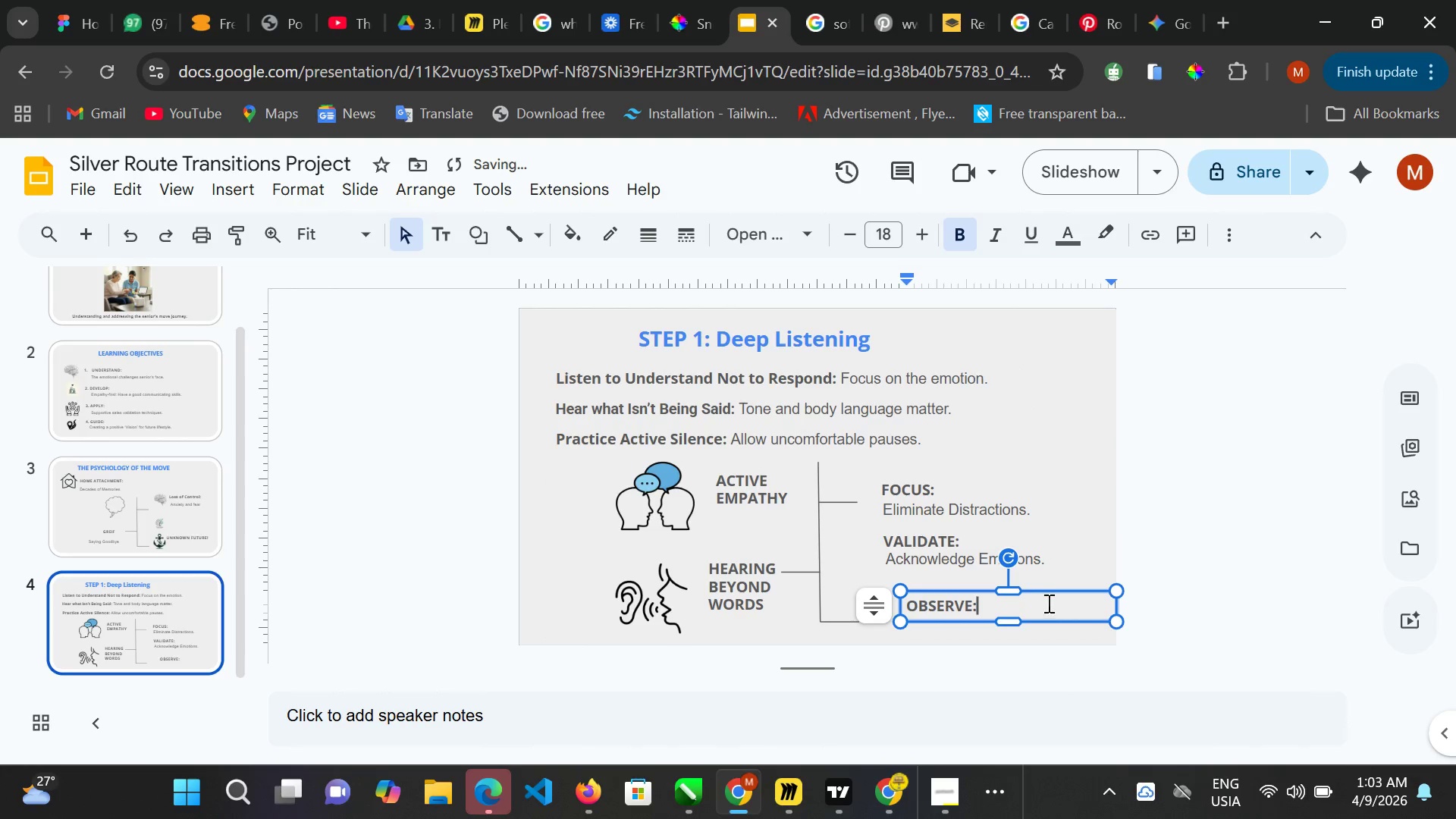 
left_click_drag(start_coordinate=[1053, 595], to_coordinate=[1029, 571])
 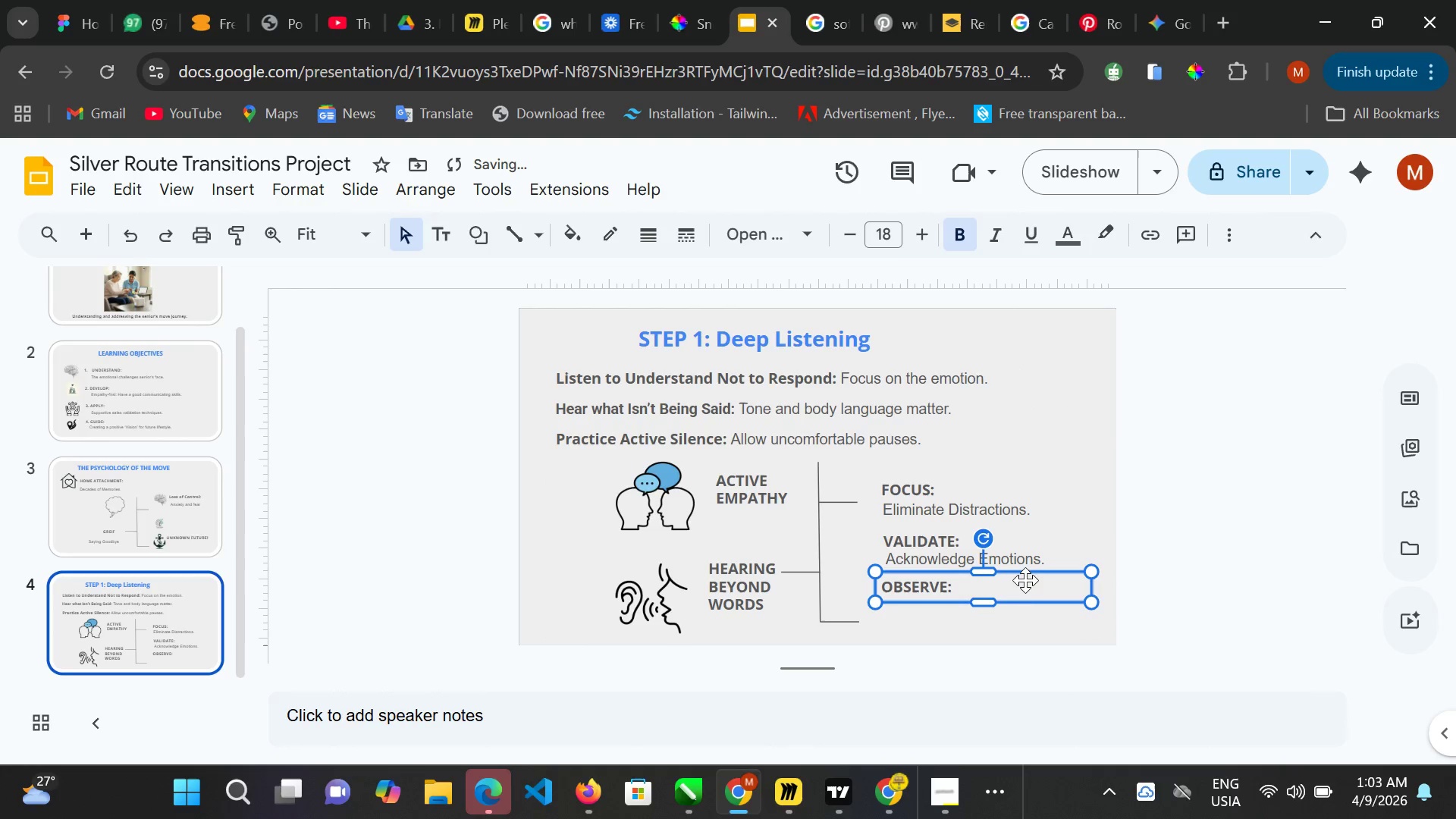 
key(ArrowUp)
 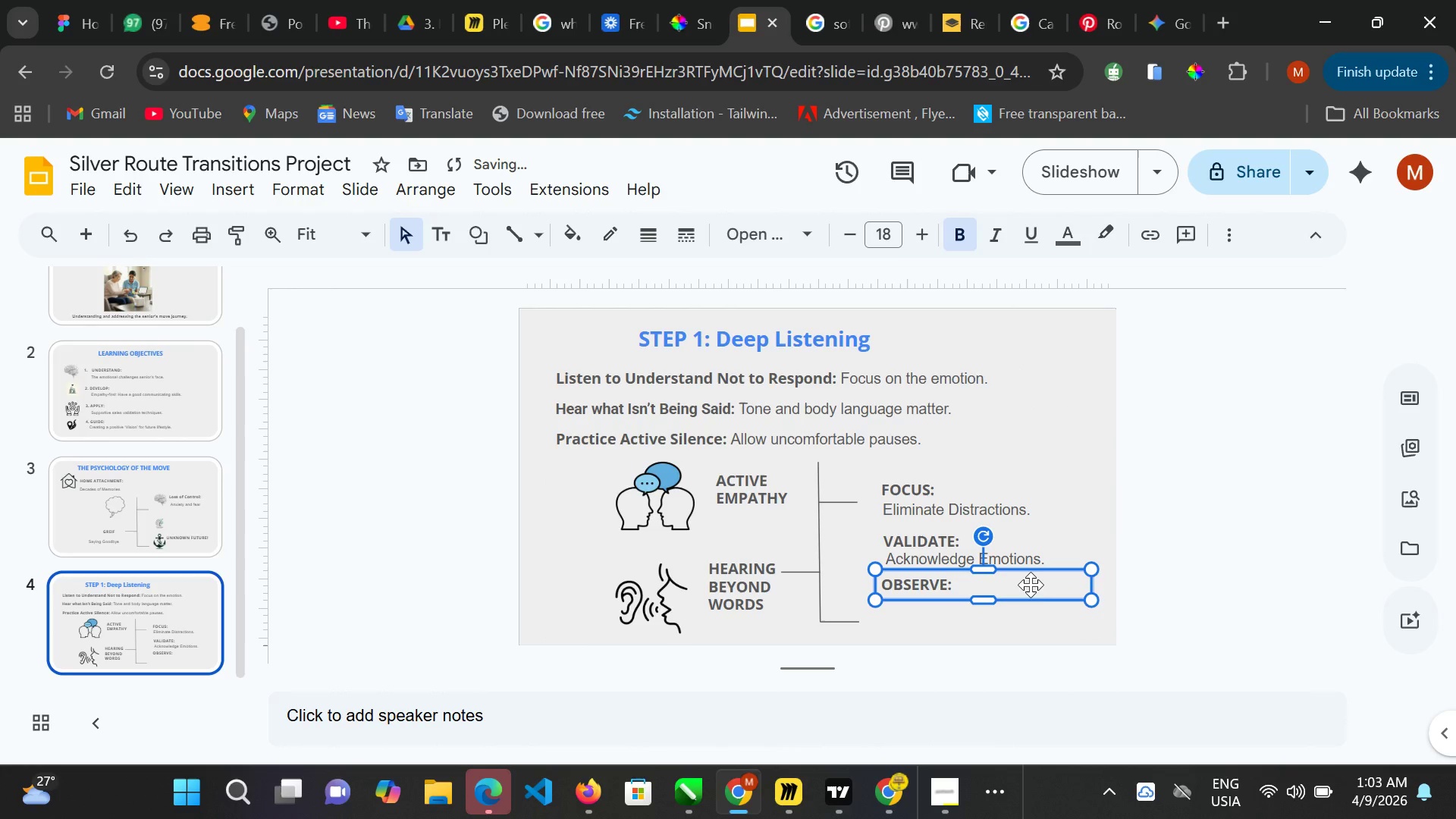 
key(ArrowUp)
 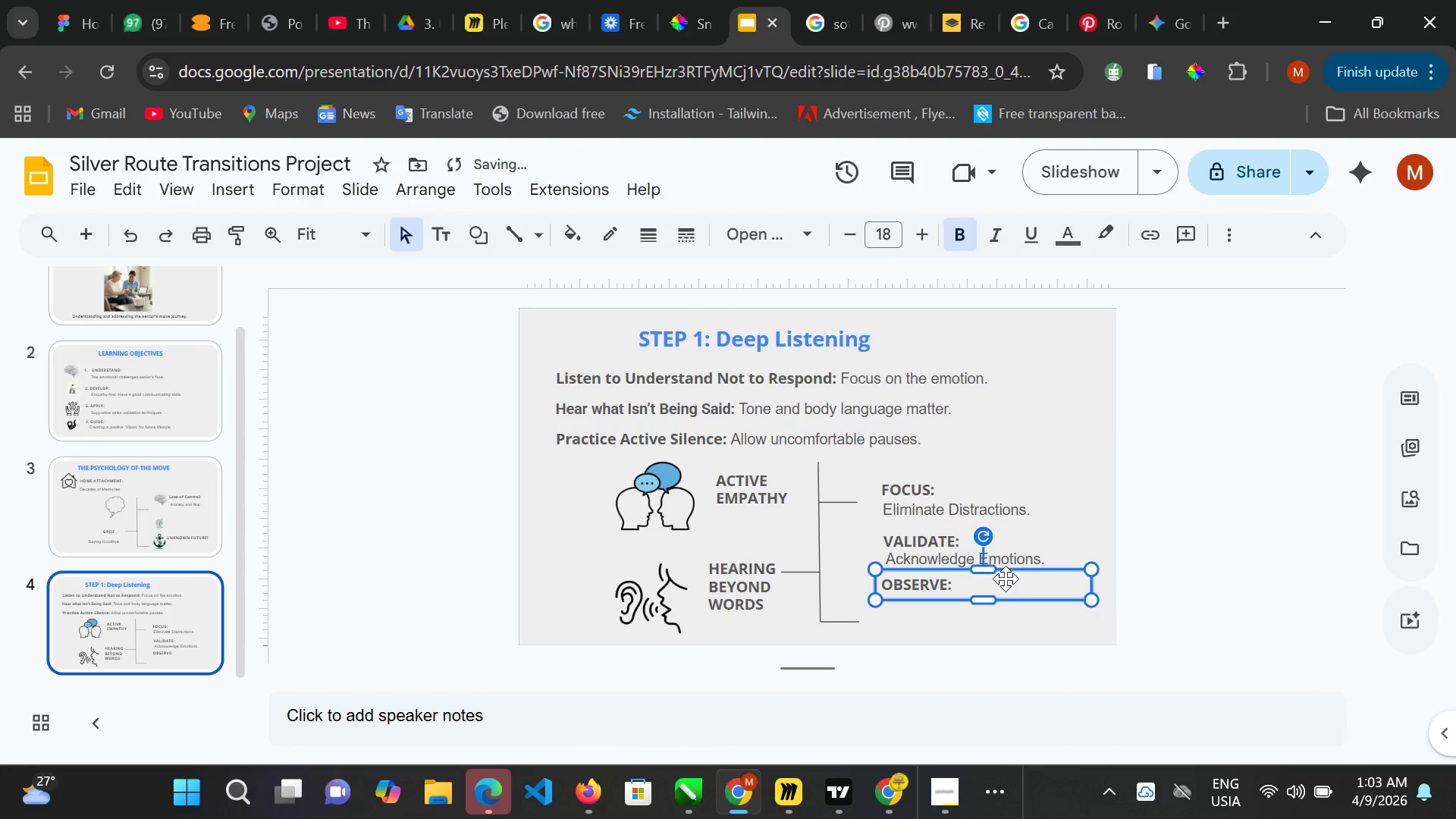 
key(ArrowRight)
 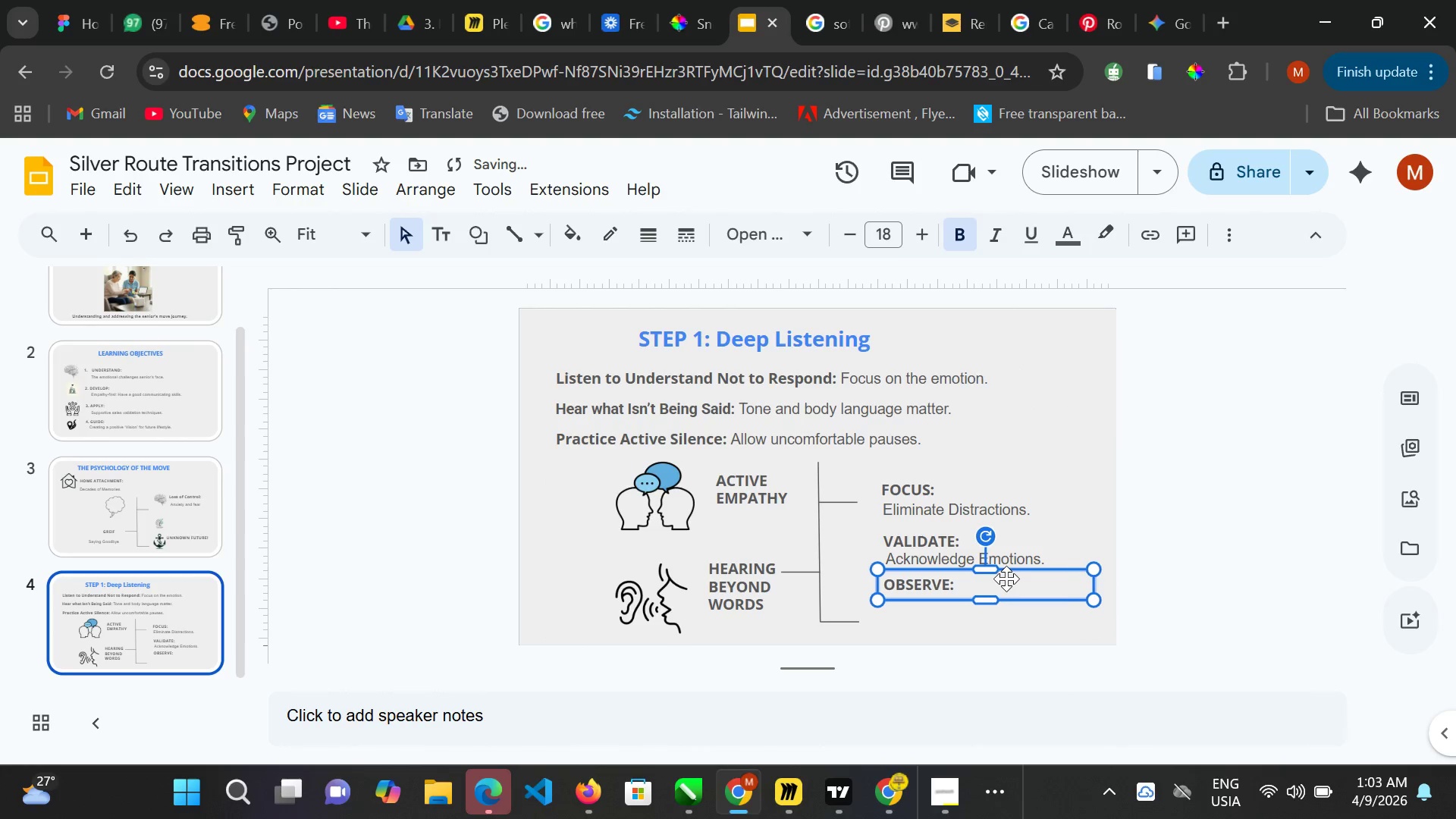 
hold_key(key=ArrowRight, duration=0.84)
 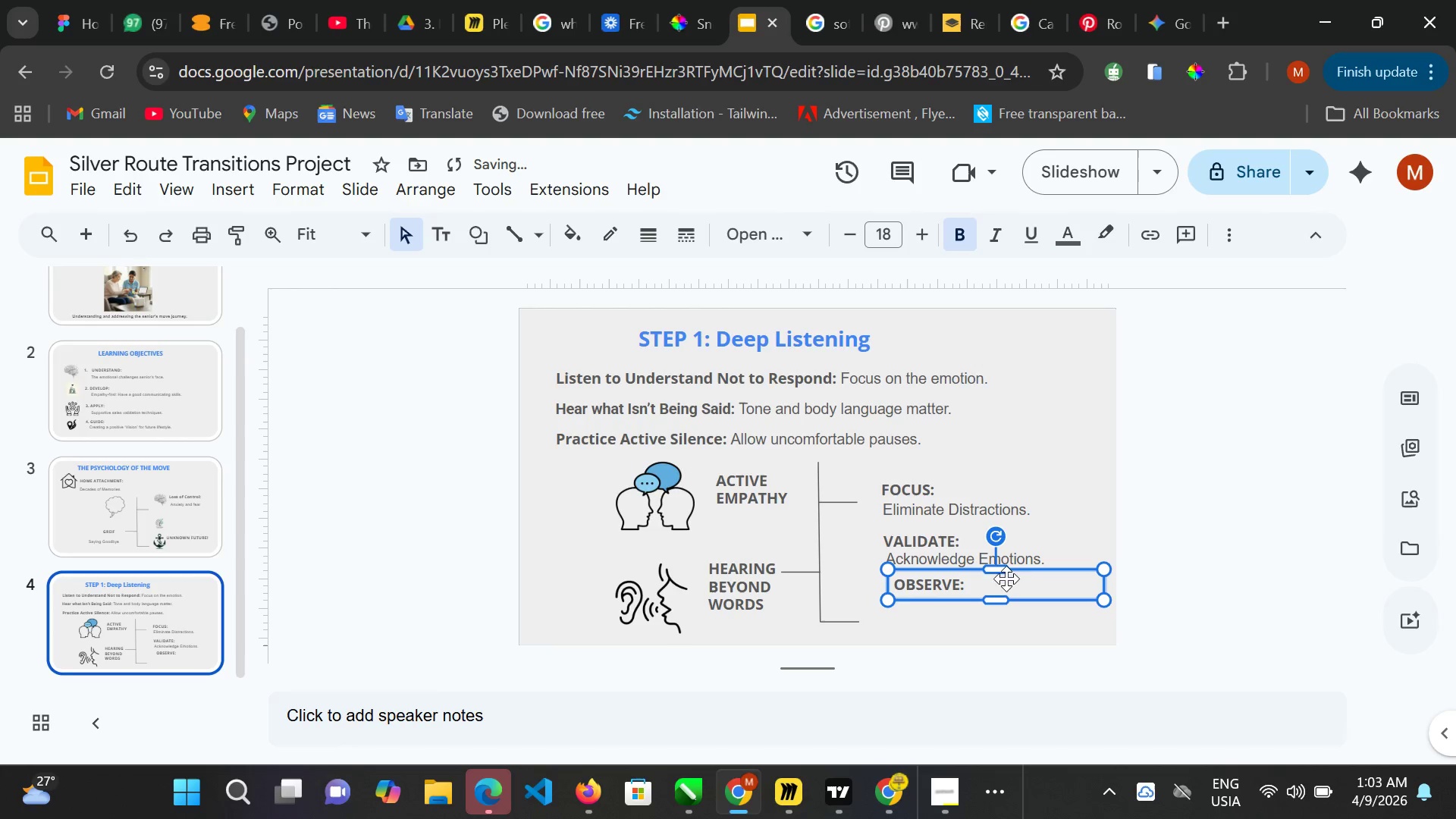 
key(ArrowLeft)
 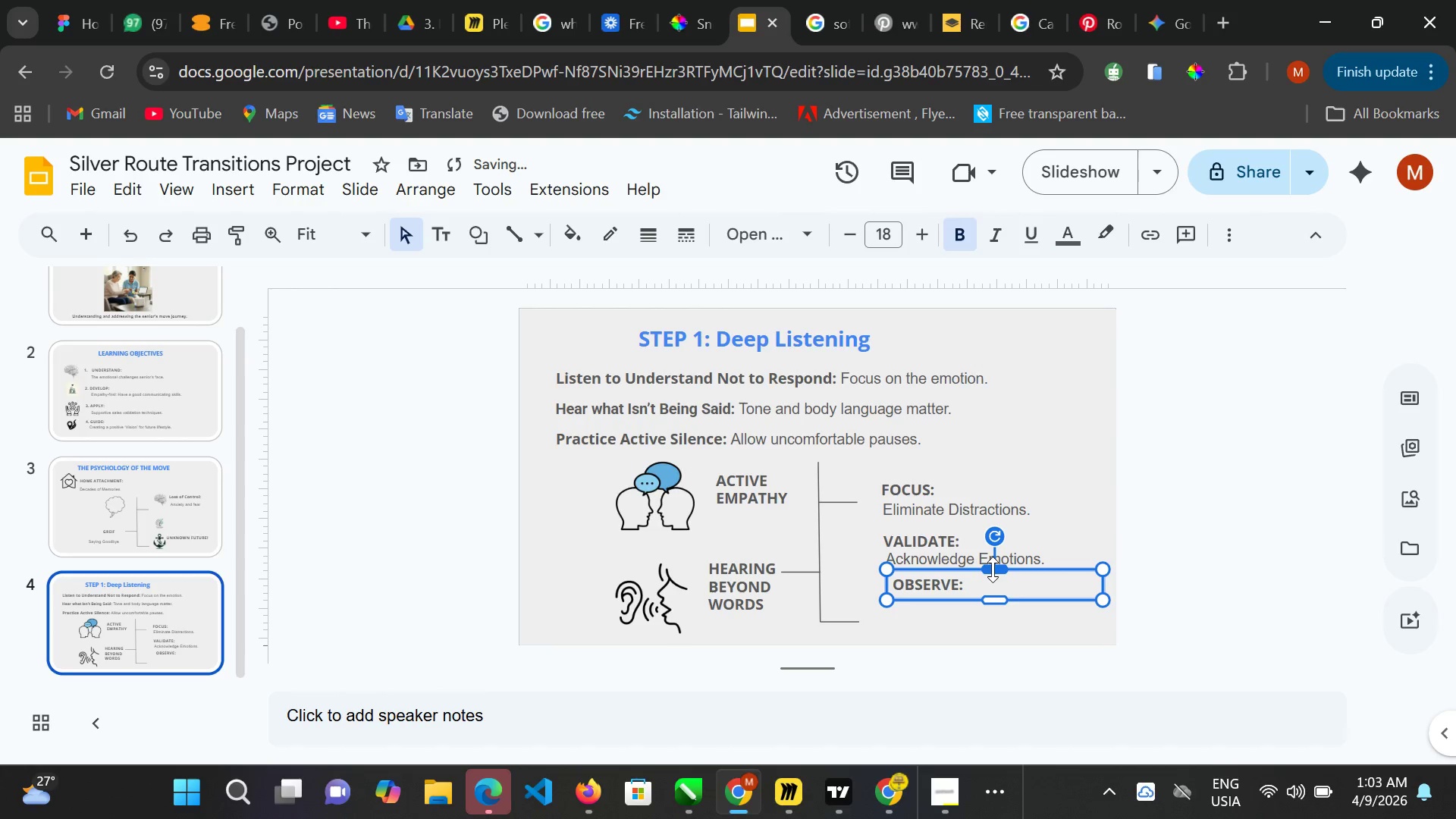 
key(ArrowLeft)
 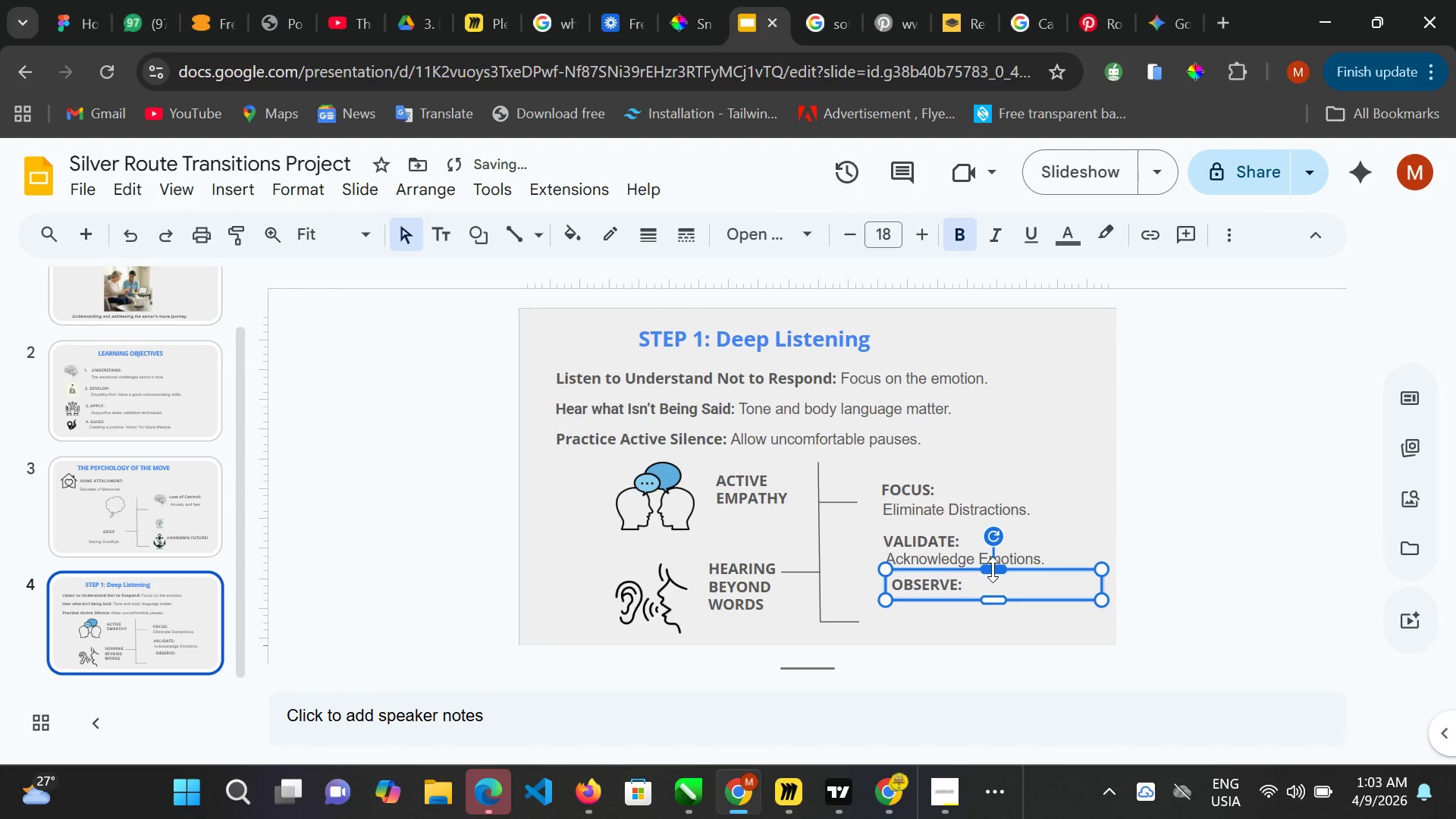 
key(ArrowLeft)
 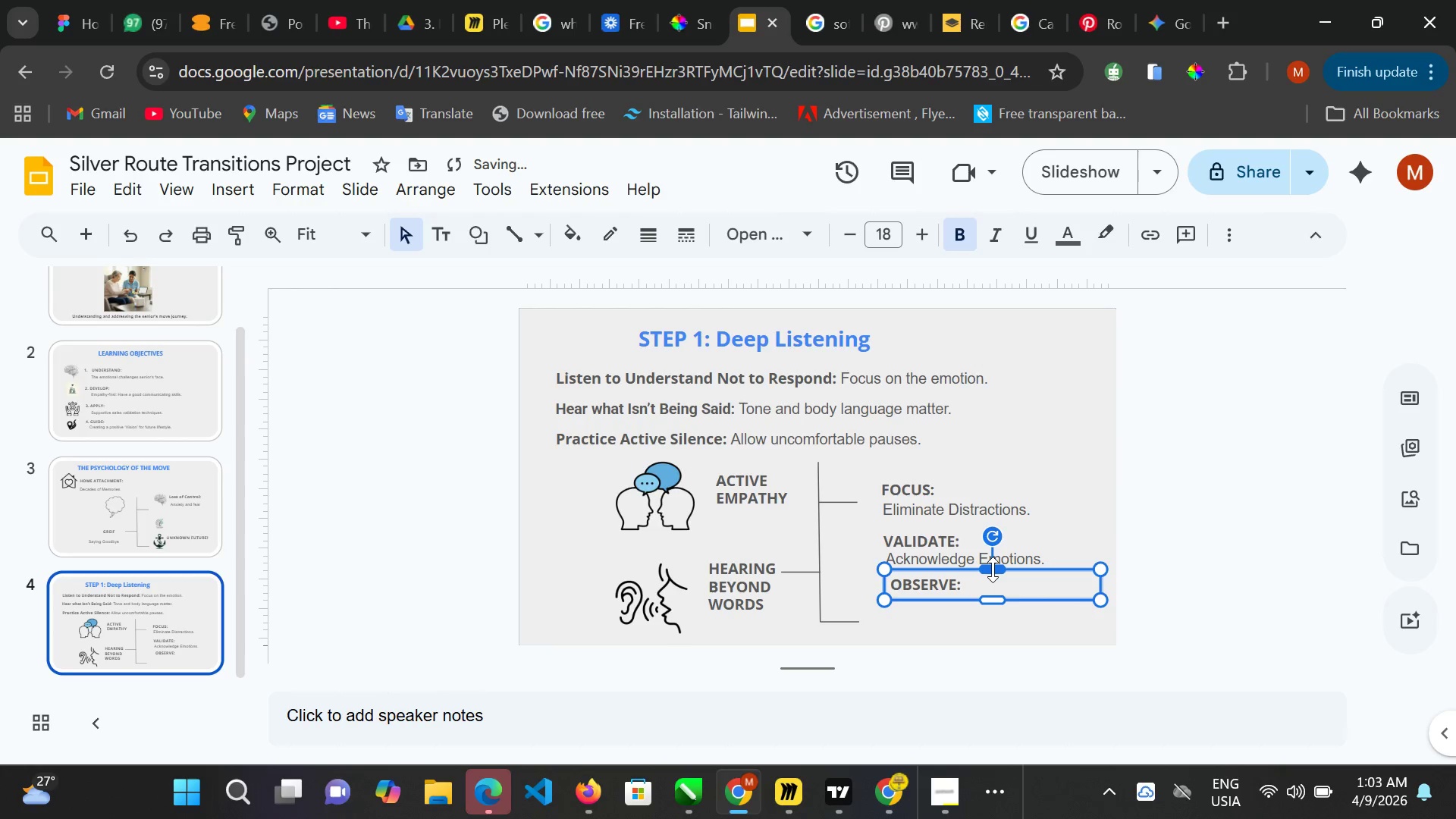 
key(ArrowLeft)
 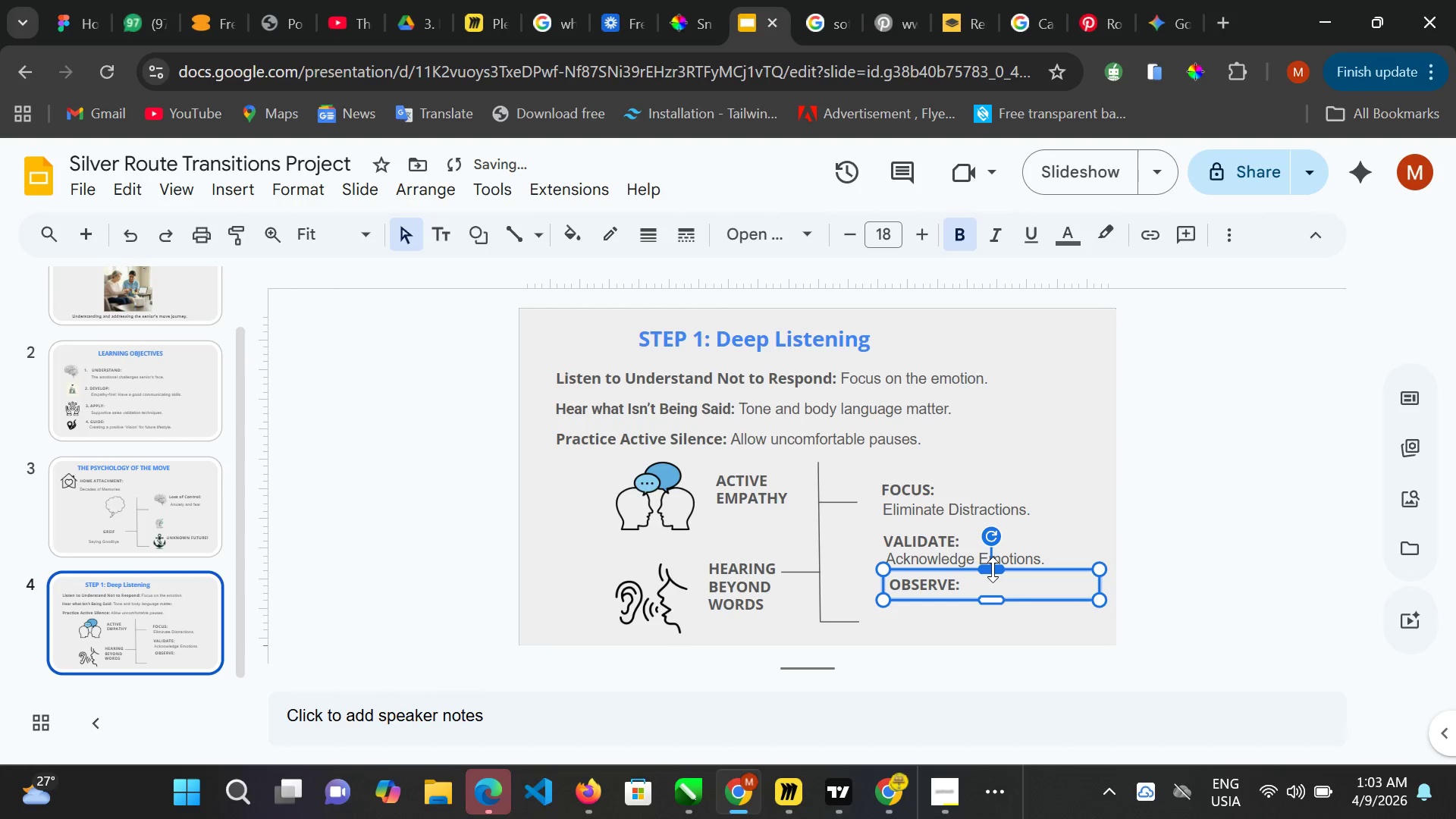 
key(ArrowLeft)
 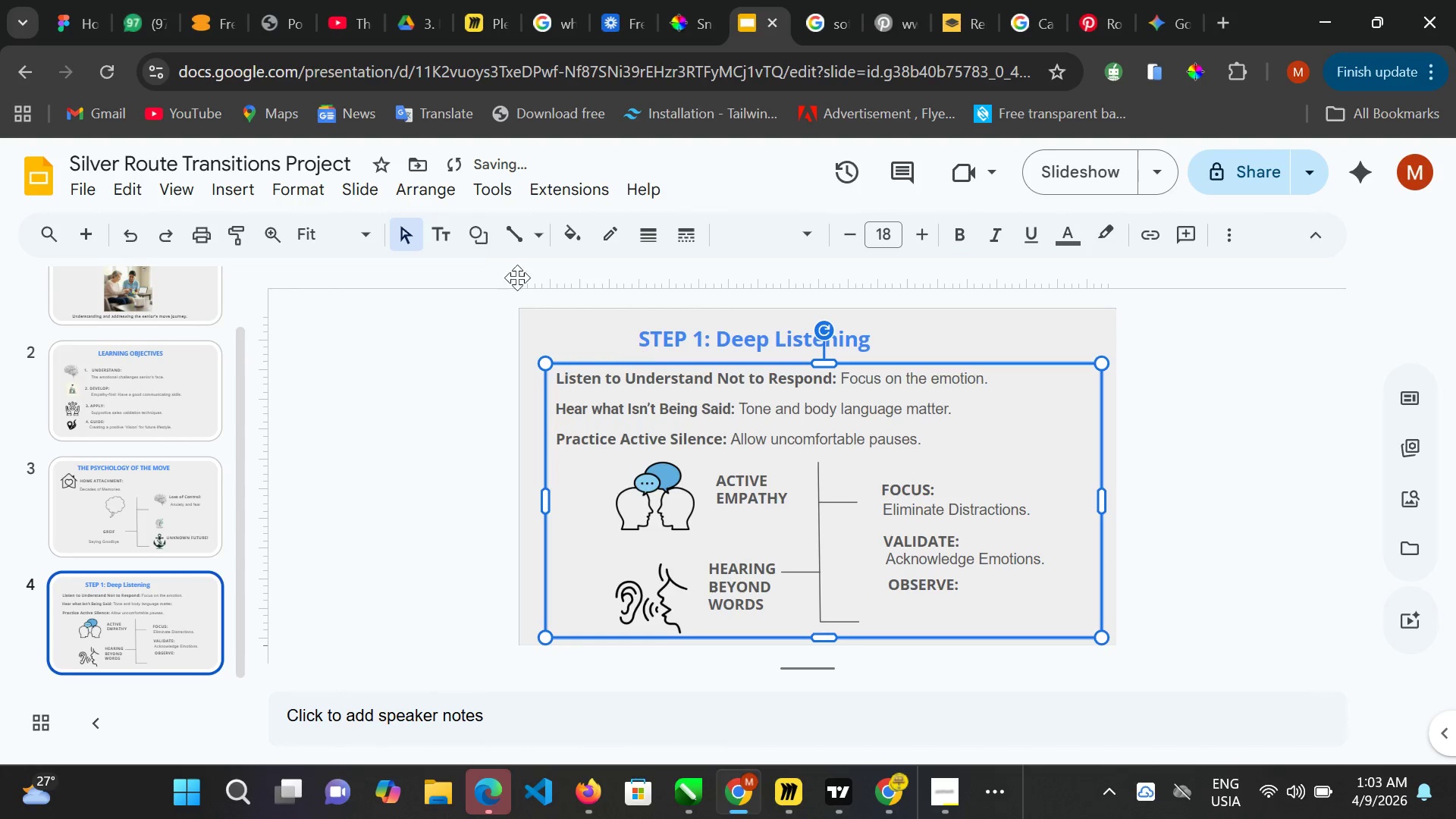 
left_click([438, 218])
 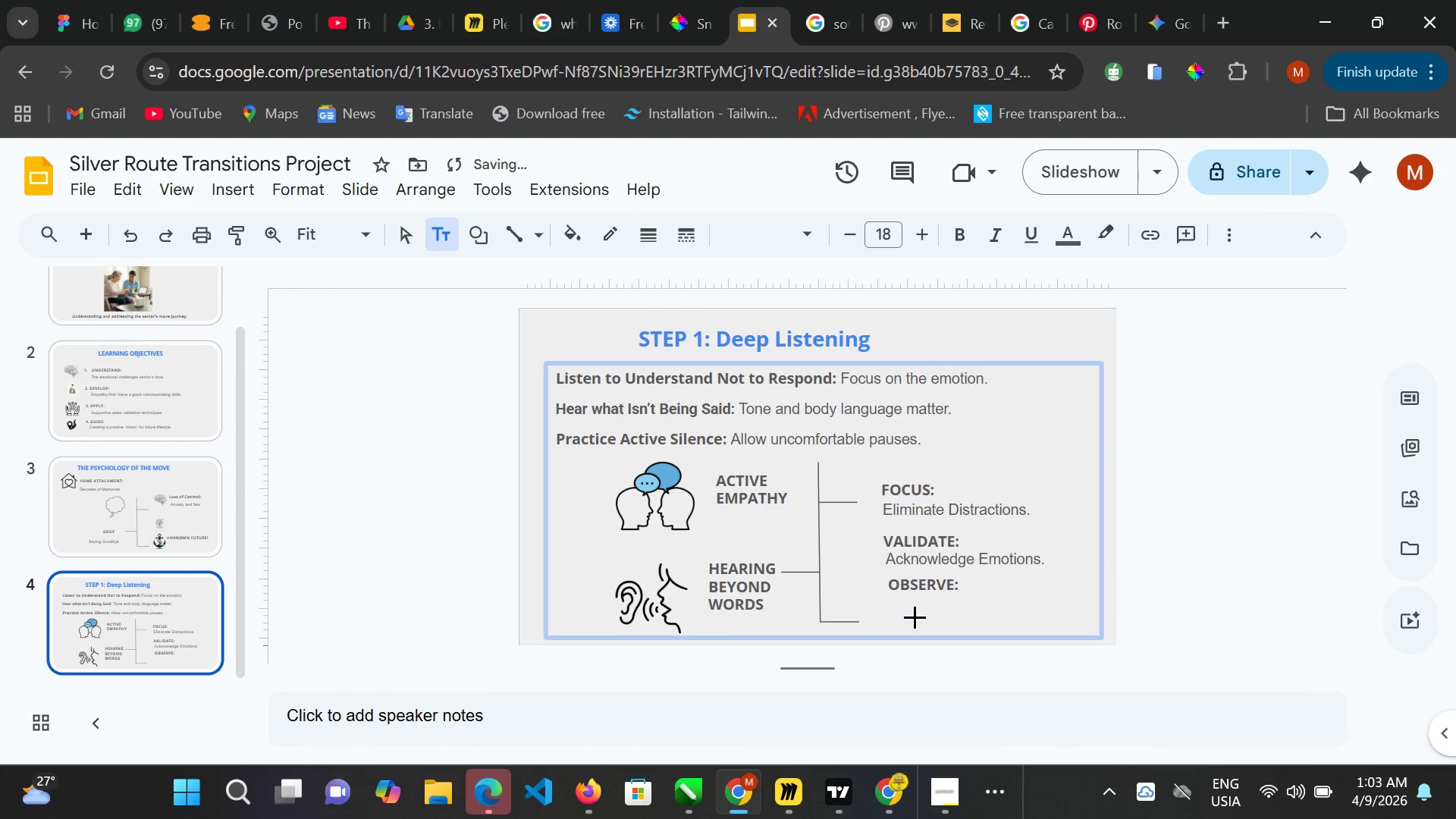 
left_click([918, 615])
 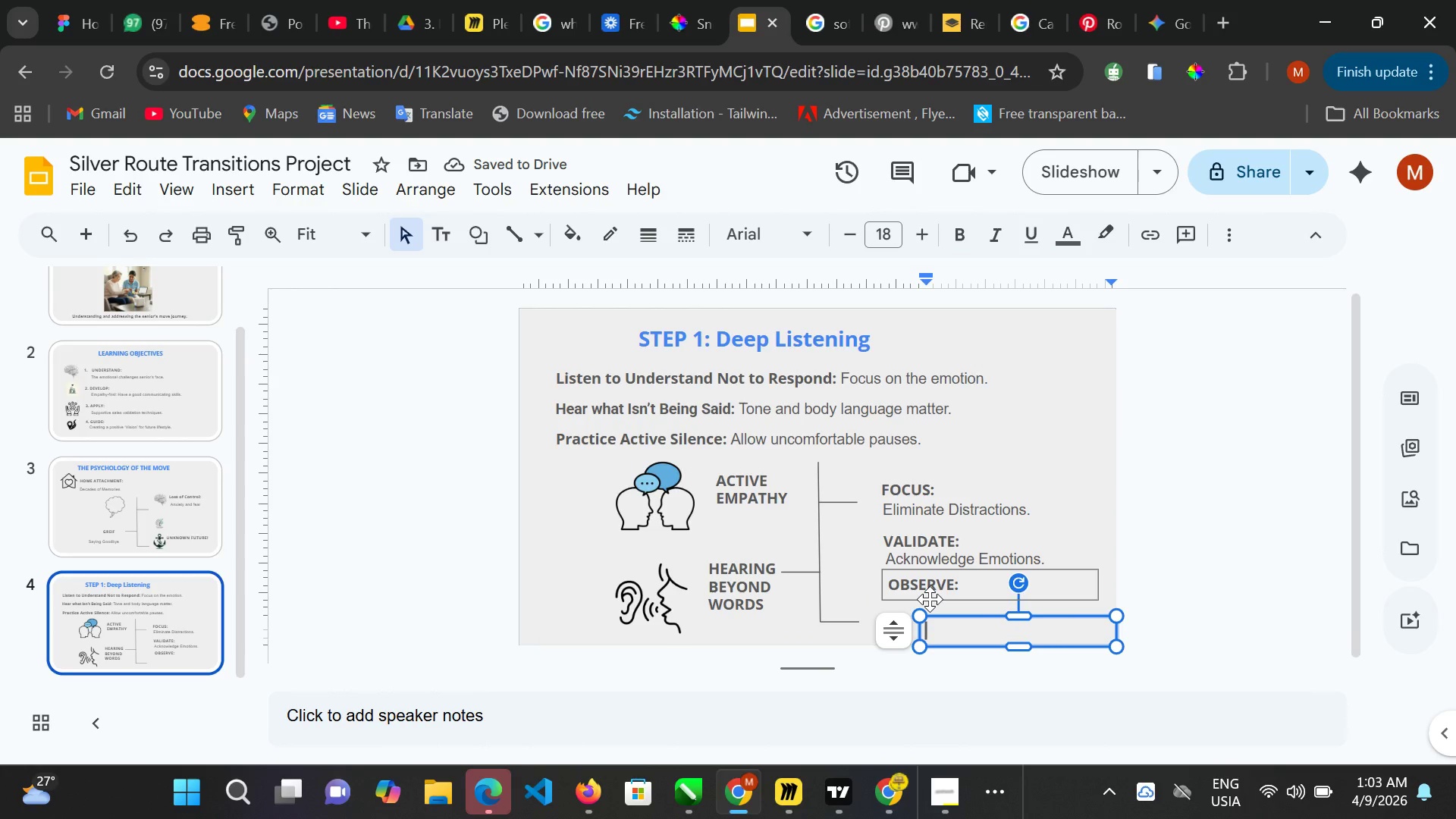 
type(non-verbal cue.)
 